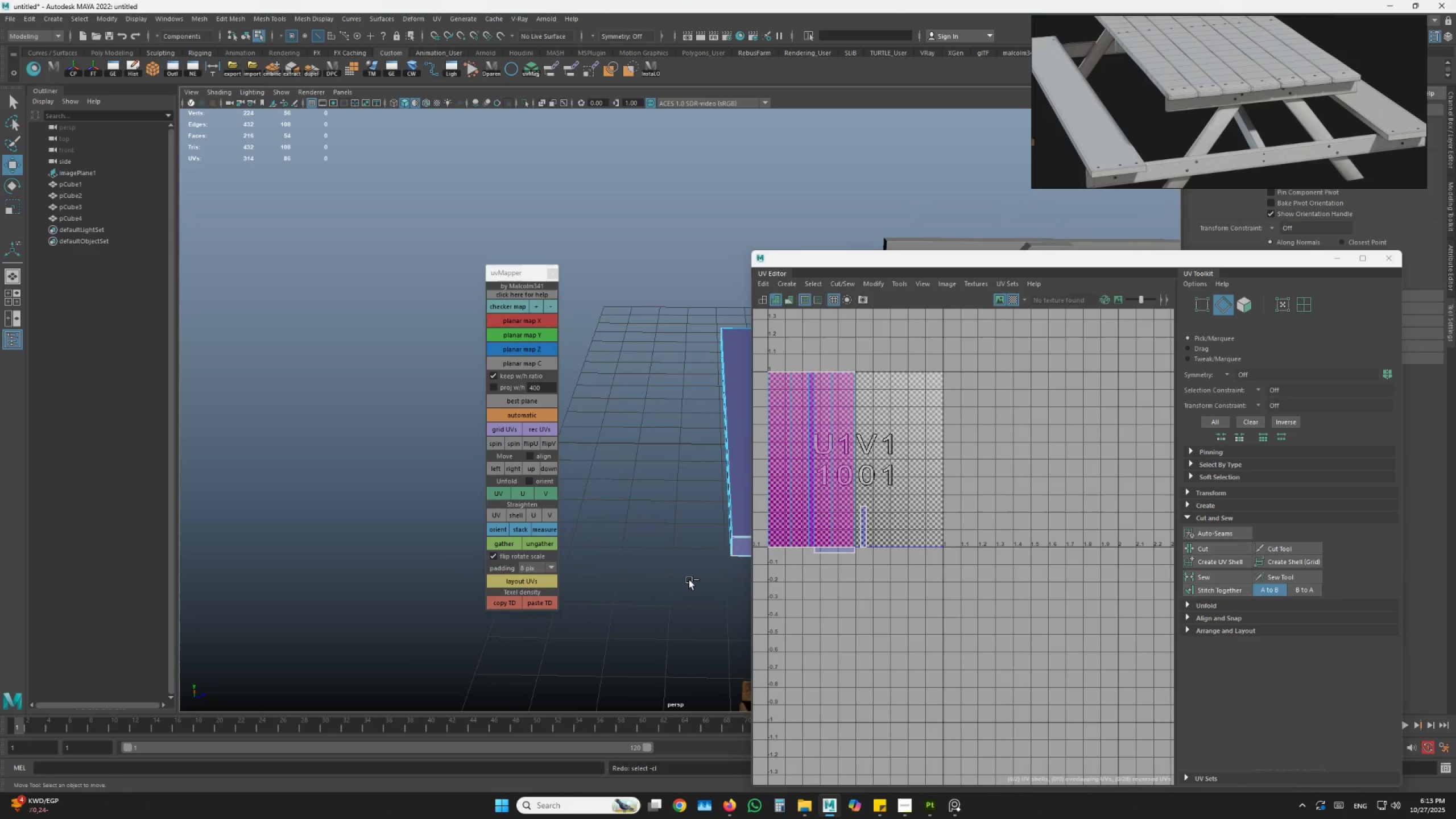 
key(Control+Y)
 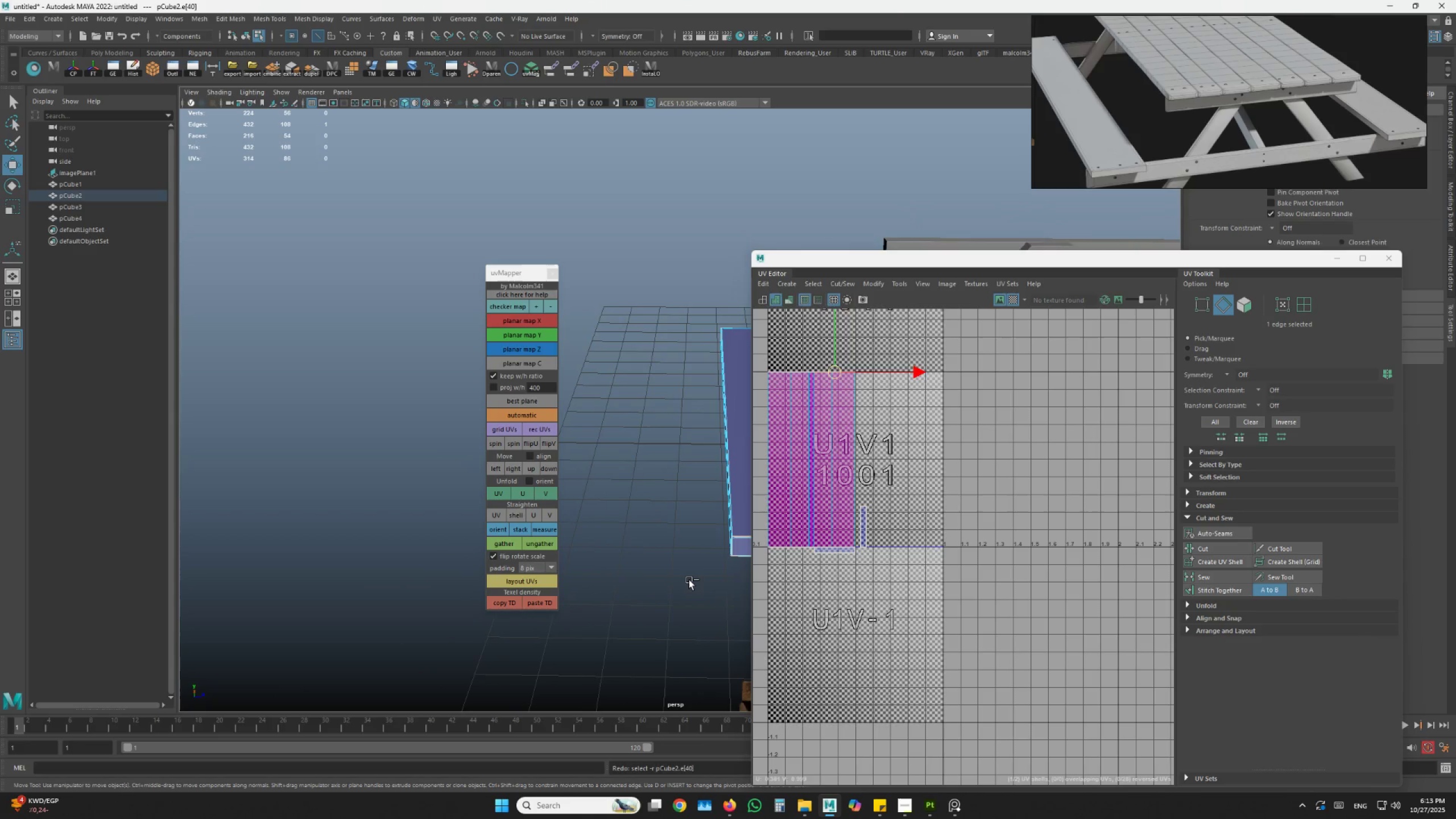 
key(Control+Y)
 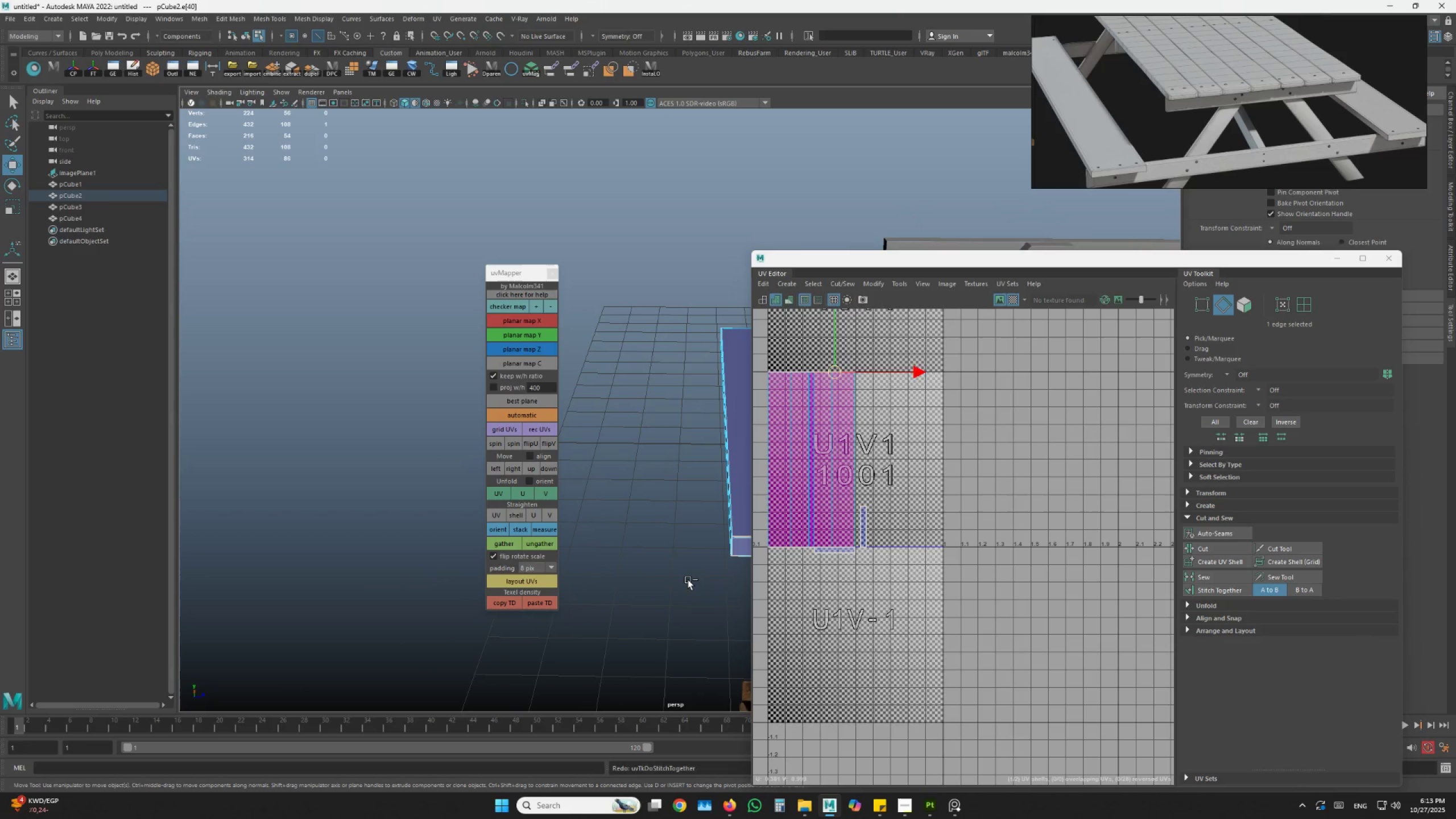 
key(Control+Y)
 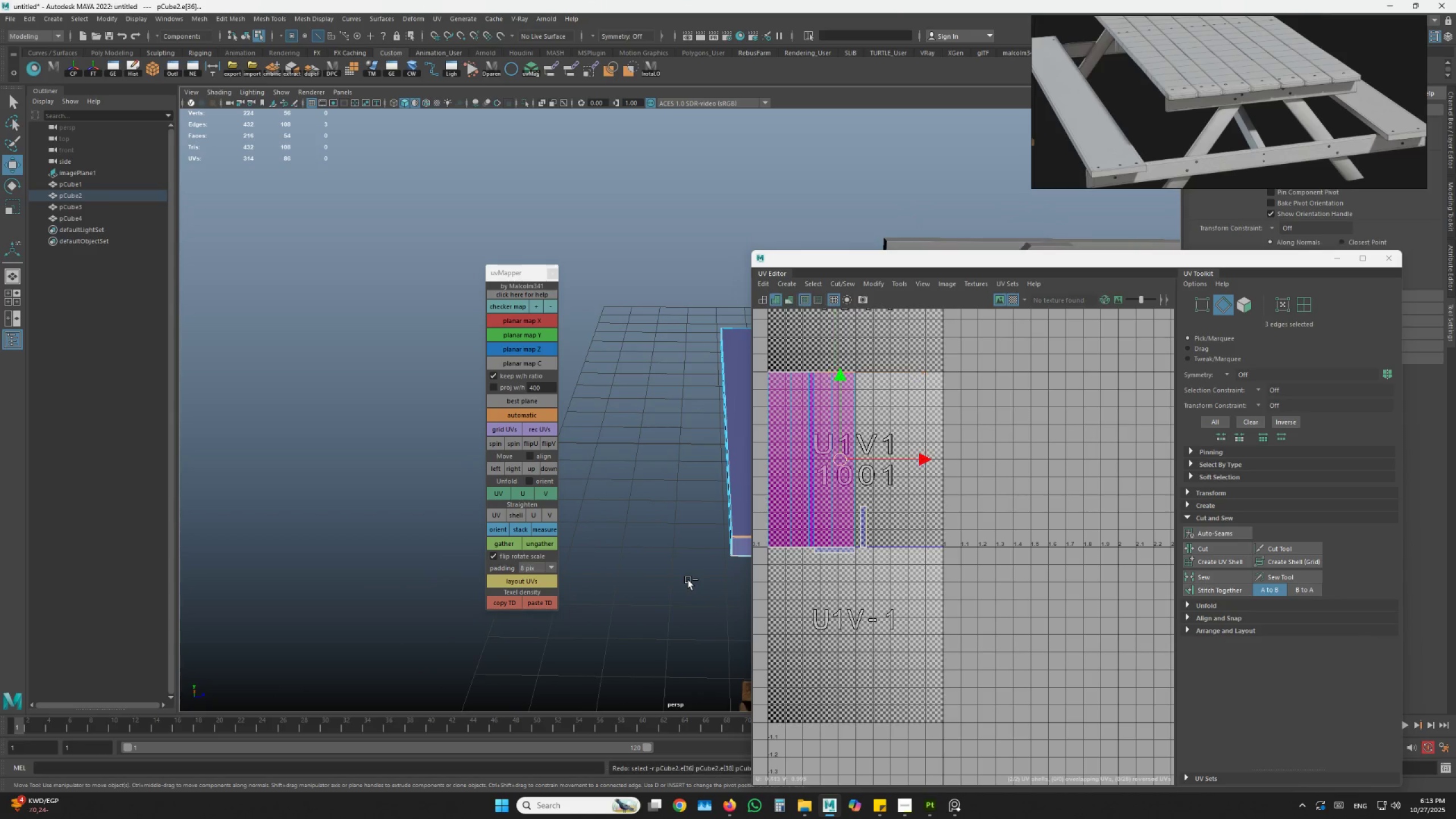 
key(Control+Y)
 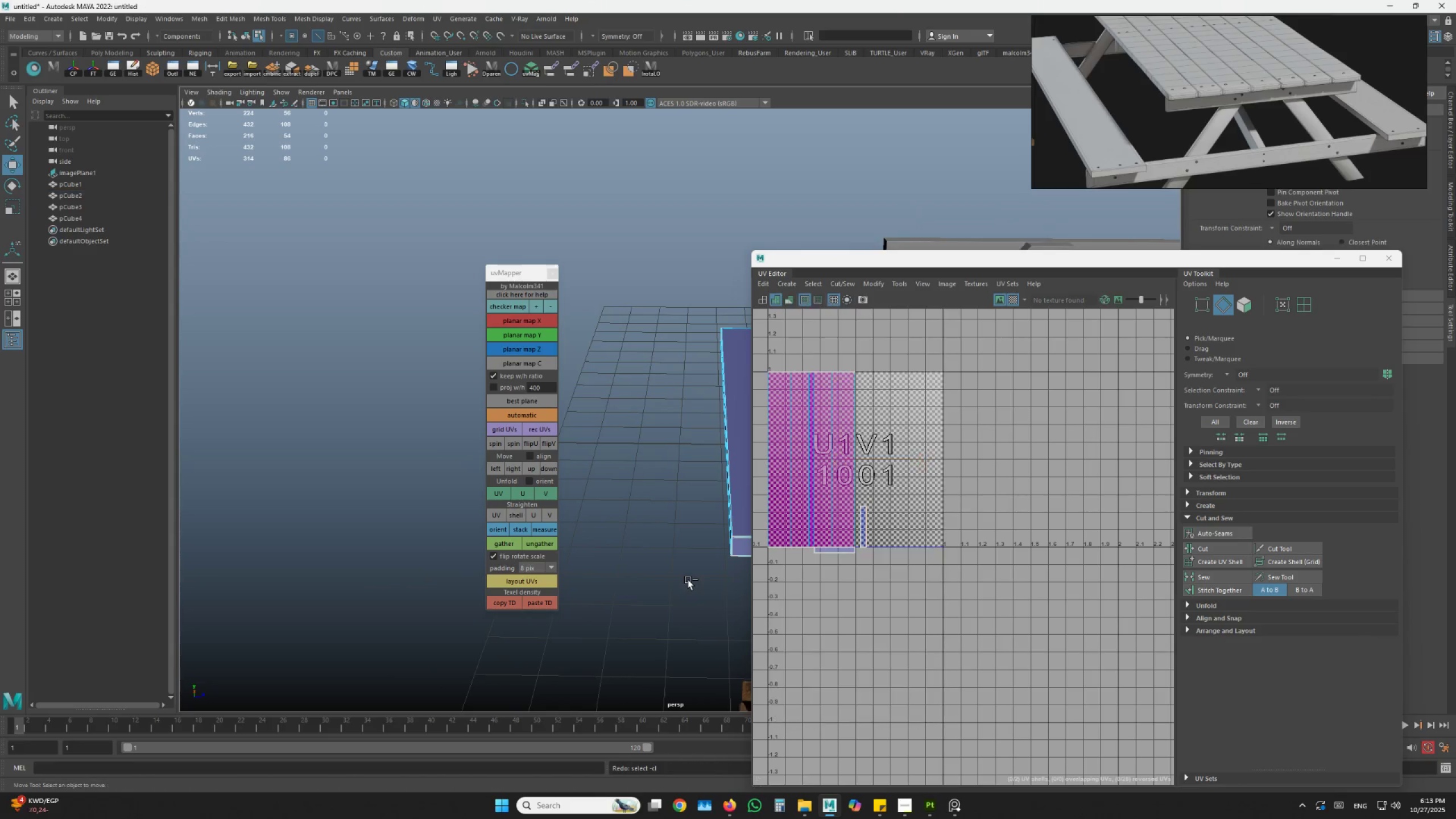 
key(Control+Y)
 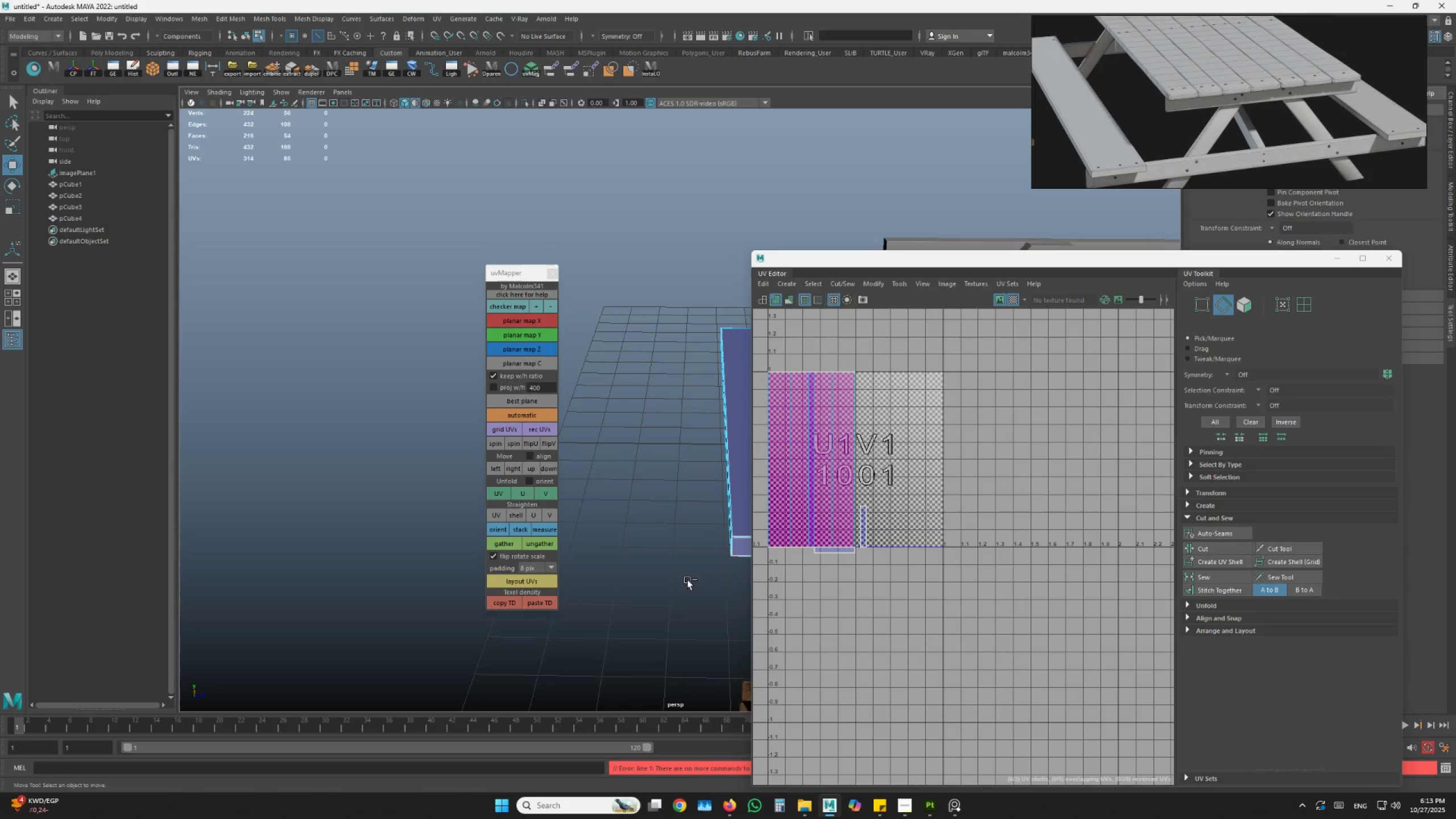 
key(Control+Y)
 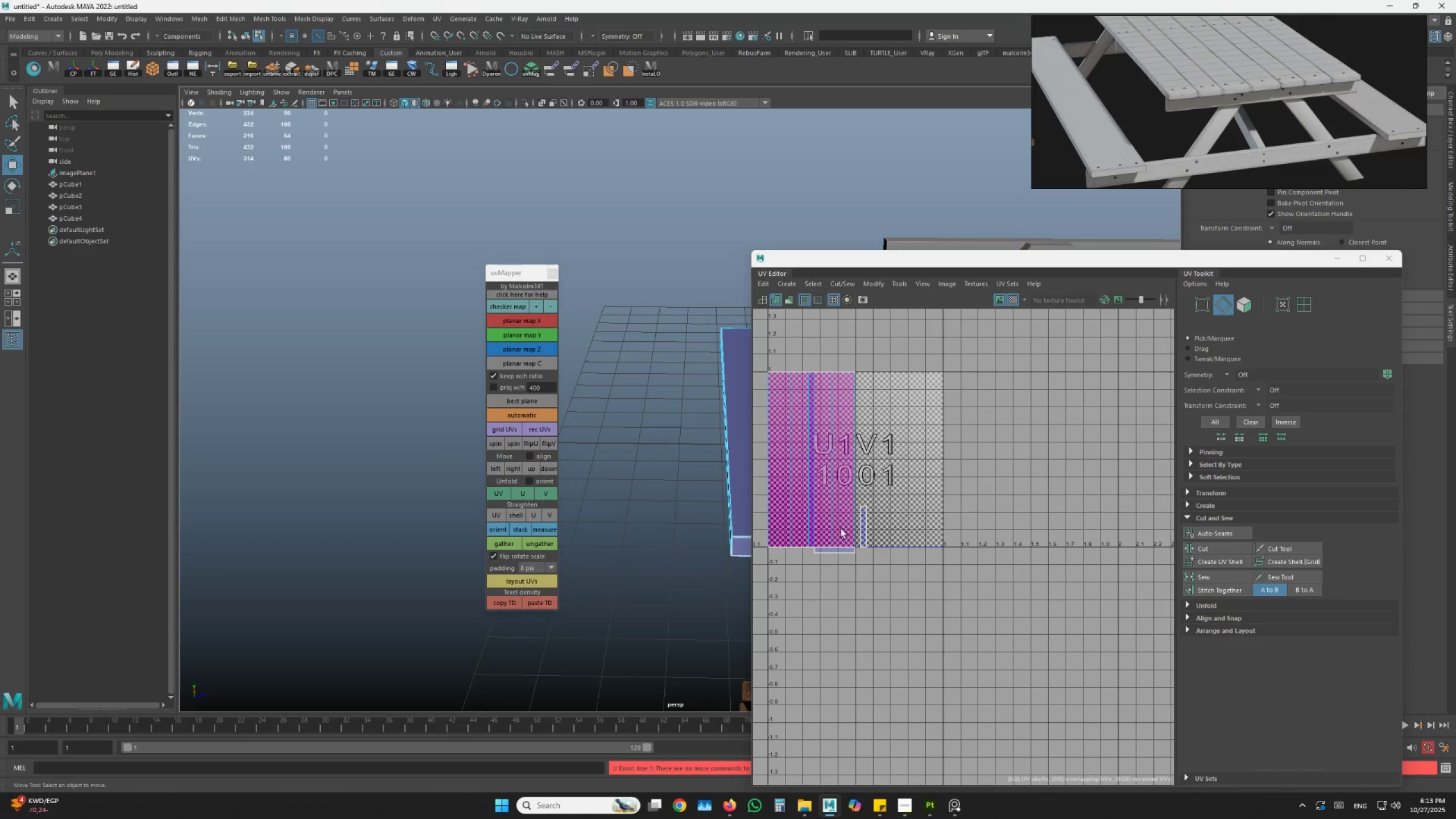 
scroll: coordinate [838, 528], scroll_direction: up, amount: 5.0
 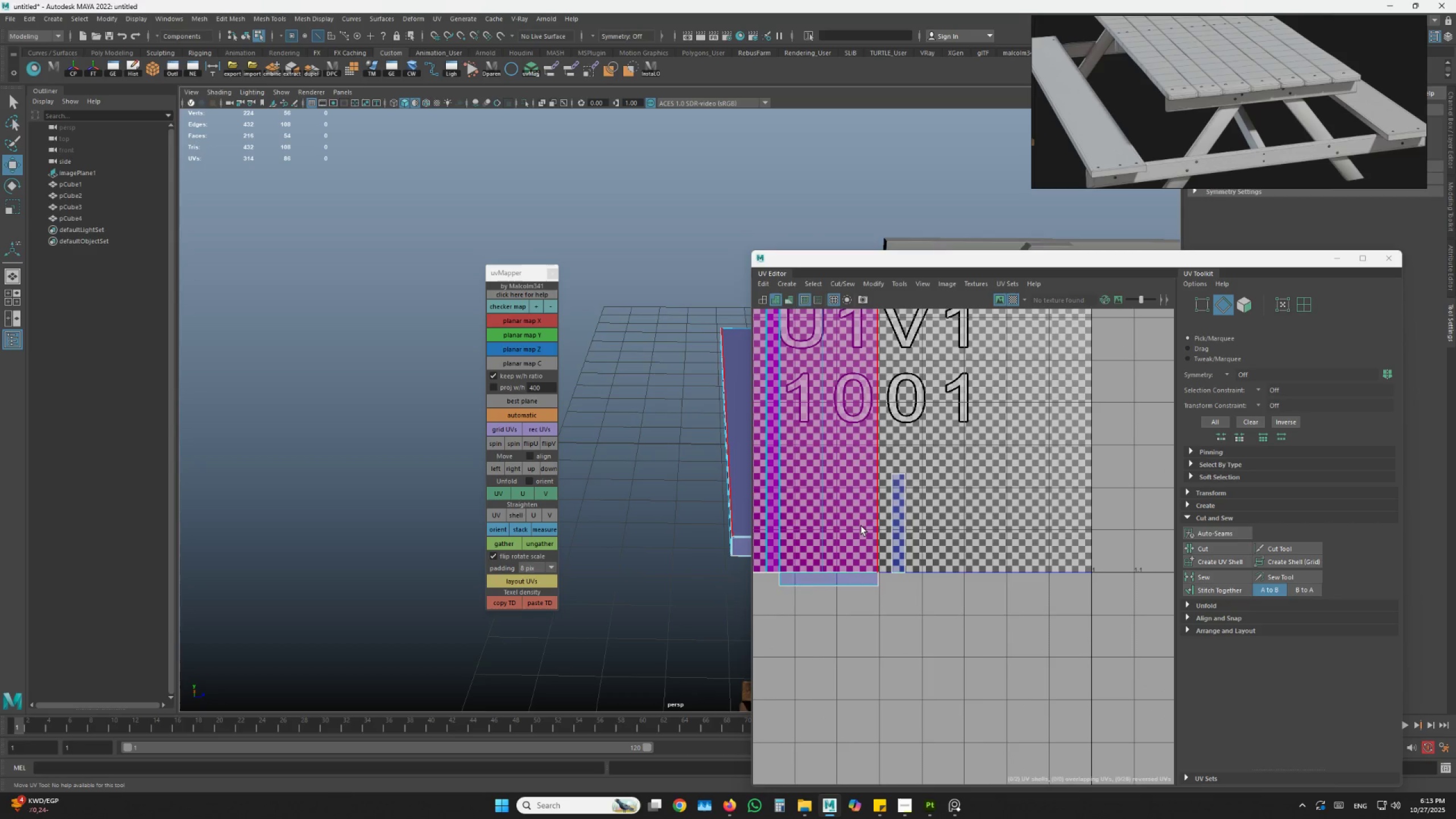 
double_click([894, 526])
 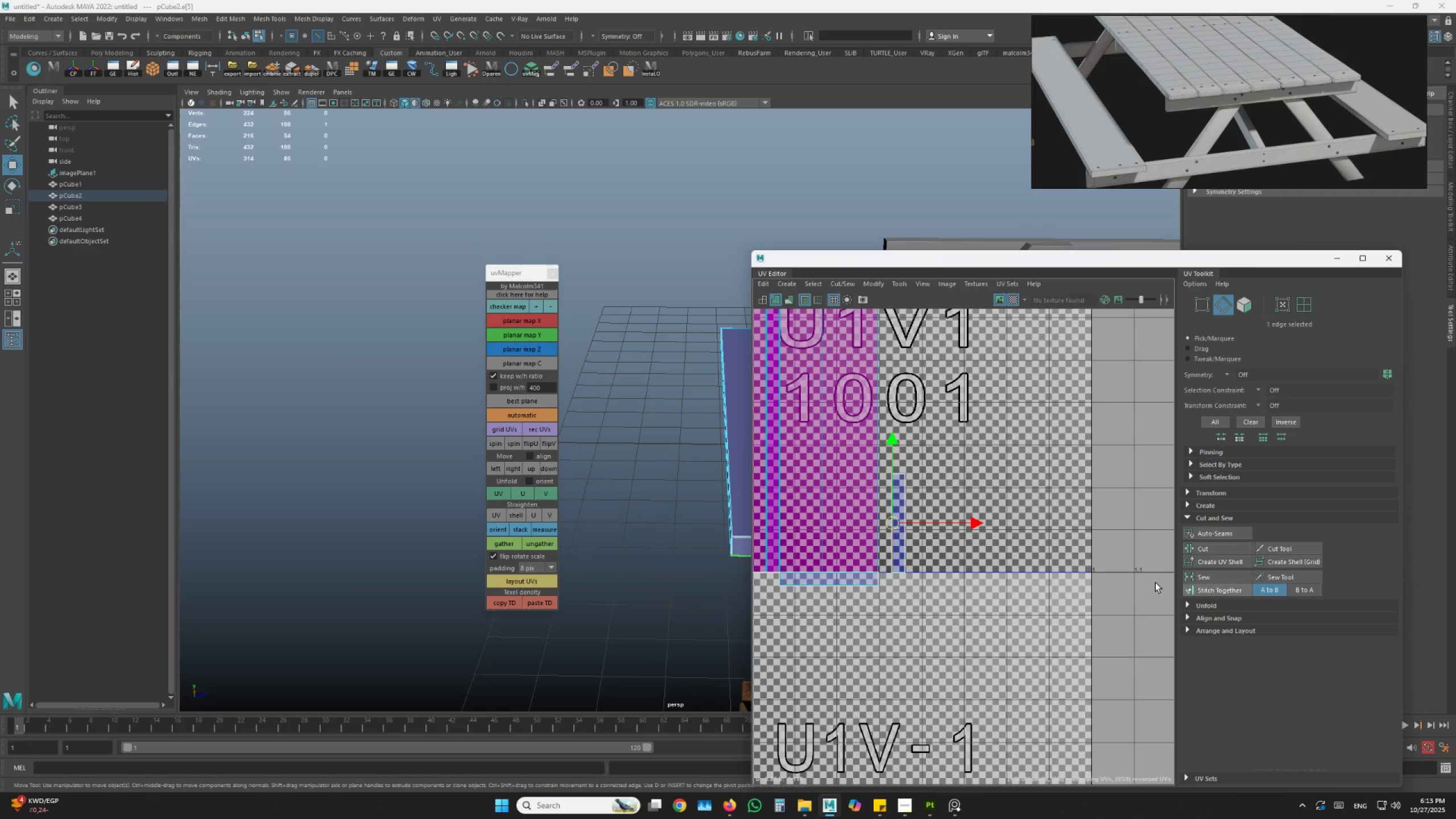 
left_click([1217, 587])
 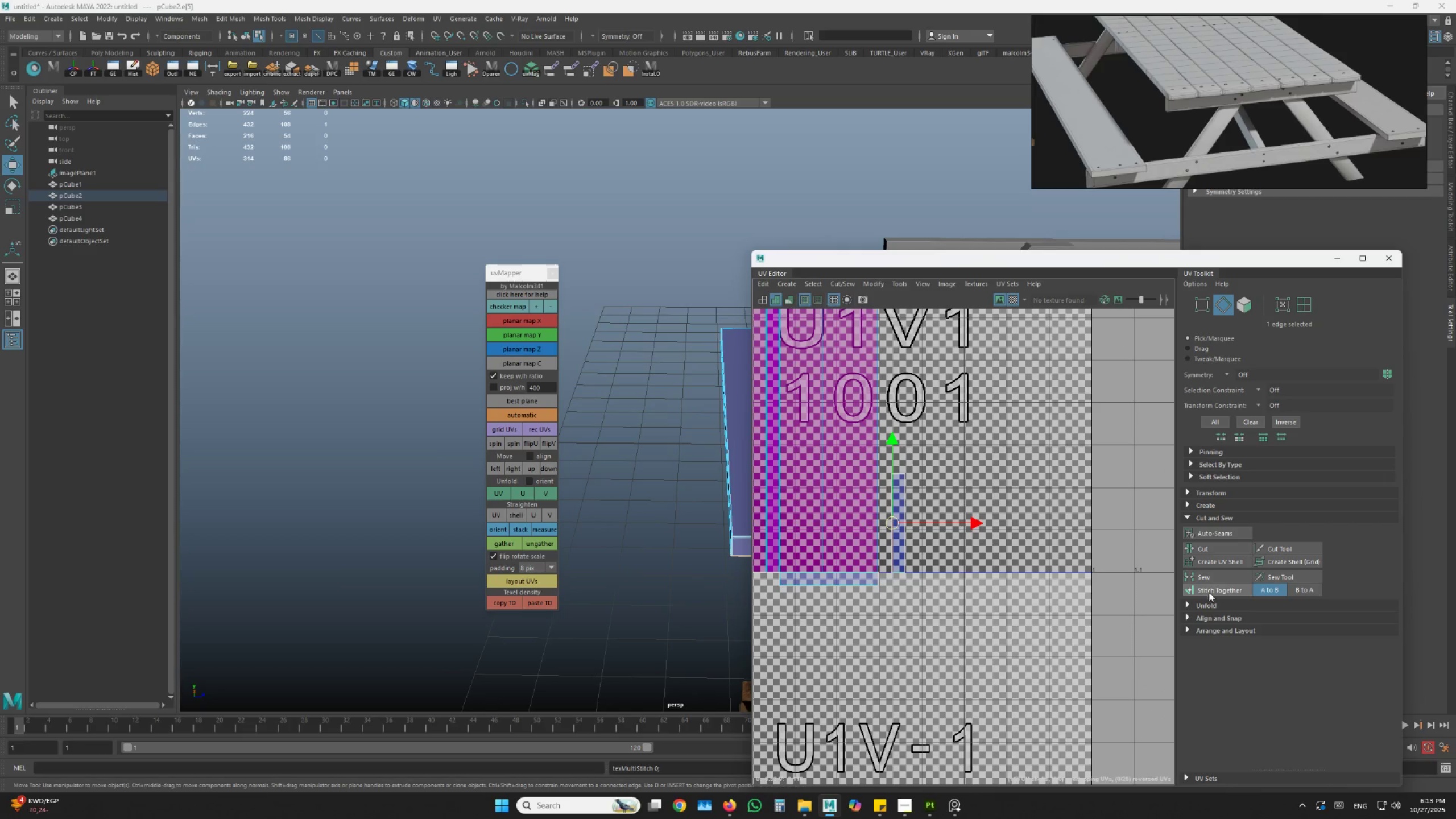 
left_click([1206, 601])
 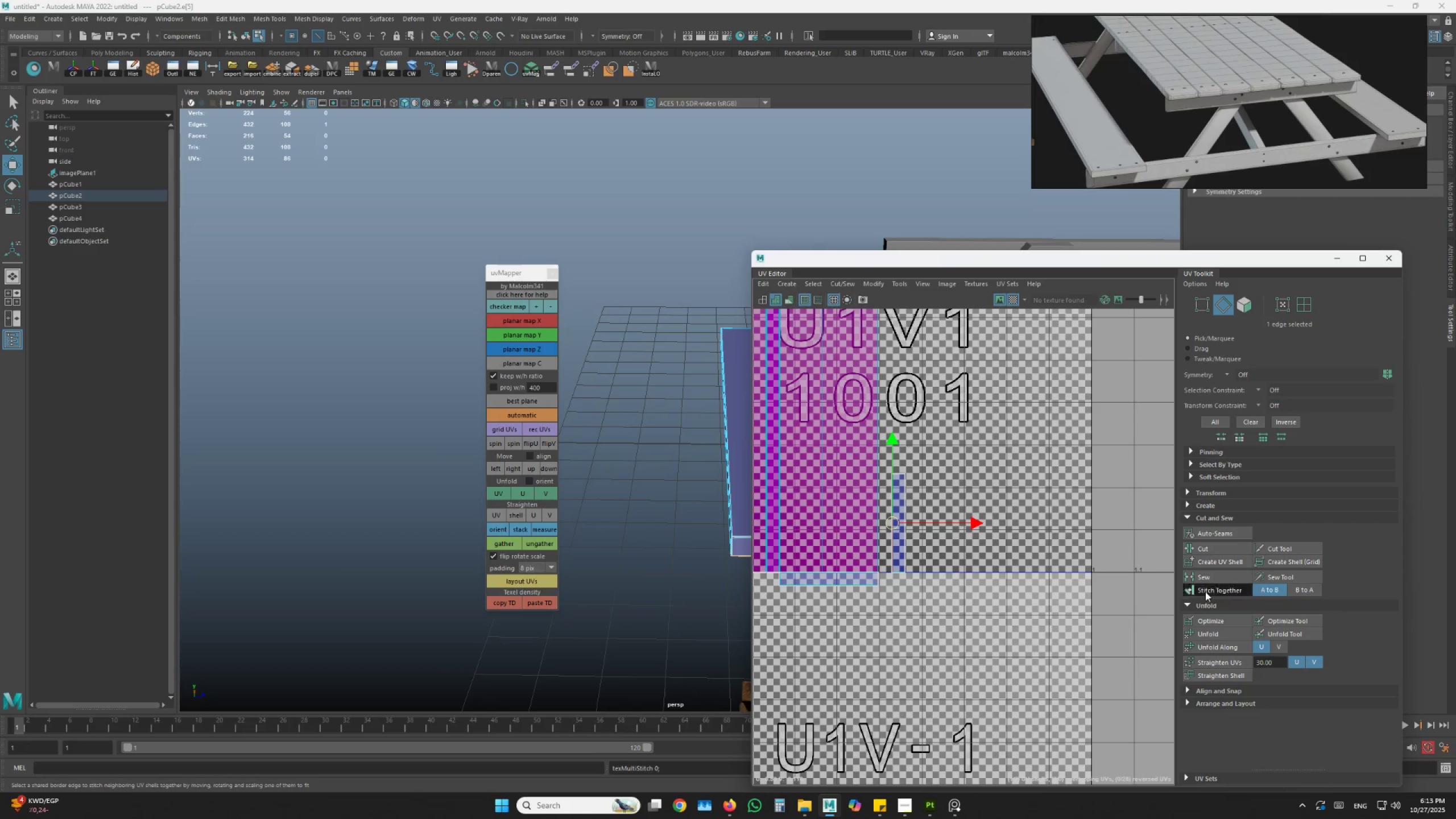 
double_click([907, 556])
 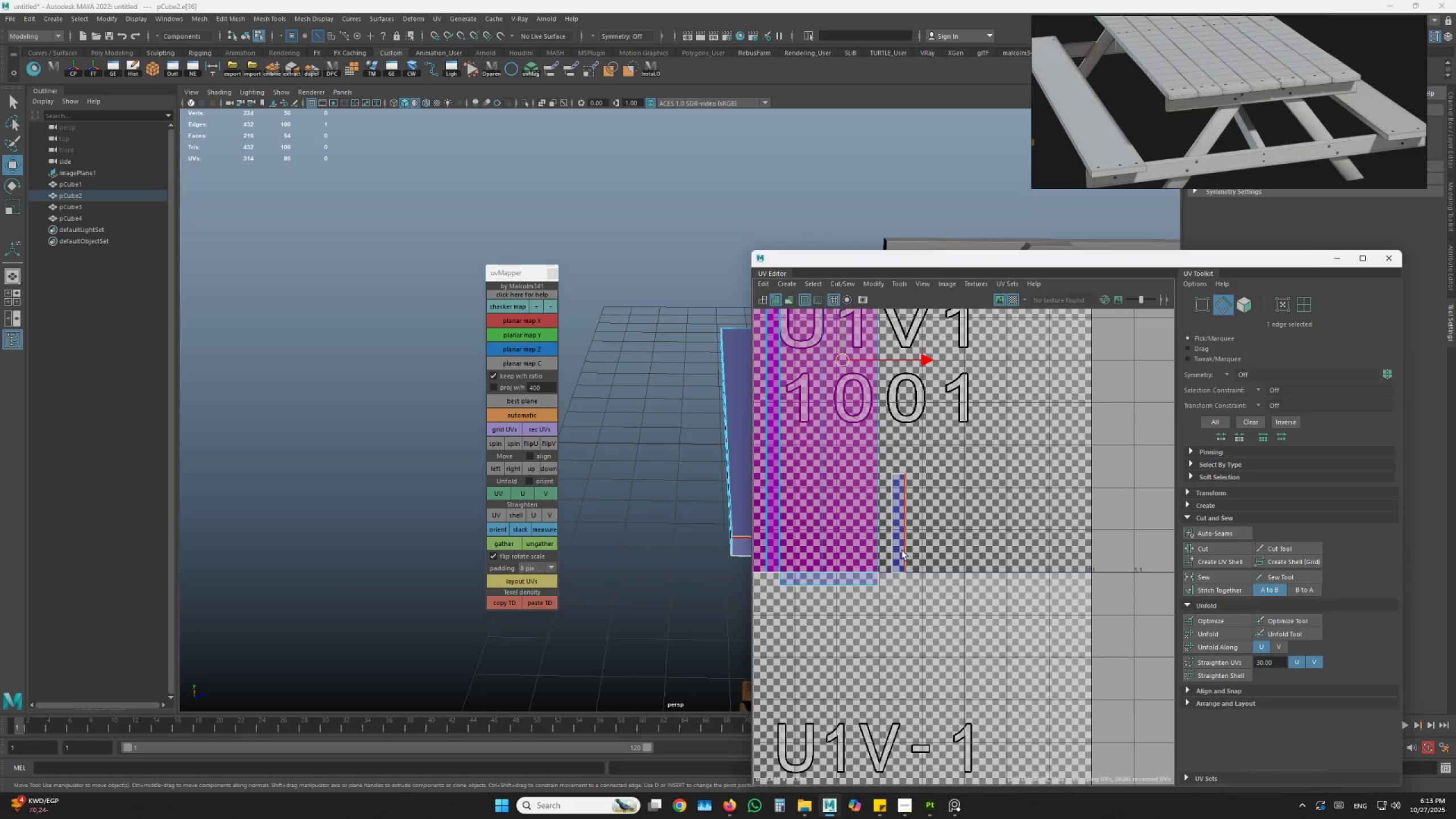 
scroll: coordinate [872, 544], scroll_direction: down, amount: 1.0
 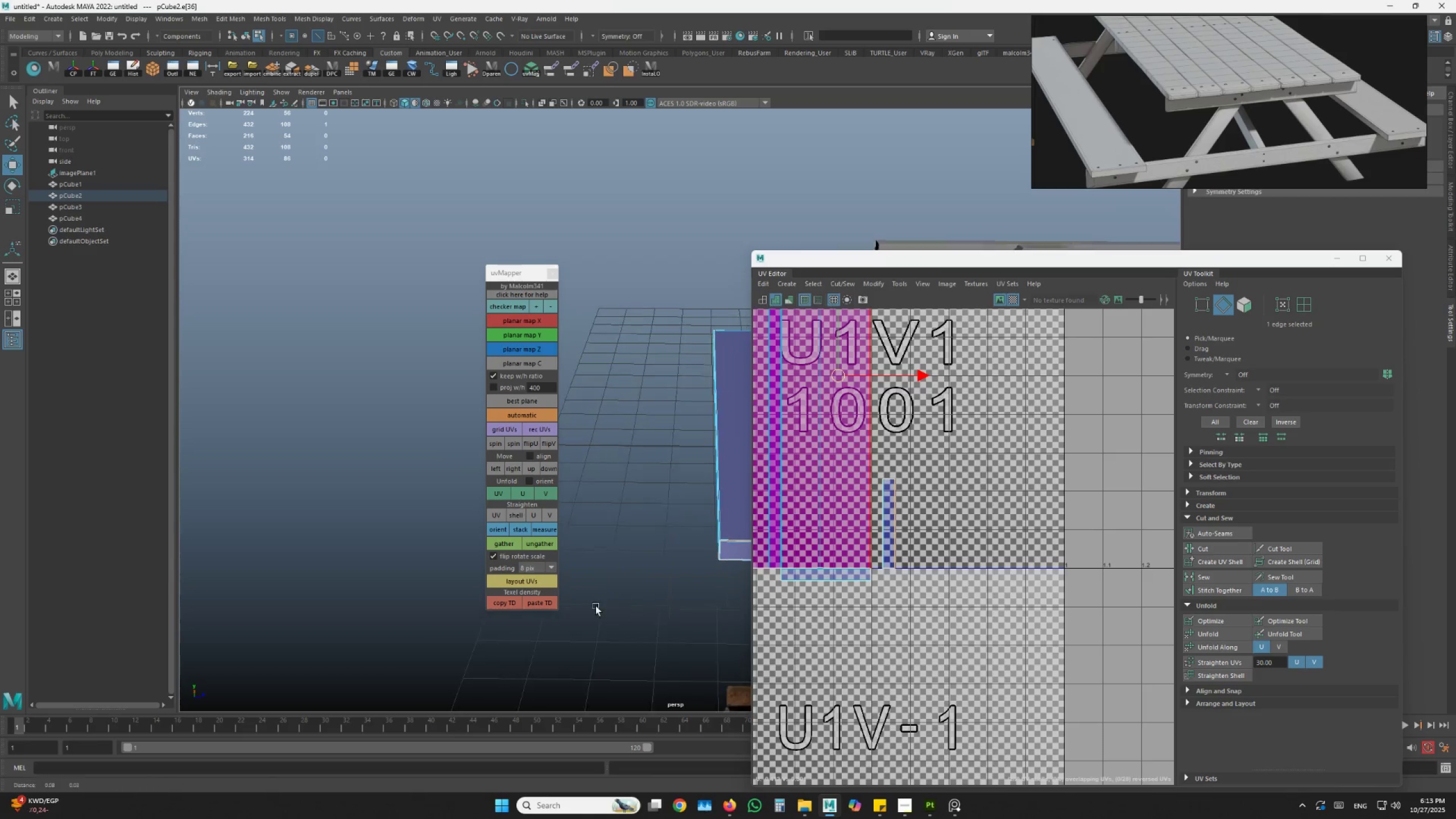 
hold_key(key=AltLeft, duration=0.81)
 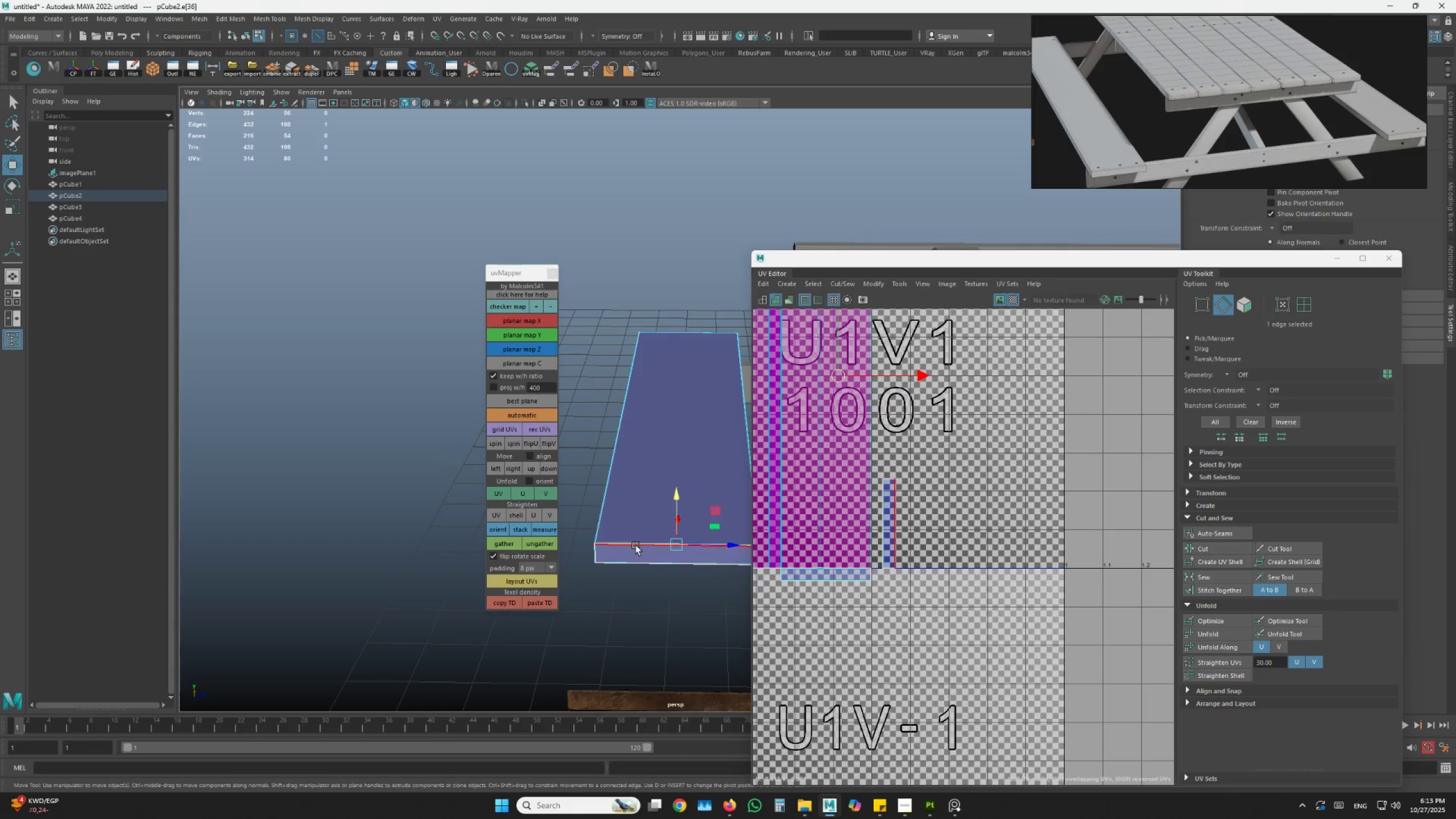 
left_click_drag(start_coordinate=[638, 540], to_coordinate=[631, 551])
 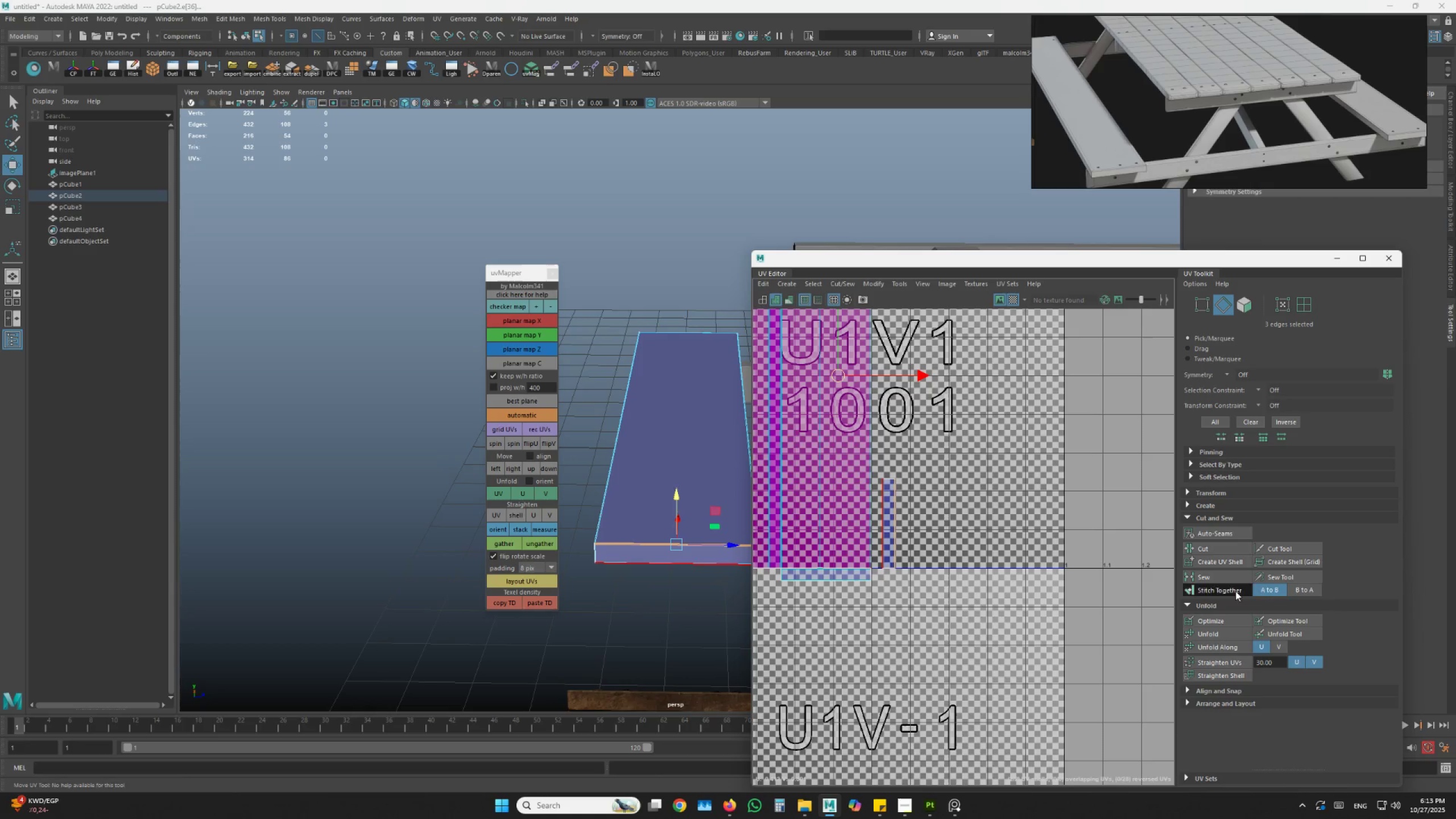 
hold_key(key=AltLeft, duration=0.66)
scroll: coordinate [621, 597], scroll_direction: down, amount: 1.0
 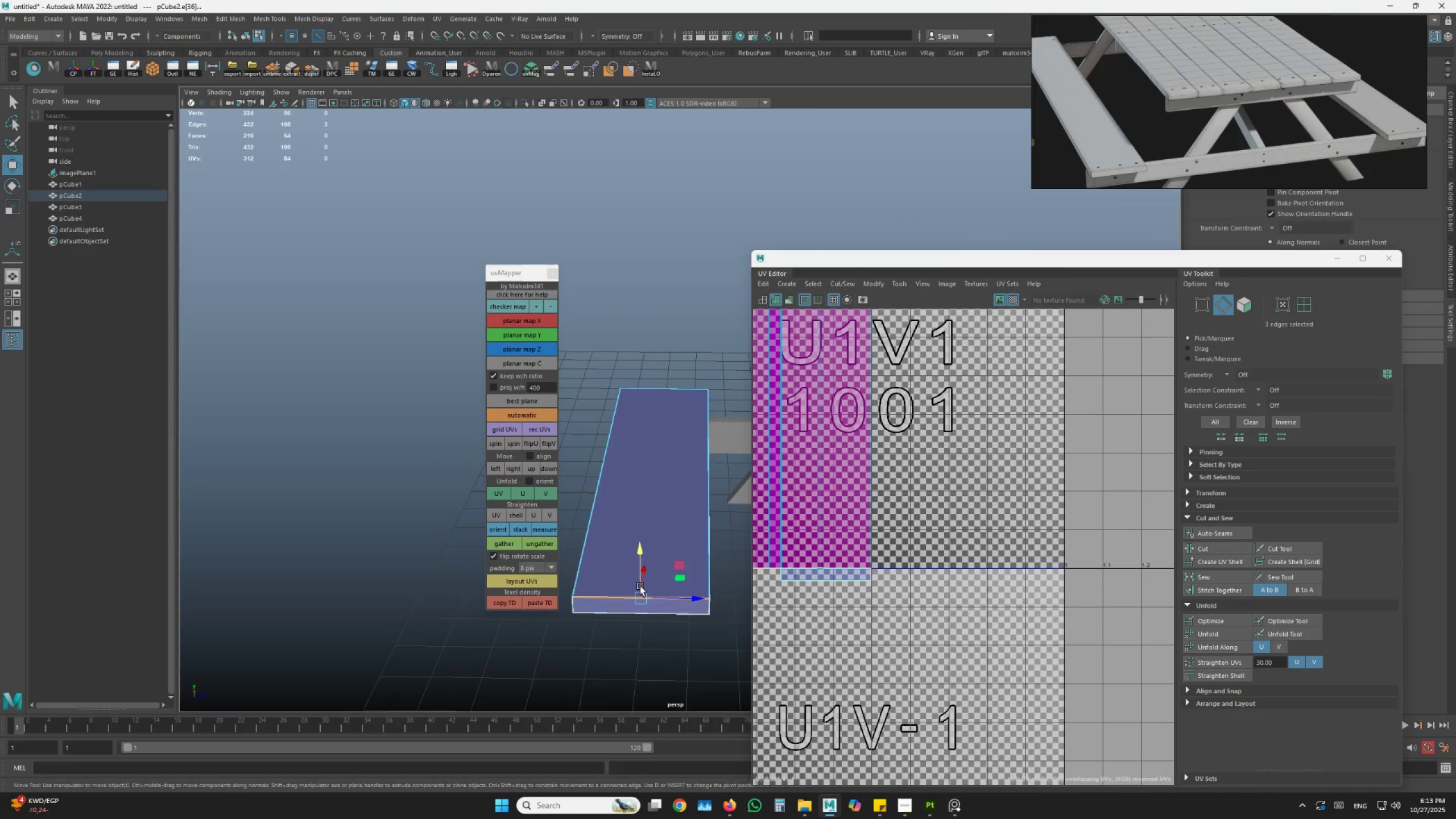 
left_click_drag(start_coordinate=[644, 582], to_coordinate=[562, 569])
 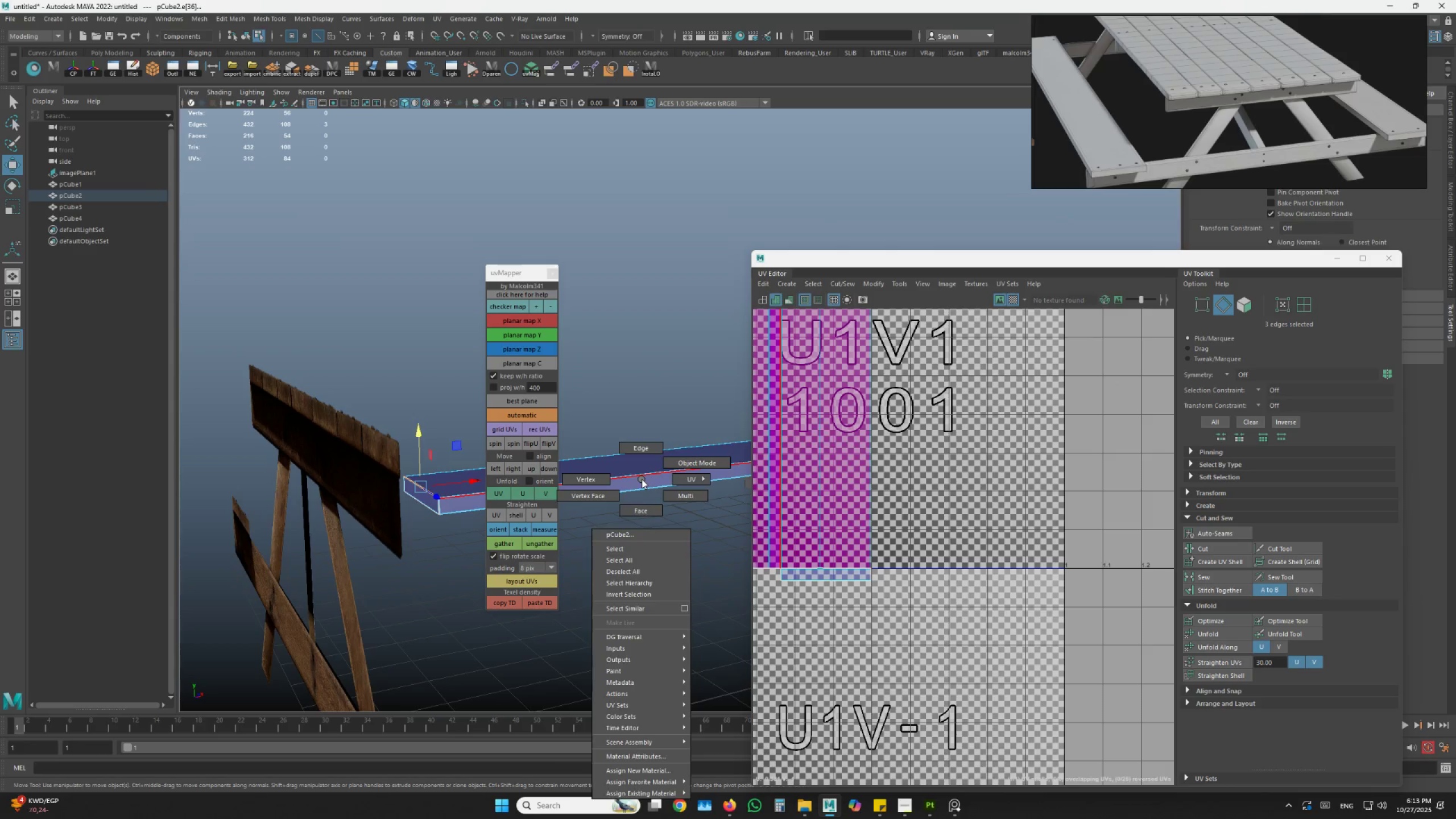 
left_click_drag(start_coordinate=[695, 458], to_coordinate=[692, 461])
 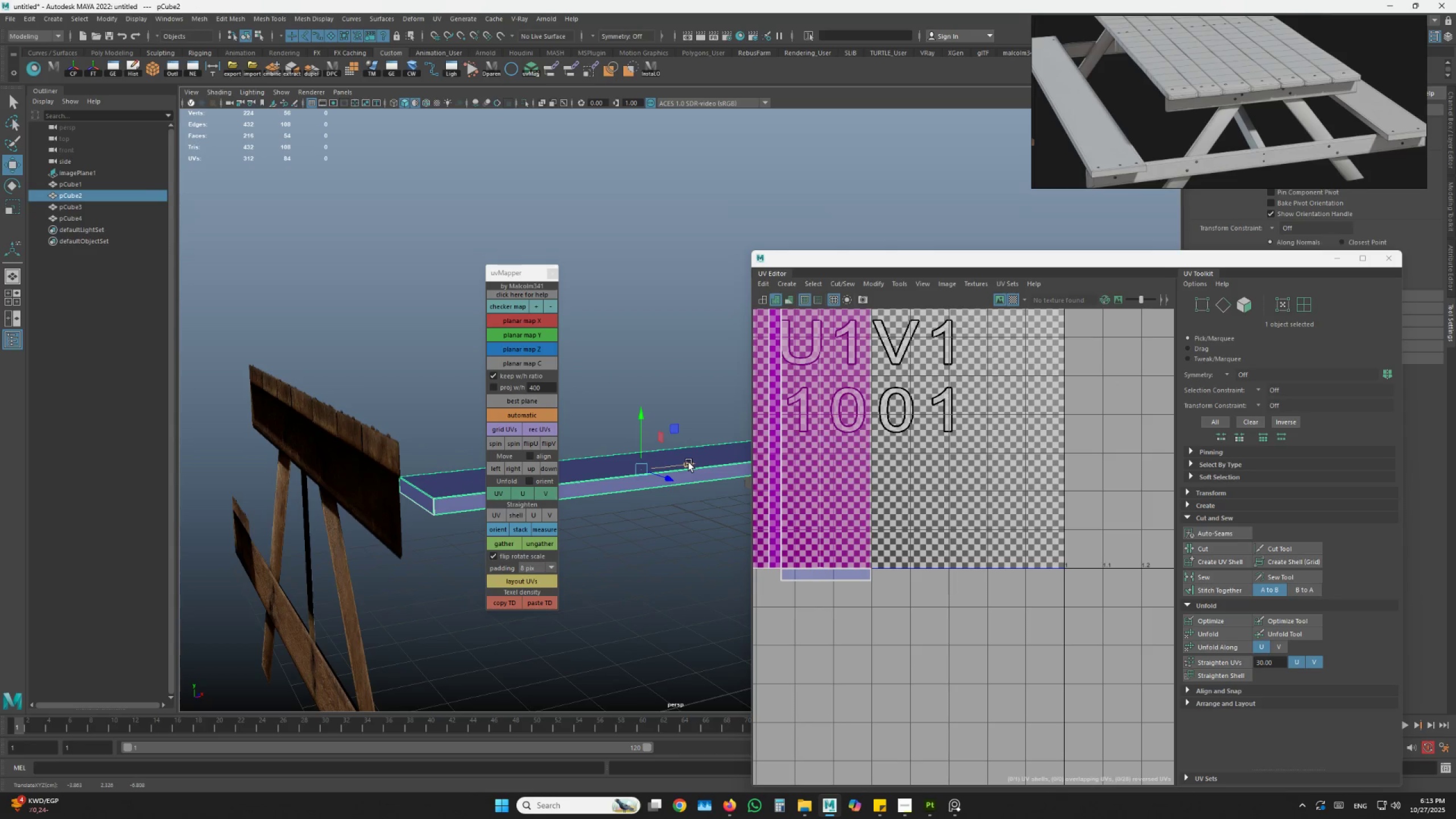 
left_click([674, 473])
 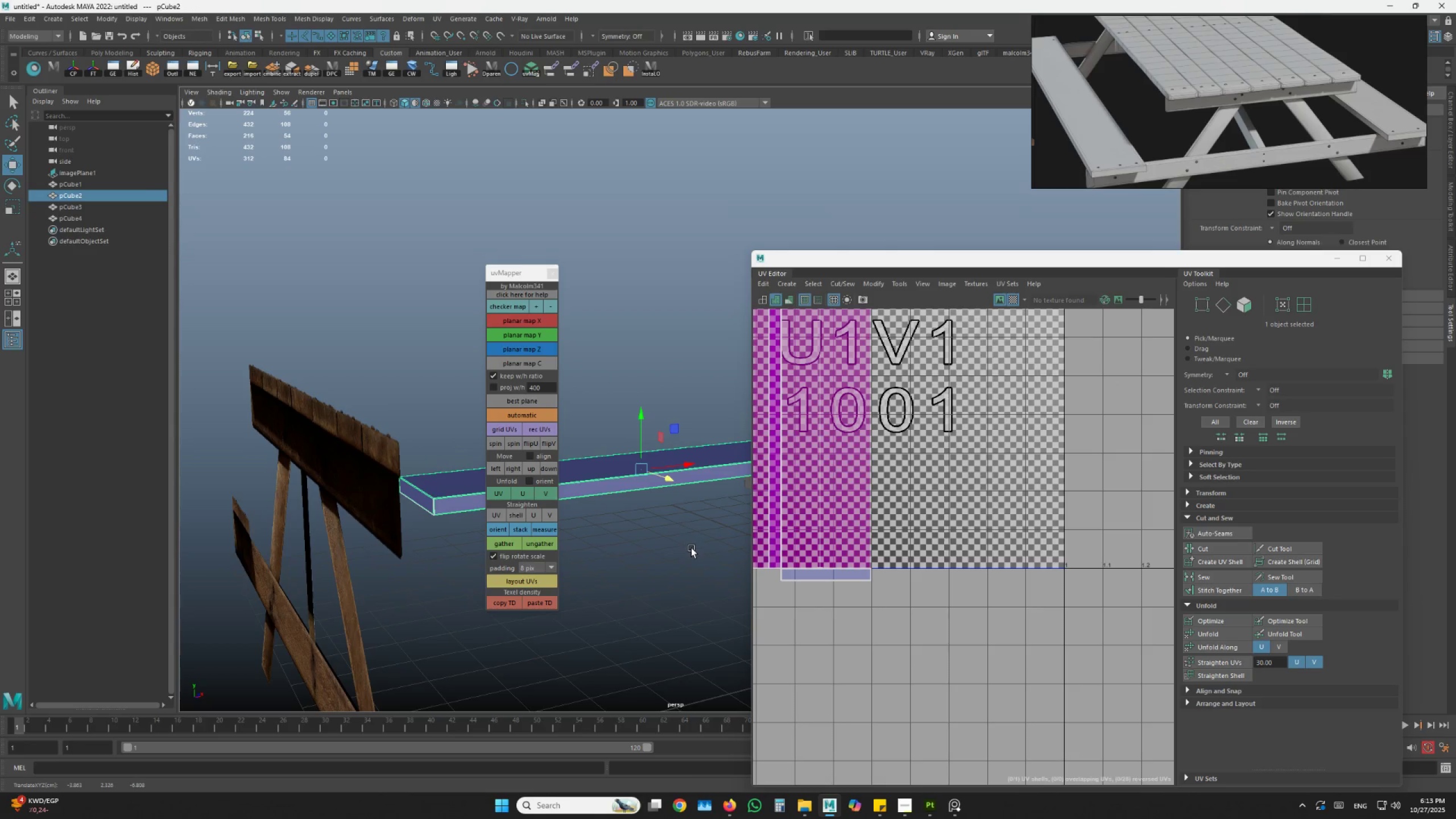 
key(Z)
 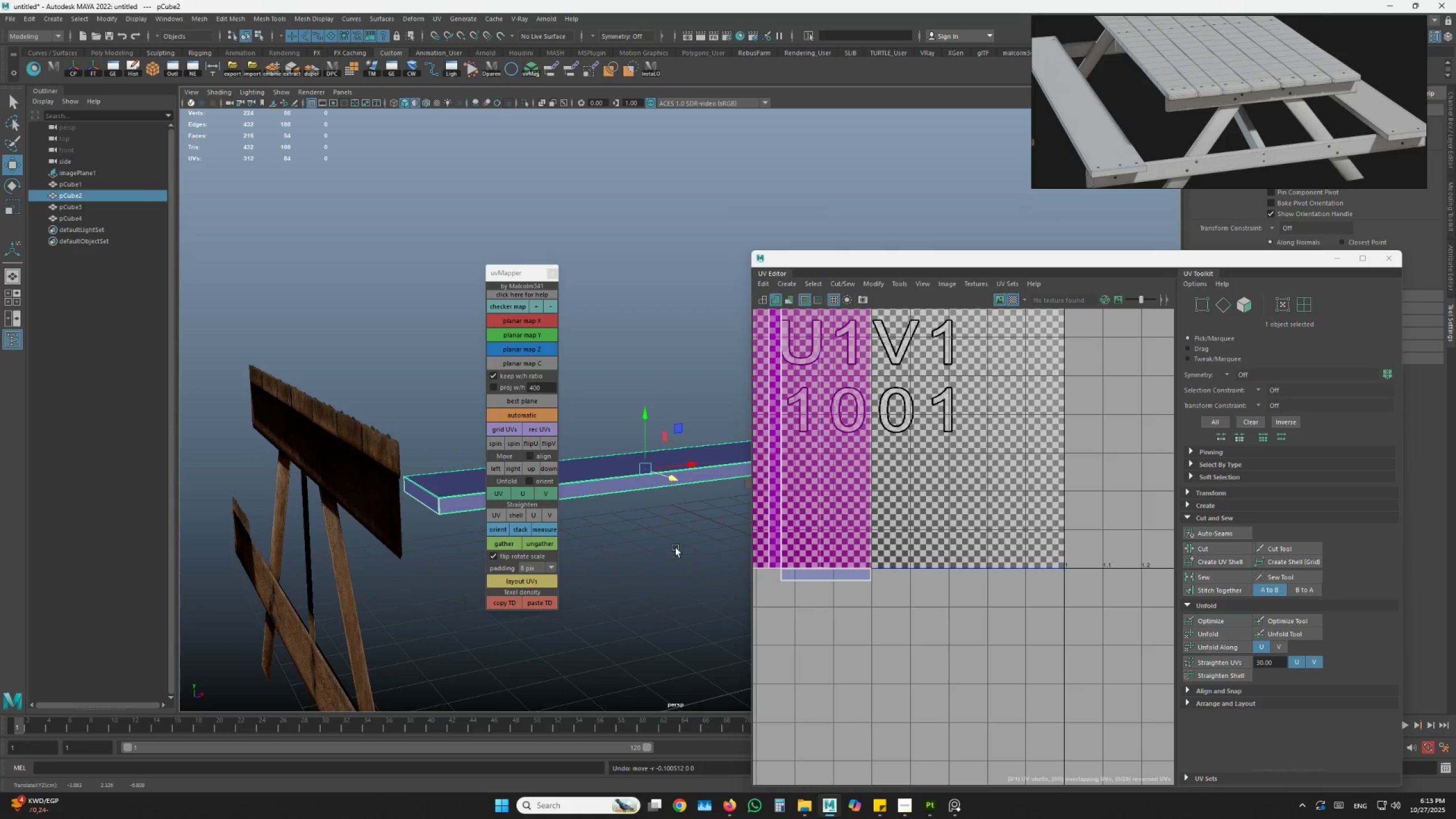 
scroll: coordinate [1012, 521], scroll_direction: down, amount: 6.0
 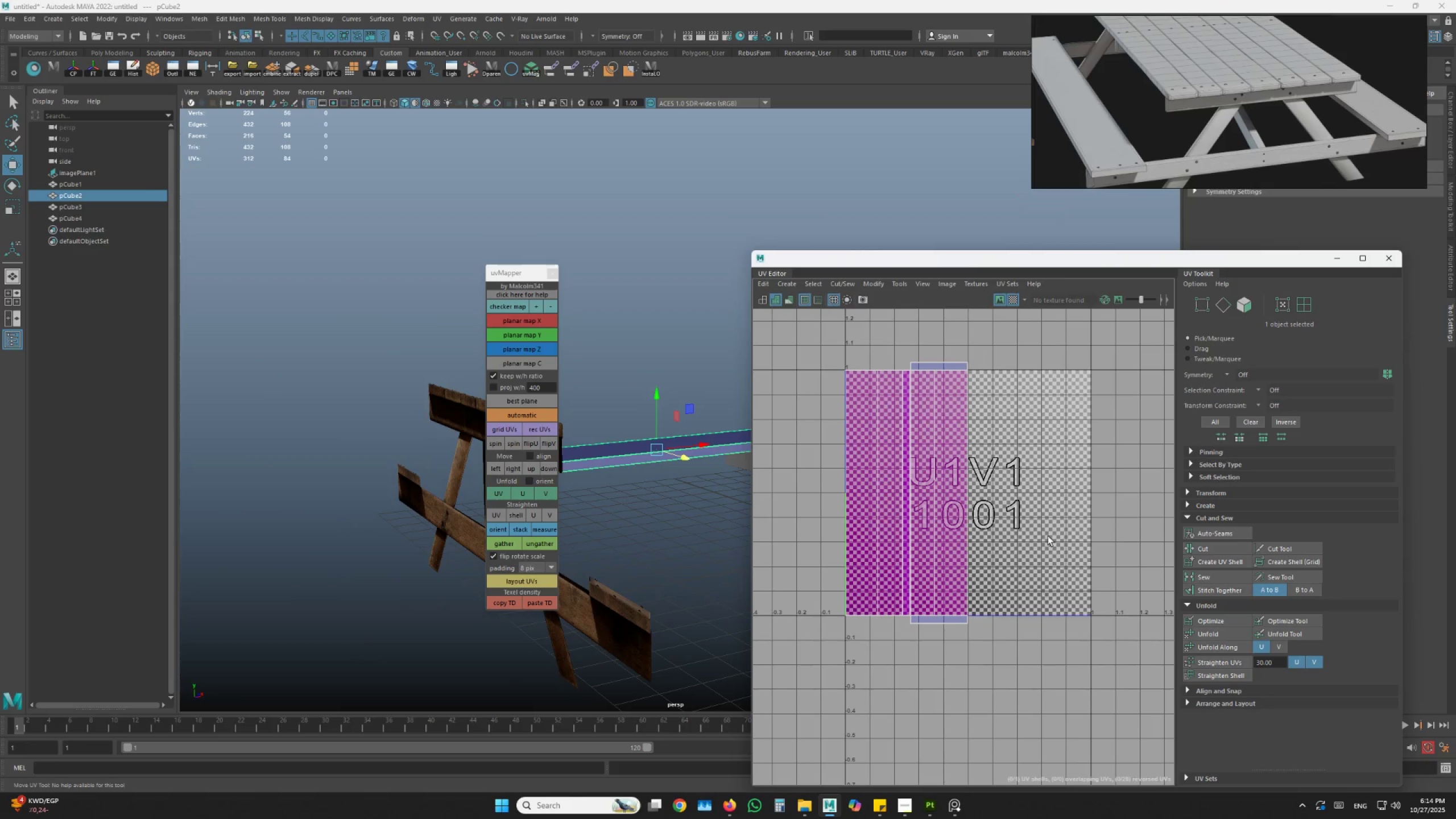 
hold_key(key=AltLeft, duration=0.47)
 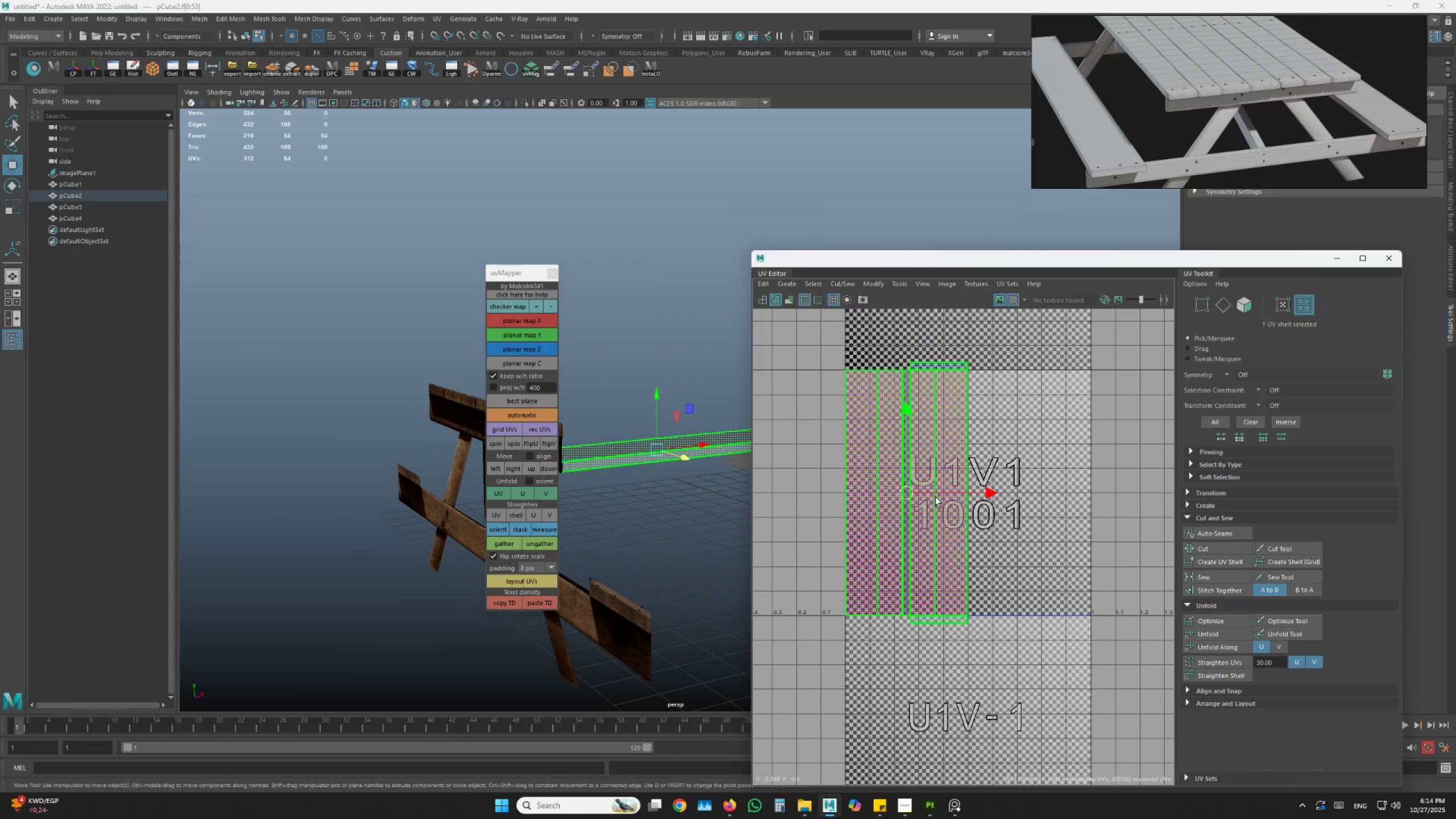 
double_click([1012, 475])
 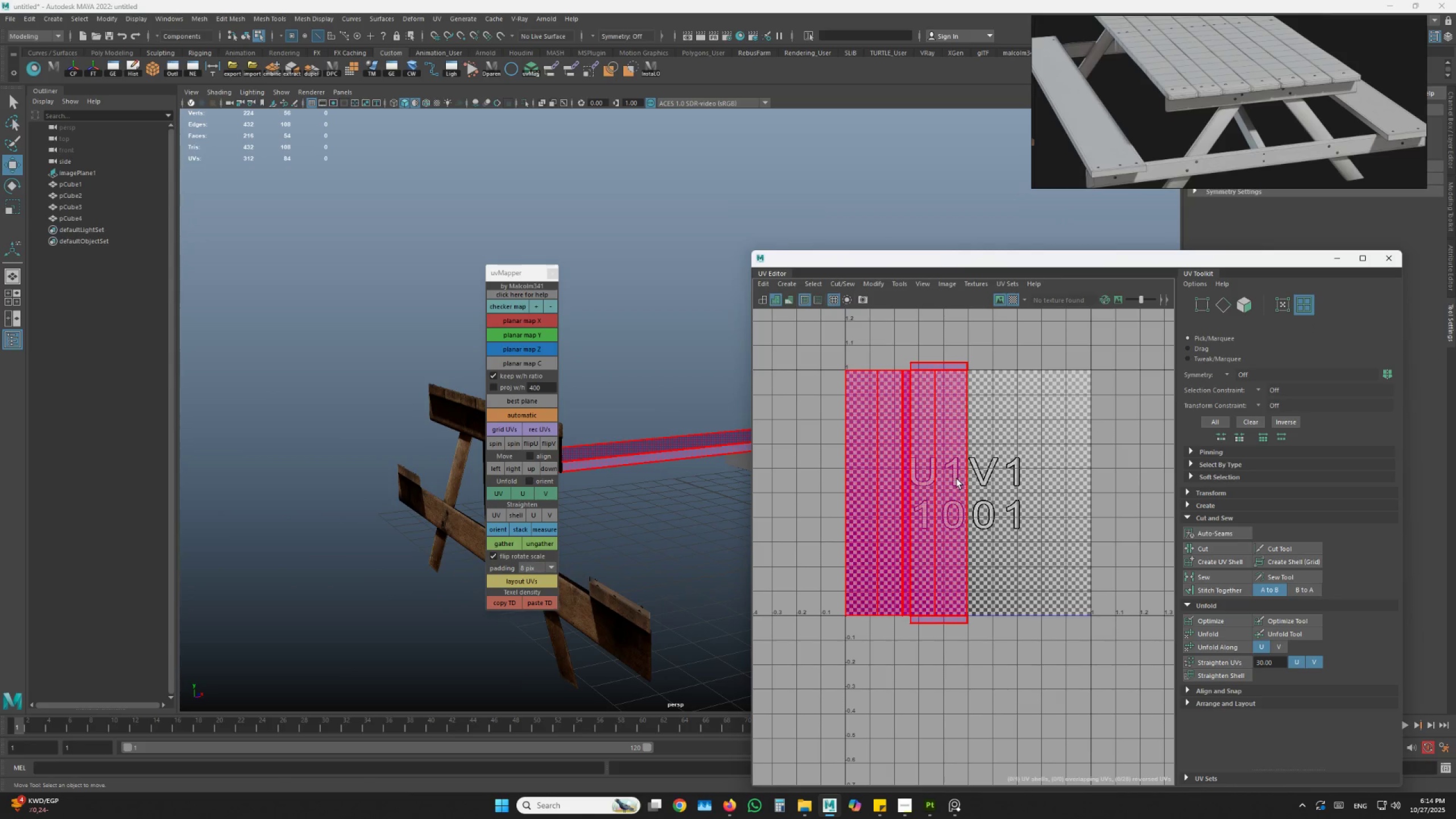 
hold_key(key=AltLeft, duration=1.5)
left_click_drag(start_coordinate=[614, 540], to_coordinate=[623, 560])
 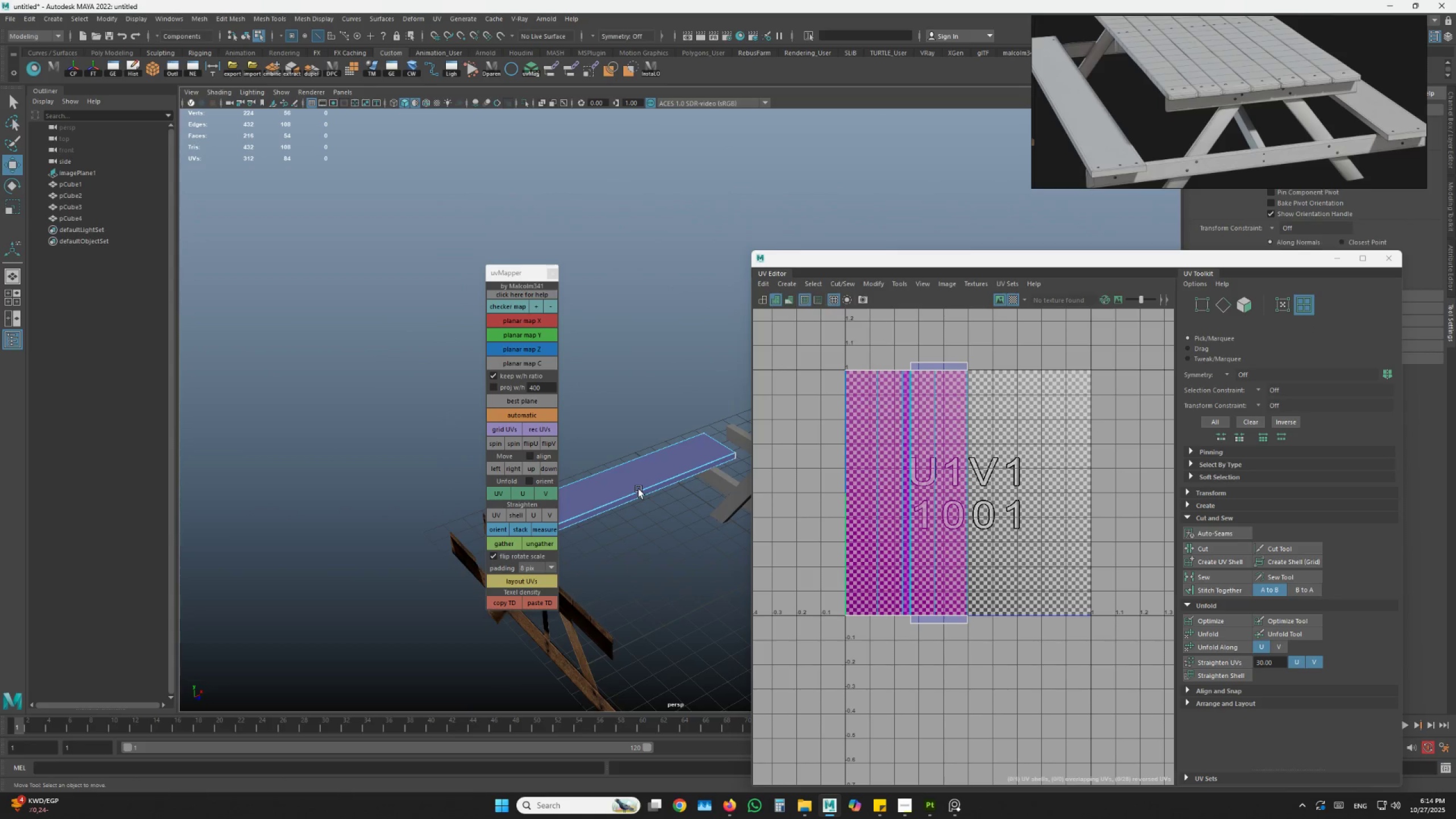 
hold_key(key=AltLeft, duration=1.5)
 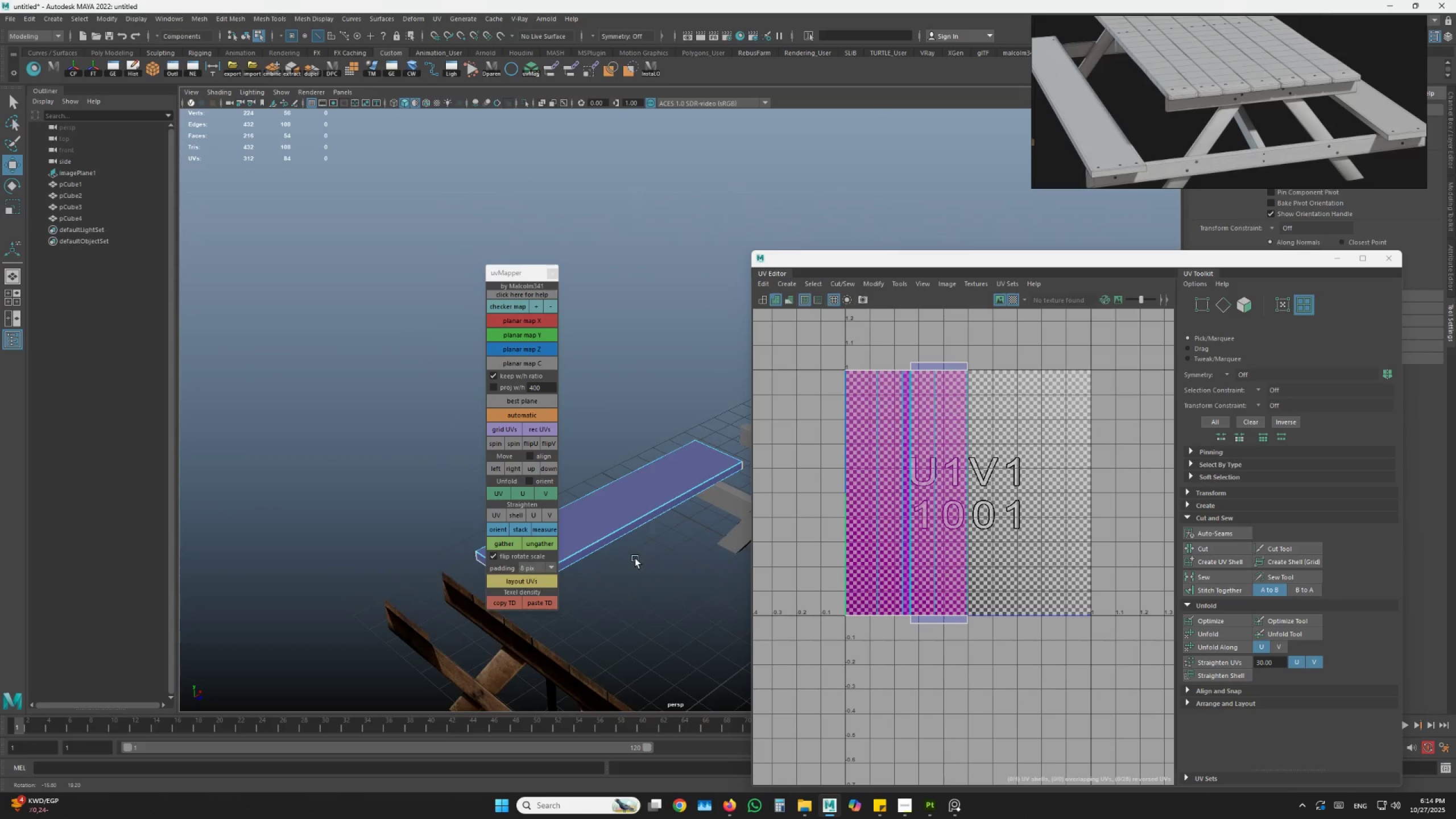 
scroll: coordinate [618, 559], scroll_direction: down, amount: 2.0
 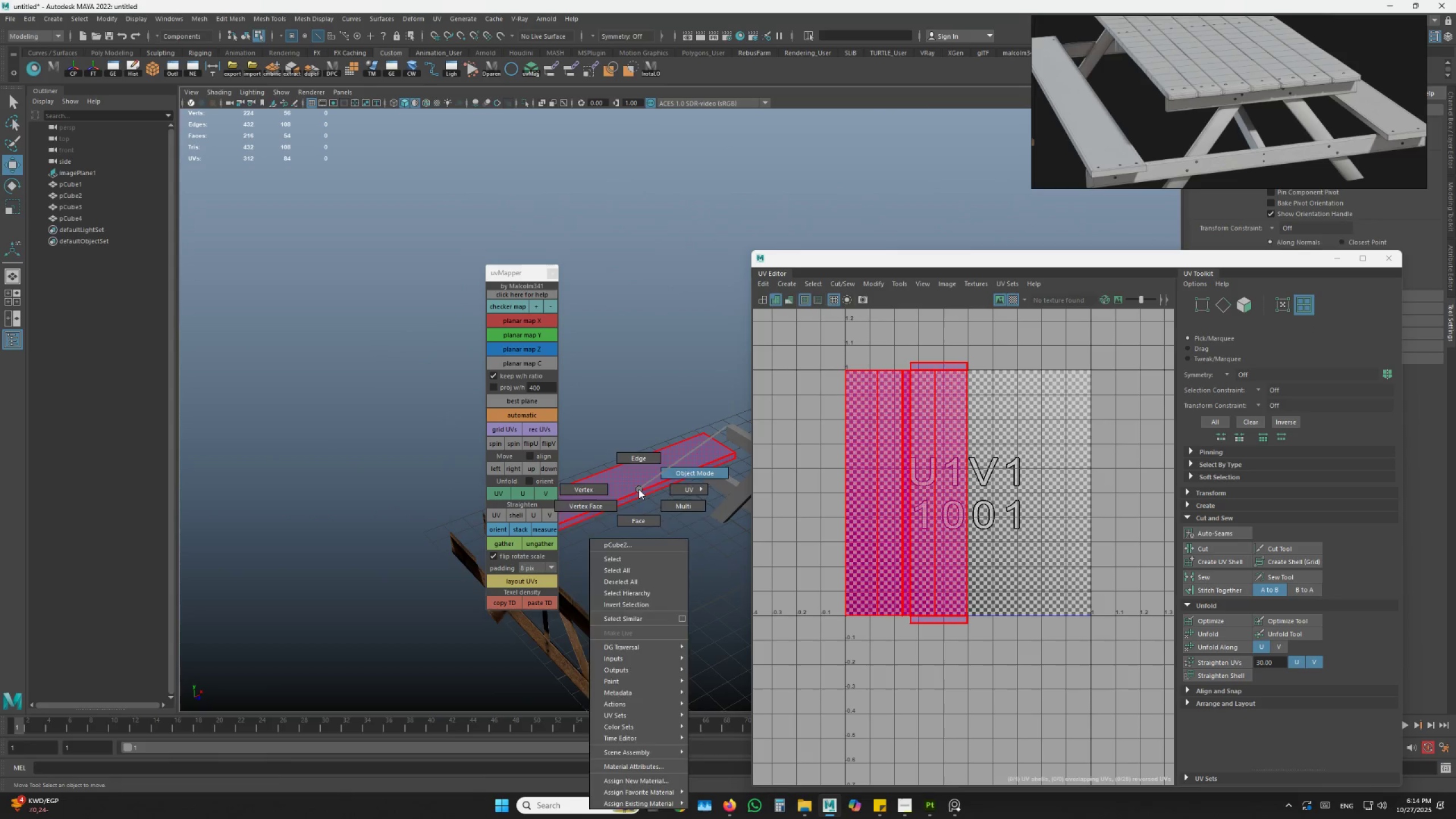 
left_click([666, 473])
 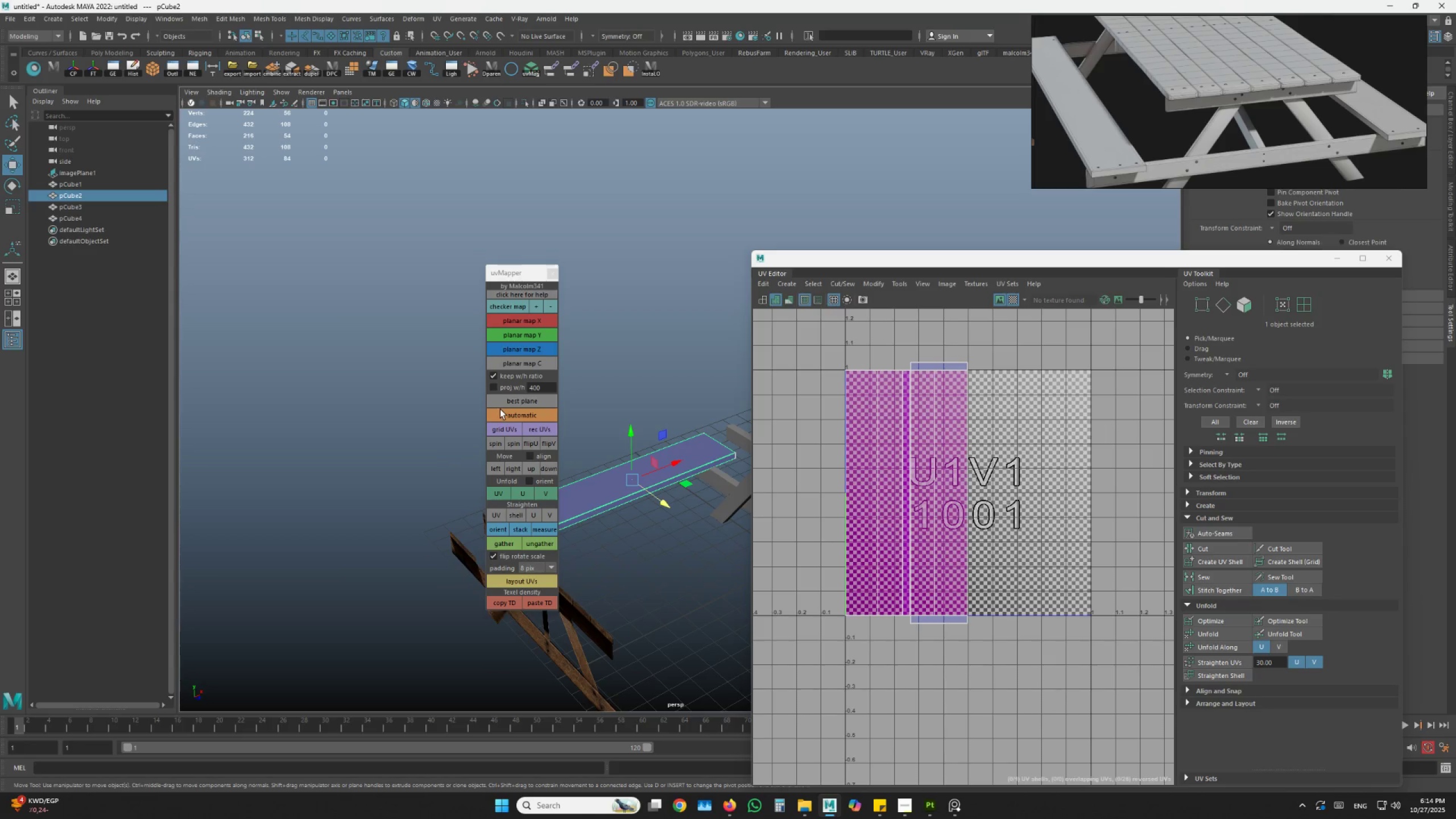 
left_click([508, 410])
 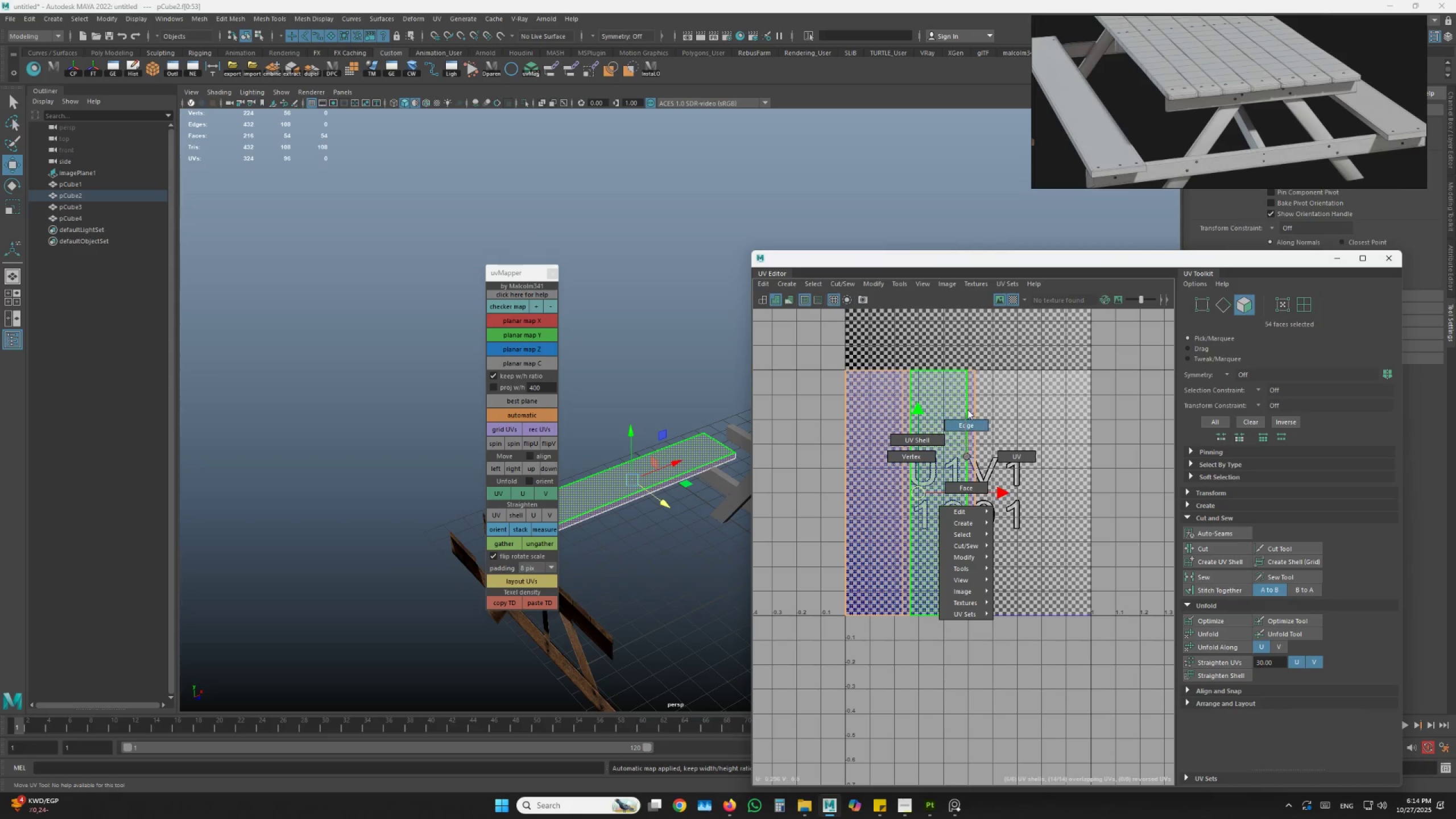 
left_click_drag(start_coordinate=[1019, 408], to_coordinate=[786, 444])
 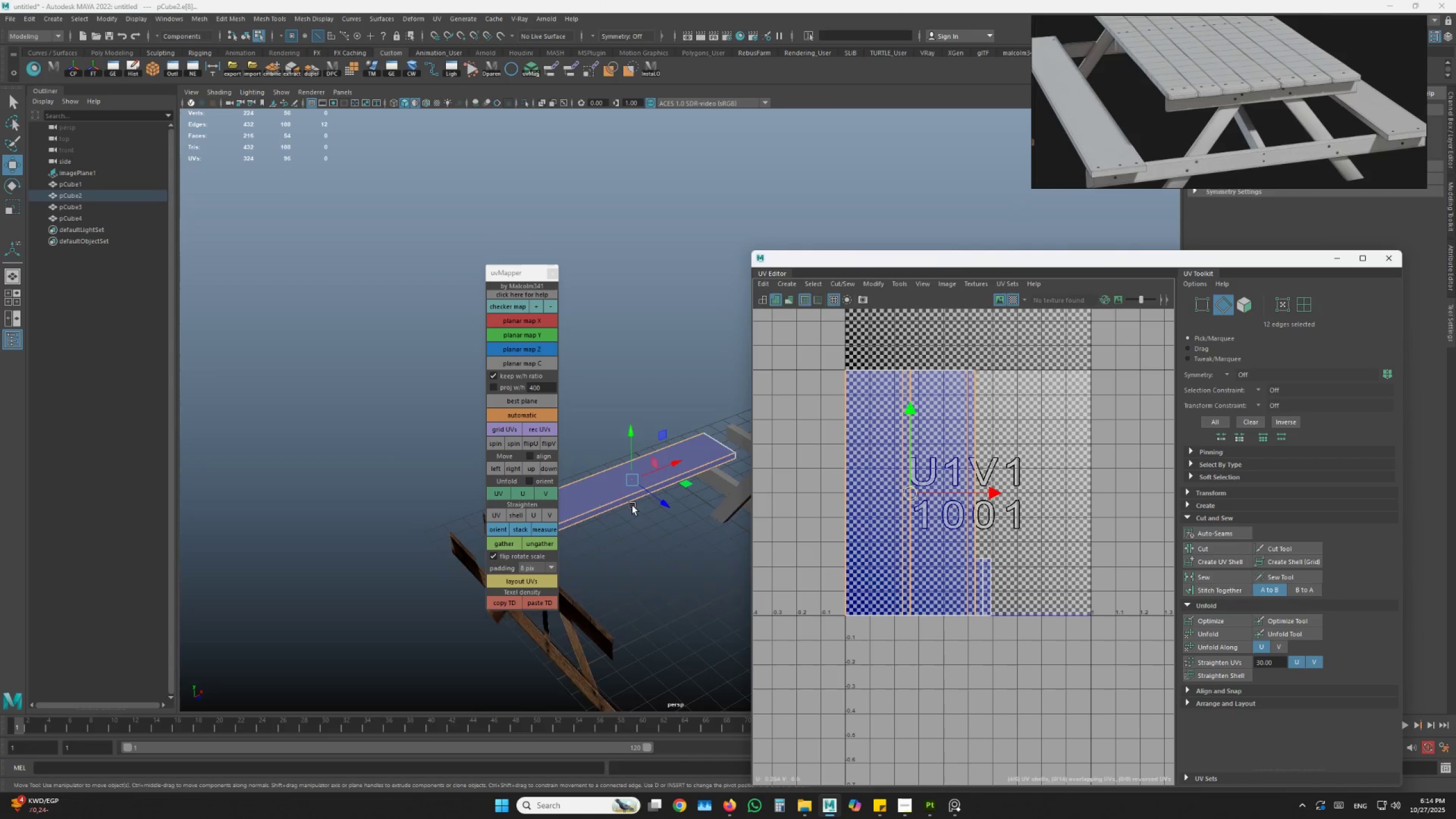 
scroll: coordinate [624, 510], scroll_direction: up, amount: 2.0
 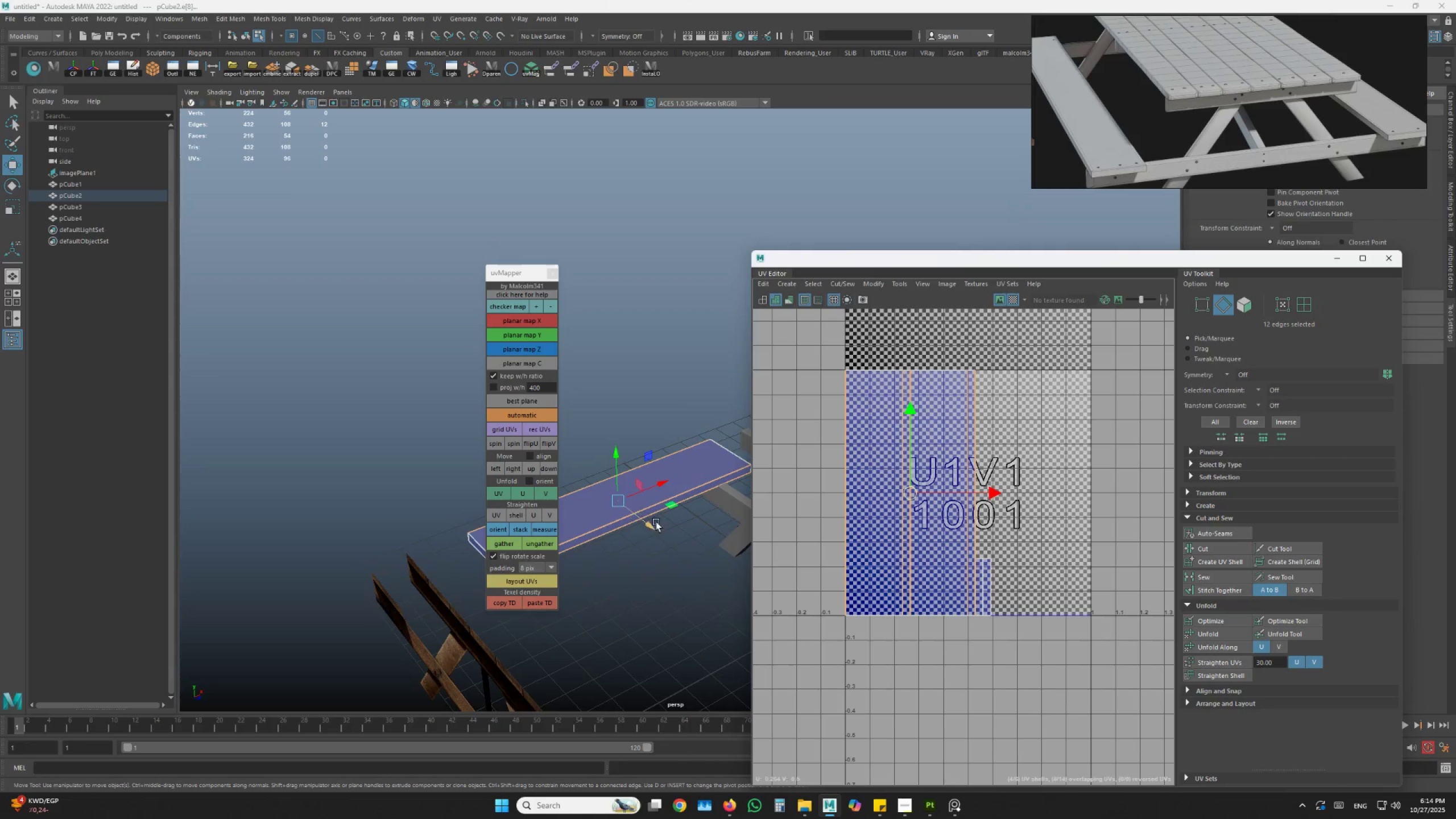 
hold_key(key=ControlLeft, duration=1.51)
left_click_drag(start_coordinate=[672, 531], to_coordinate=[650, 514])
 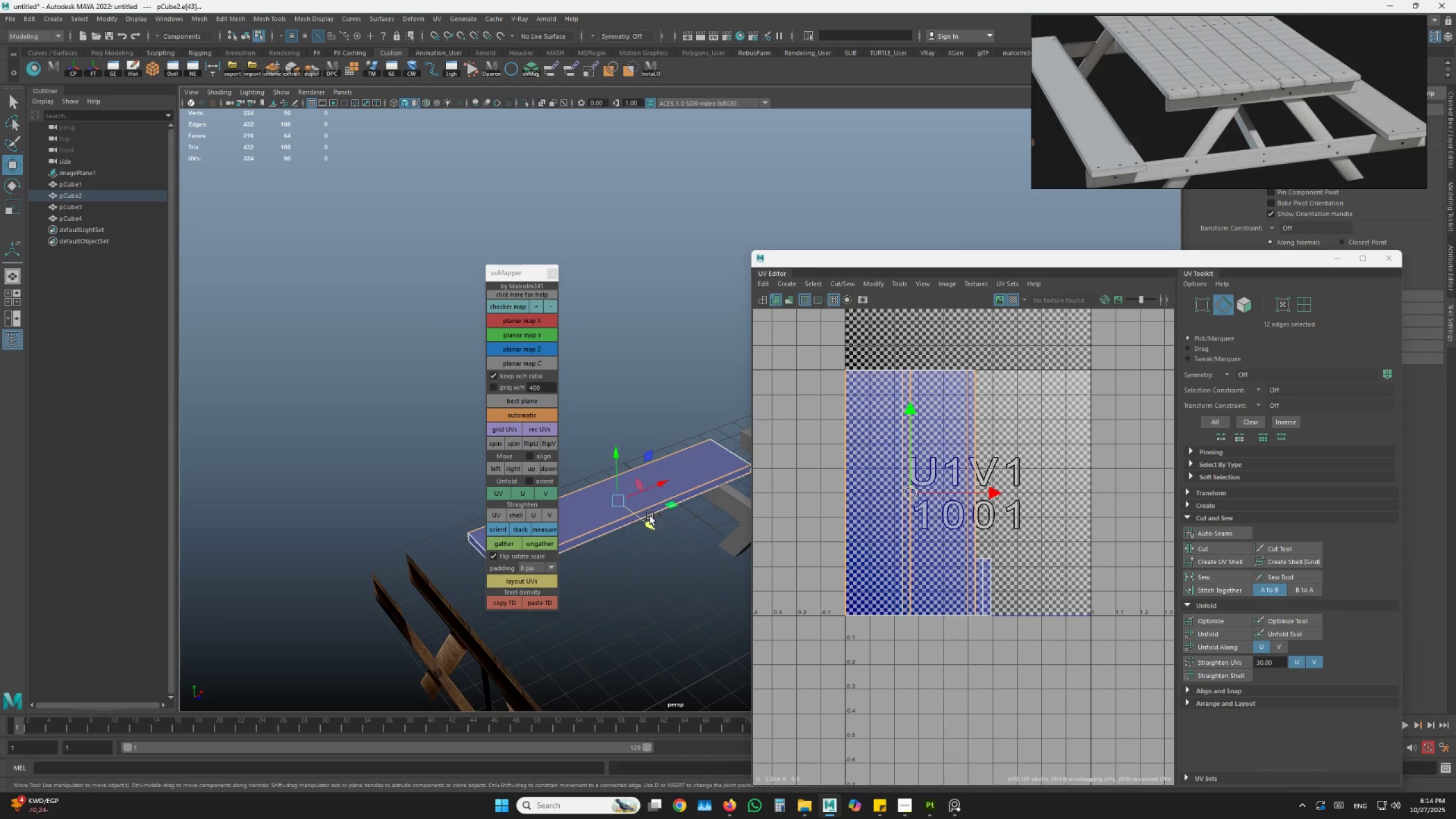 
key(Control+ControlLeft)
 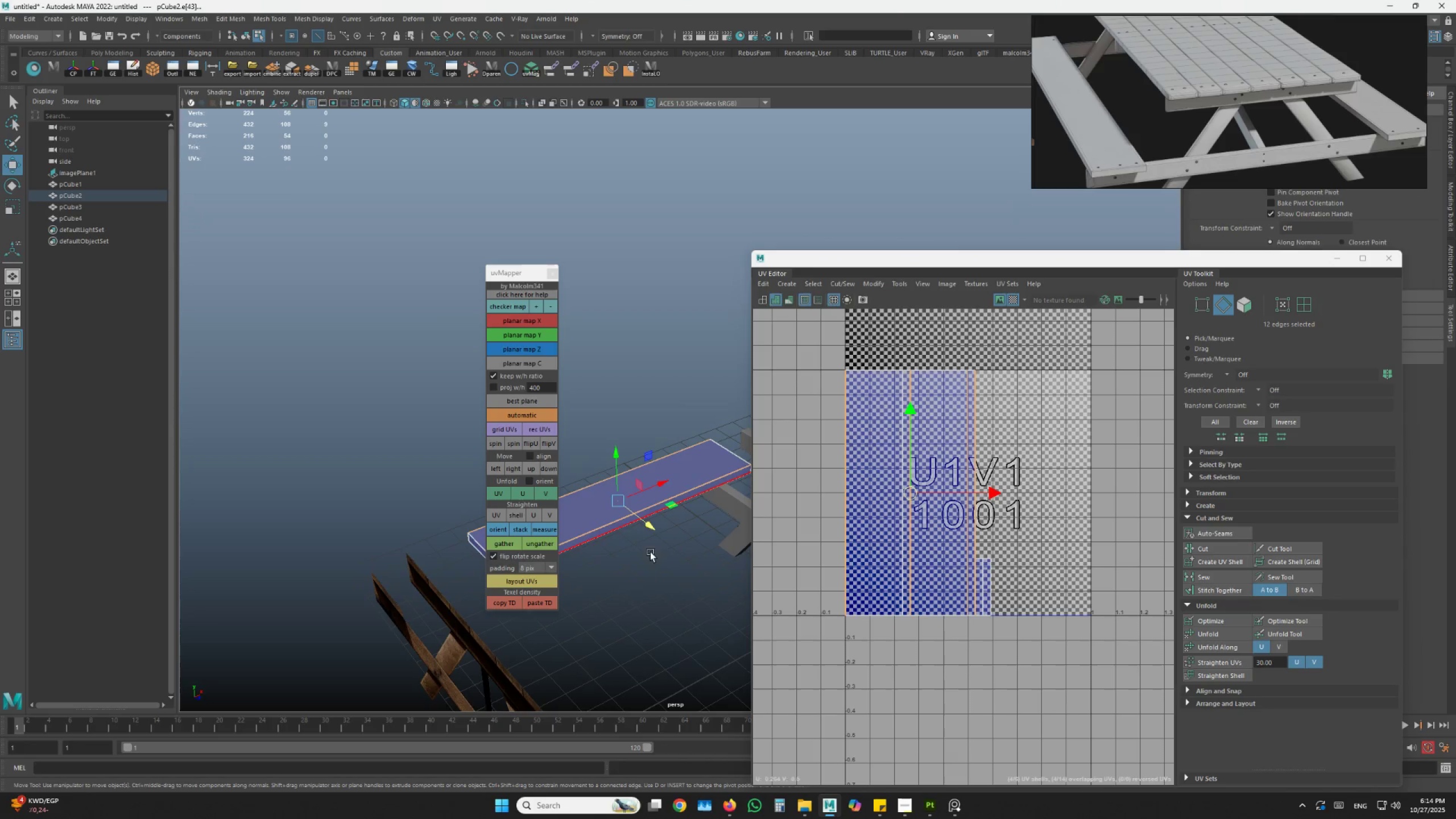 
key(Control+ControlLeft)
 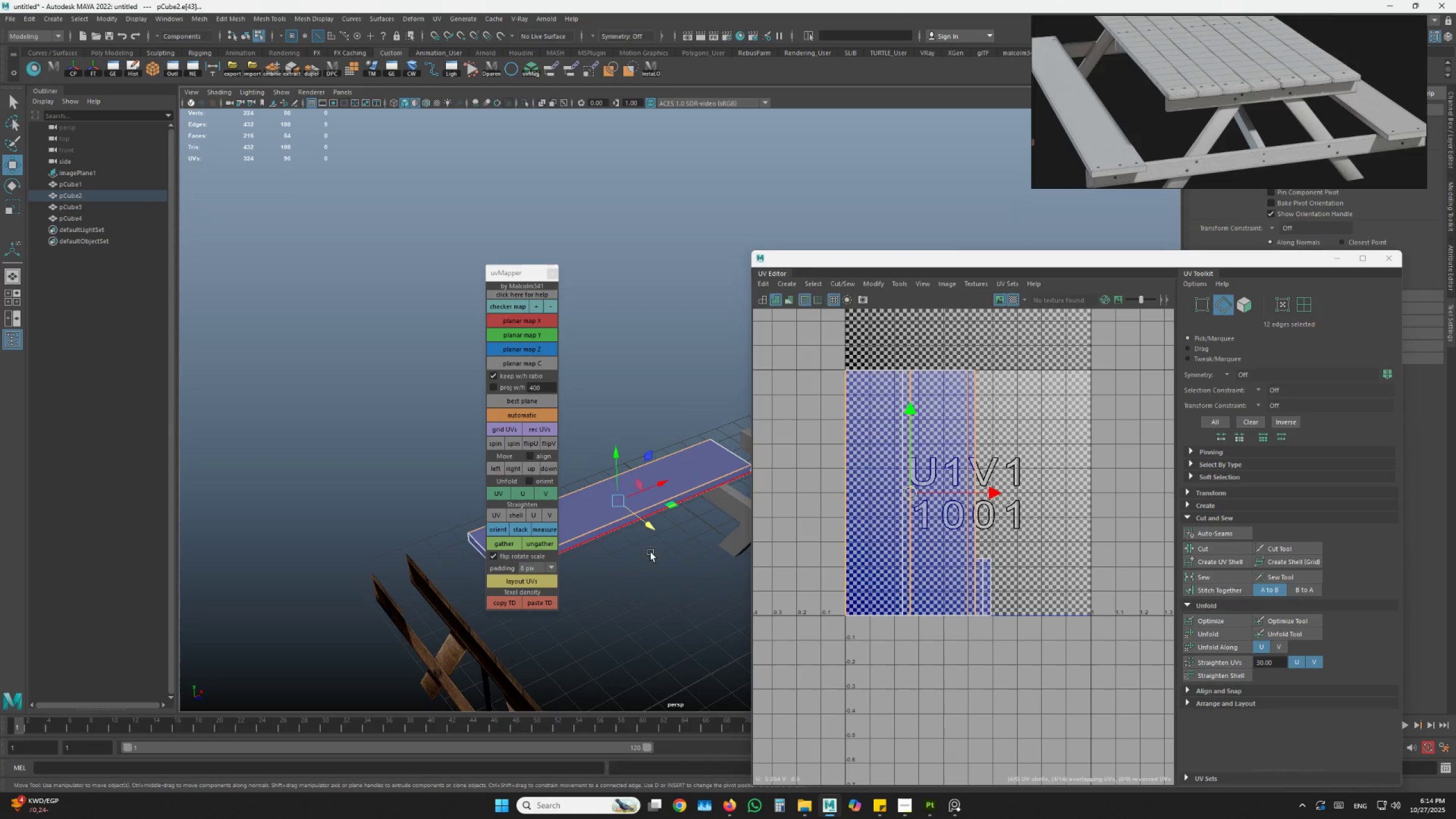 
key(Control+ControlLeft)
 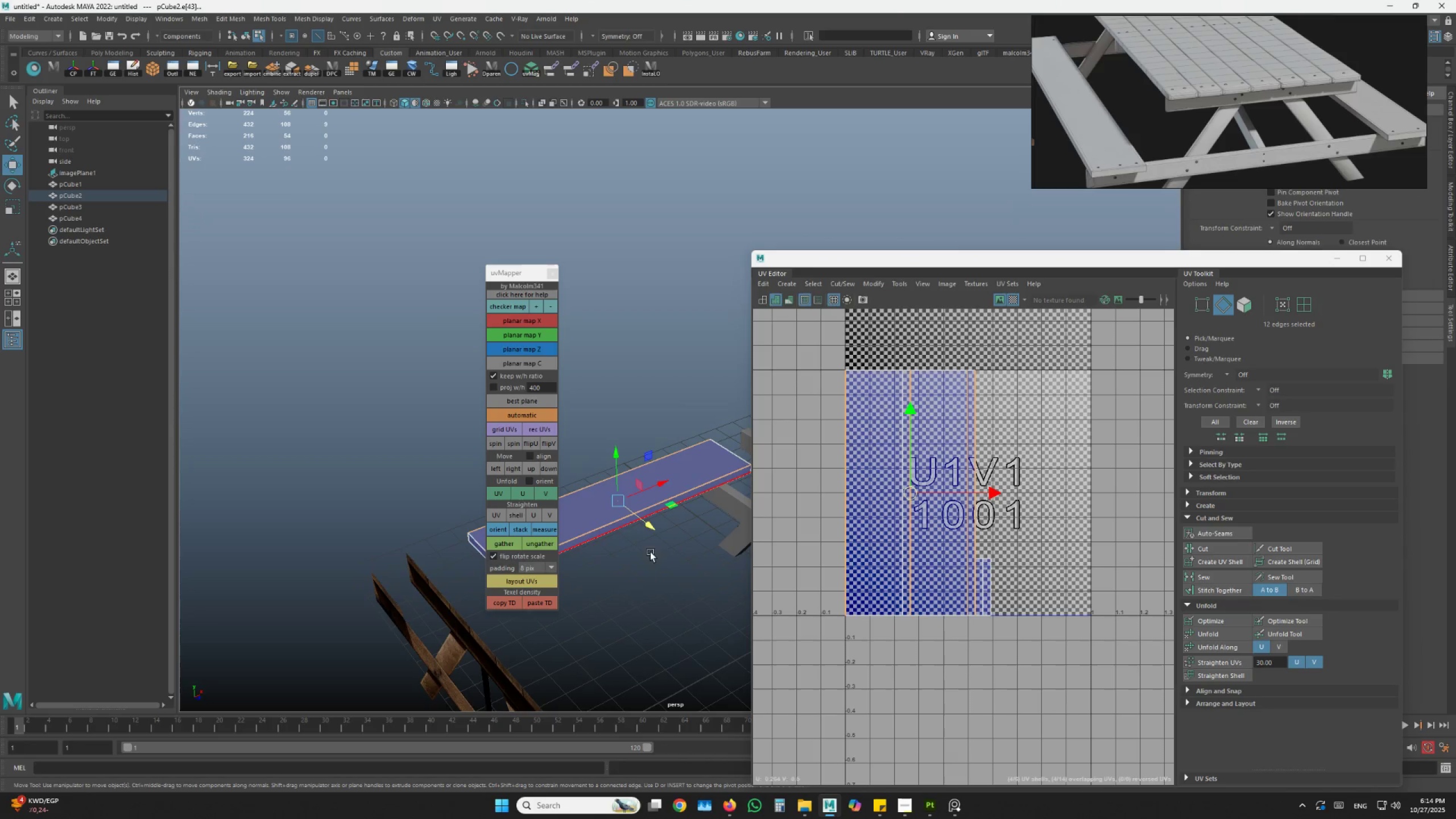 
key(Control+ControlLeft)
 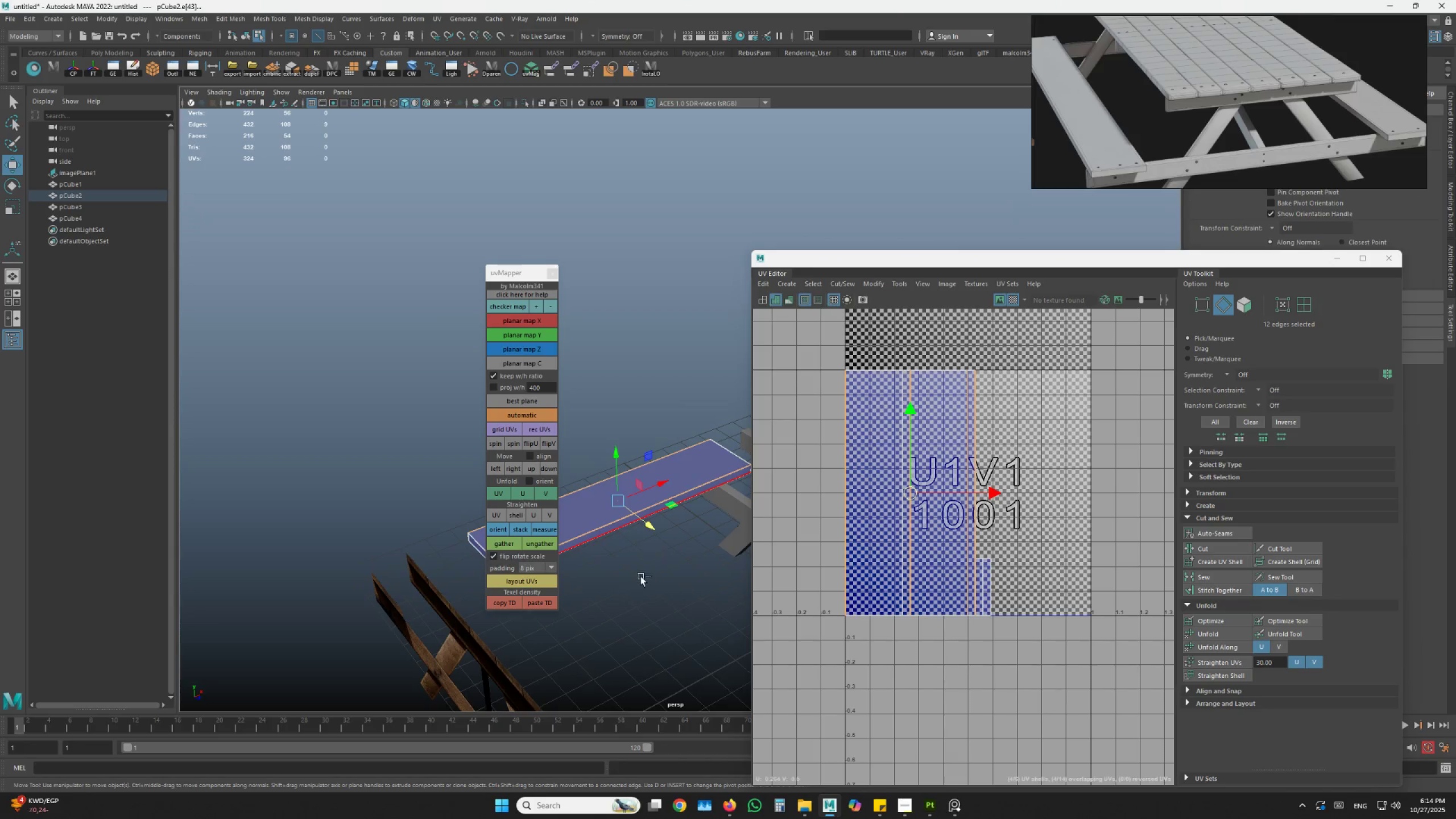 
key(Control+ControlLeft)
 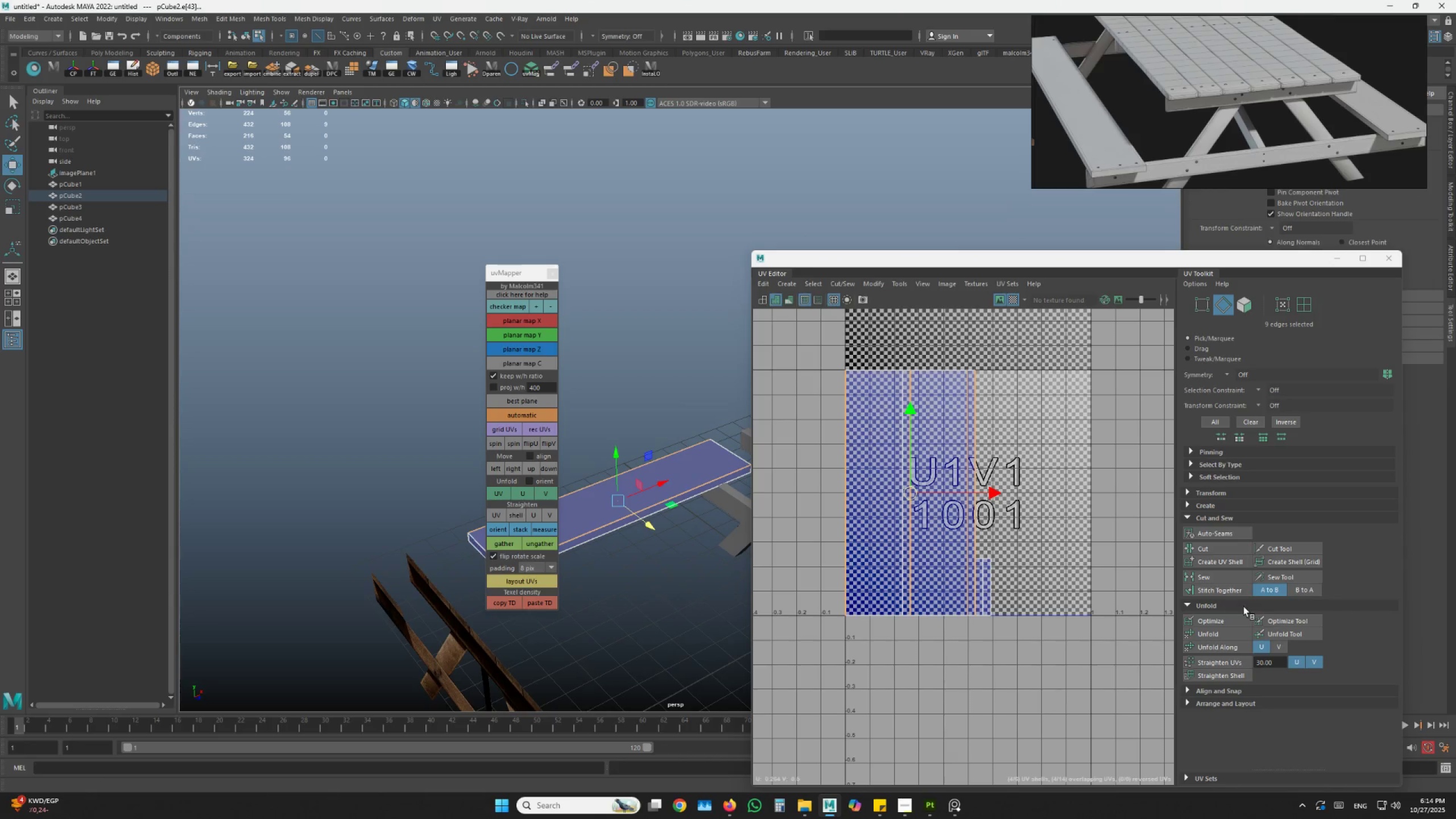 
left_click([1233, 590])
 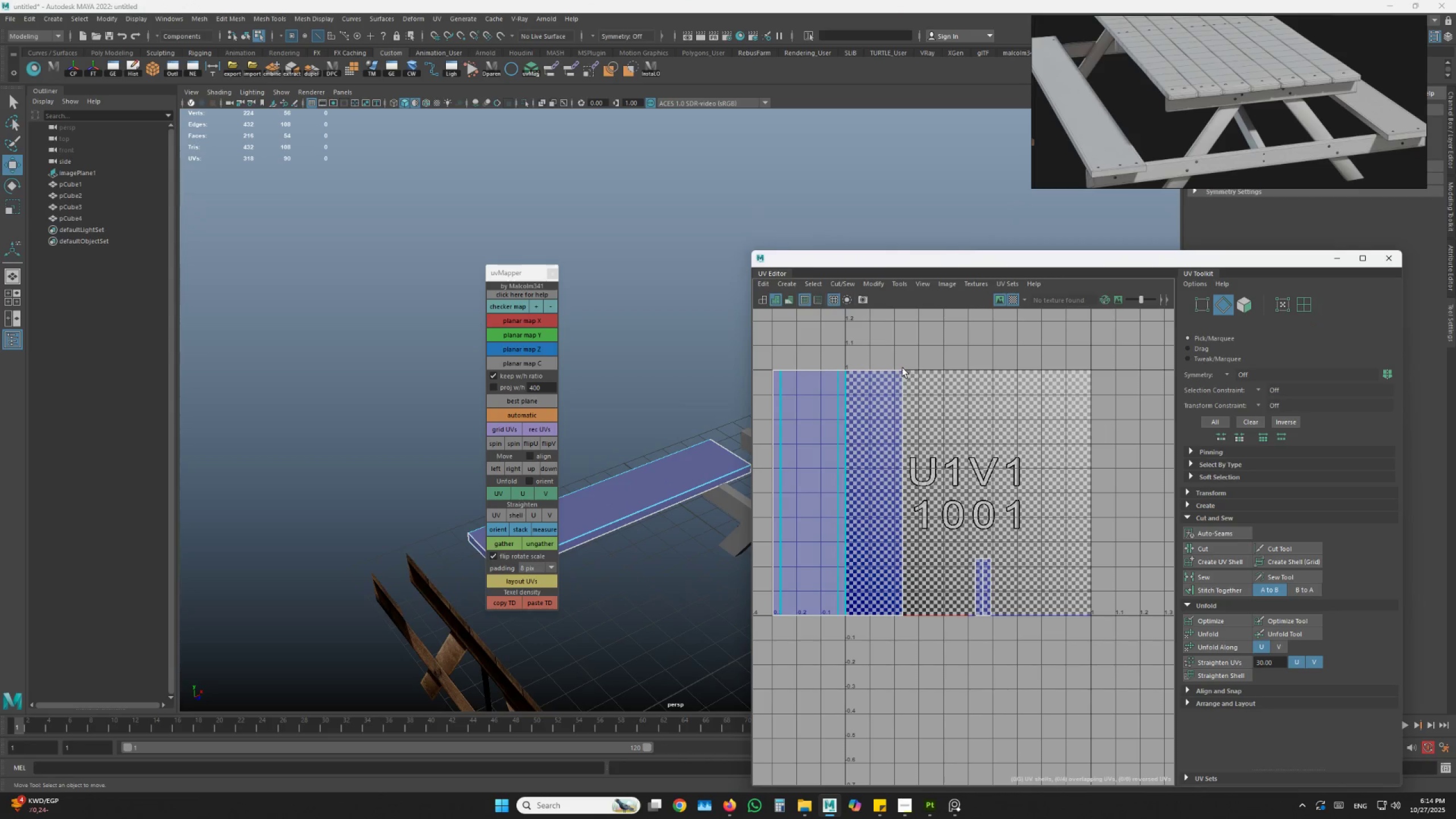 
left_click([882, 371])
 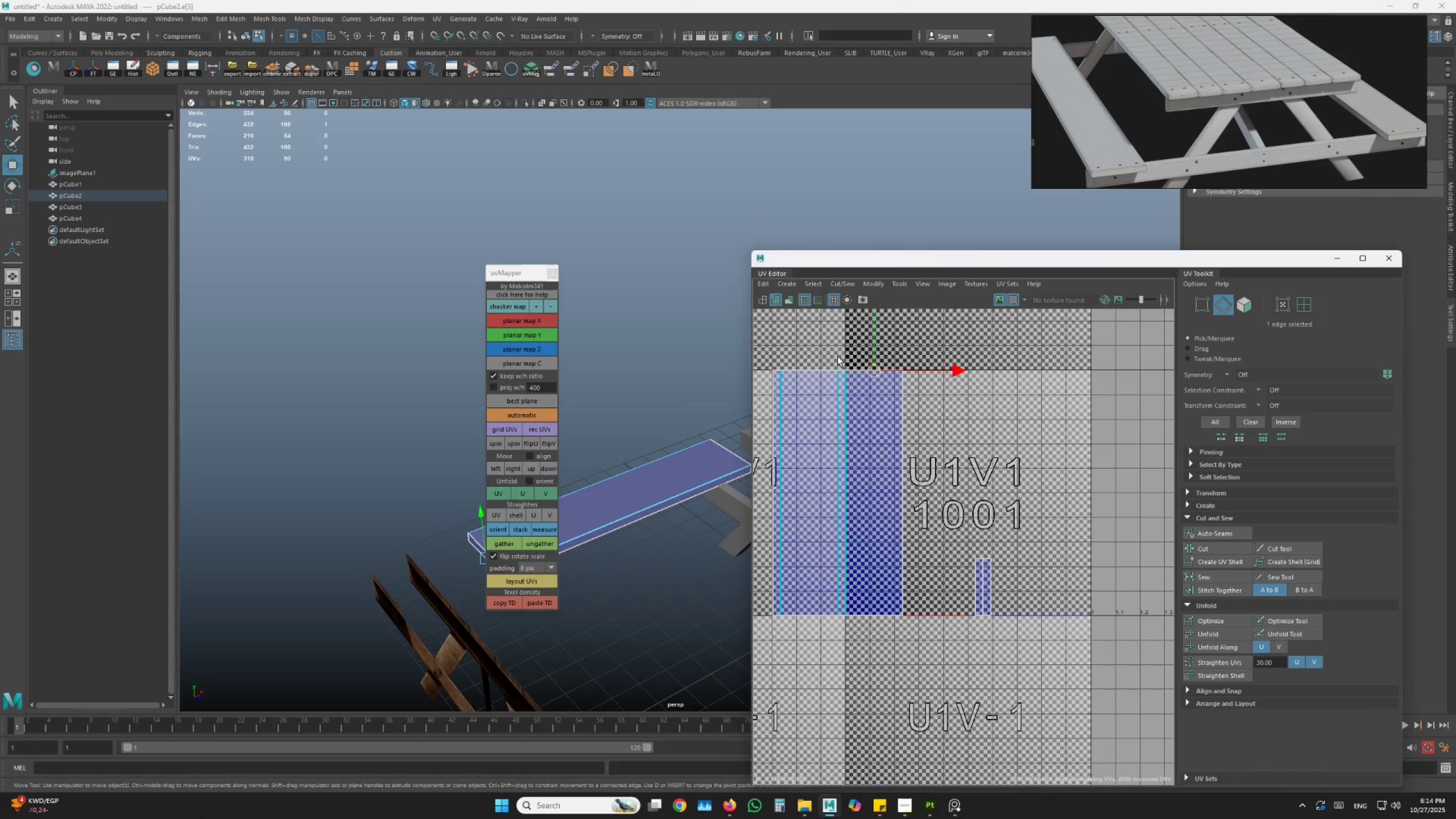 
left_click([664, 567])
 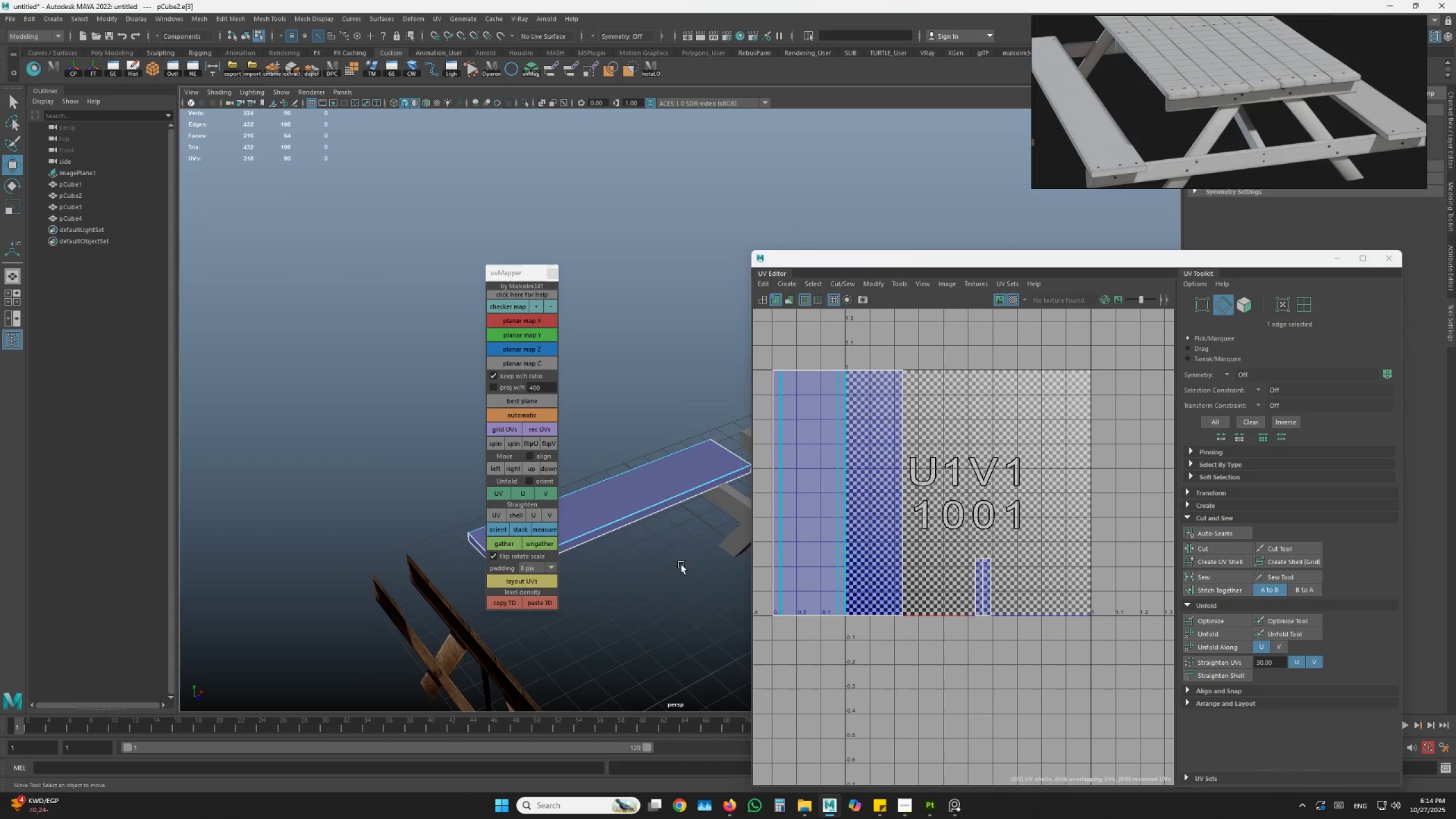 
hold_key(key=AltLeft, duration=0.45)
left_click_drag(start_coordinate=[656, 572], to_coordinate=[707, 570])
 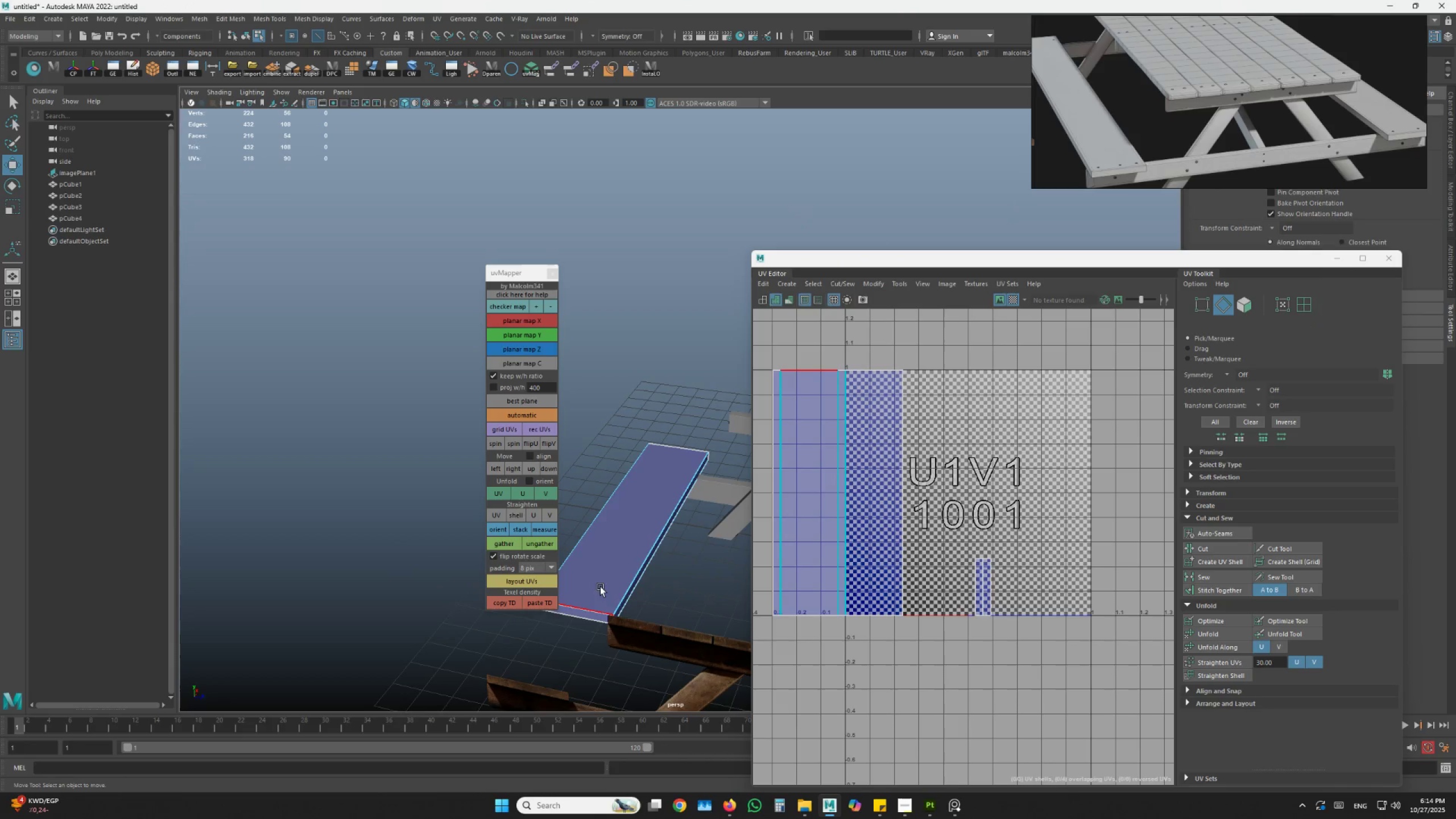 
left_click_drag(start_coordinate=[601, 588], to_coordinate=[582, 614])
 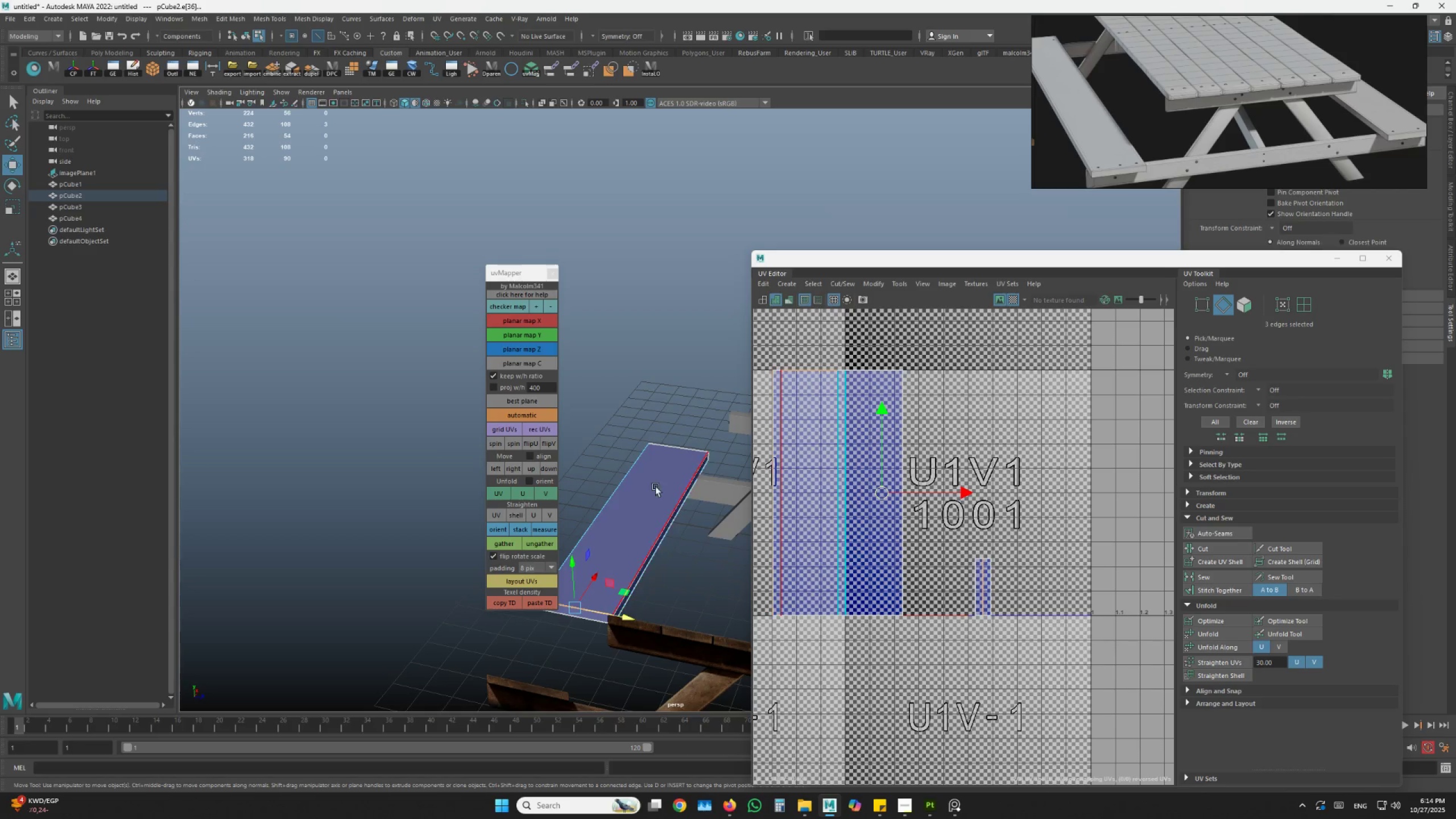 
hold_key(key=ControlLeft, duration=1.01)
hold_key(key=ShiftLeft, duration=0.91)
left_click_drag(start_coordinate=[679, 443], to_coordinate=[668, 450])
 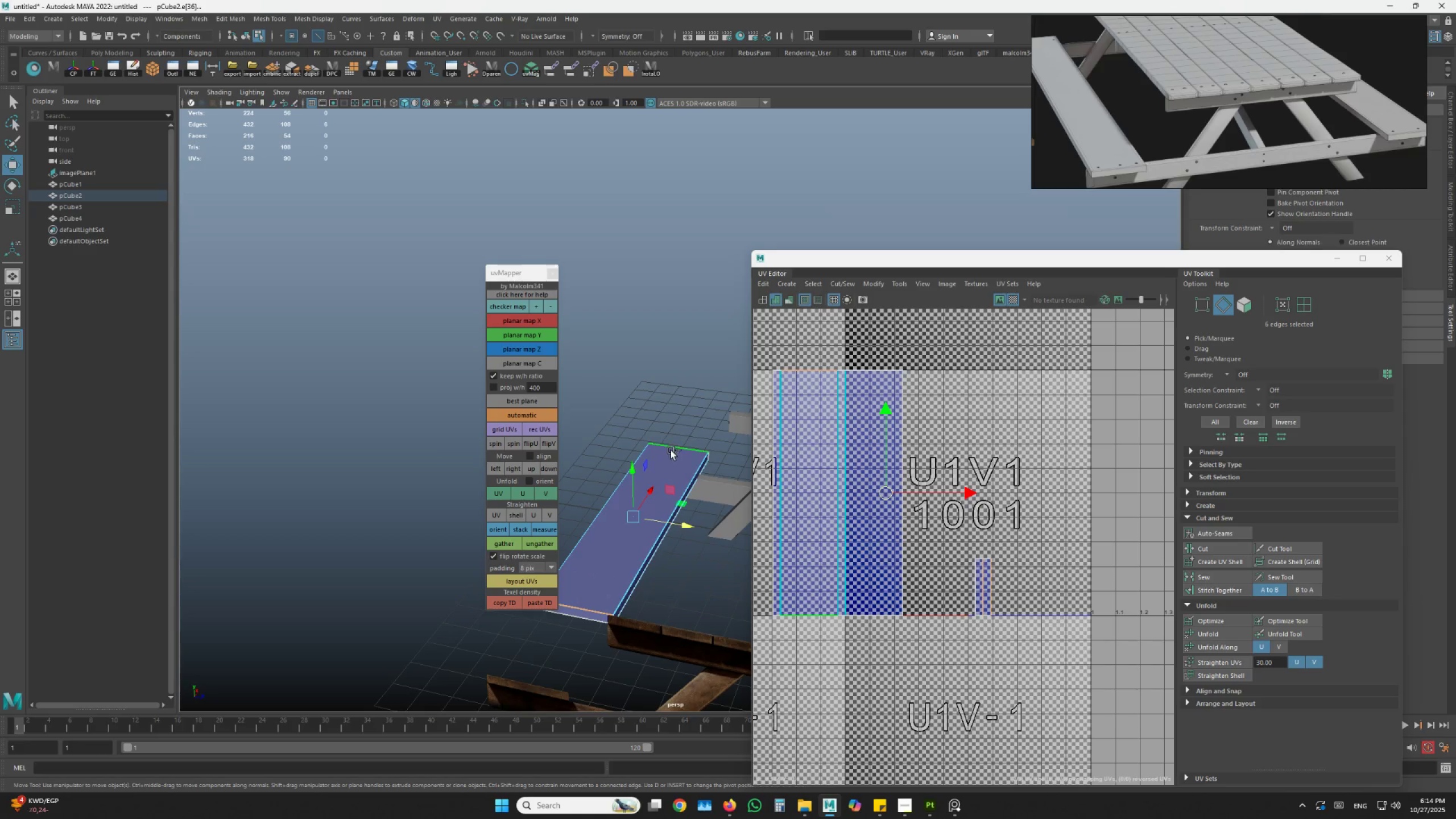 
key(Alt+AltLeft)
 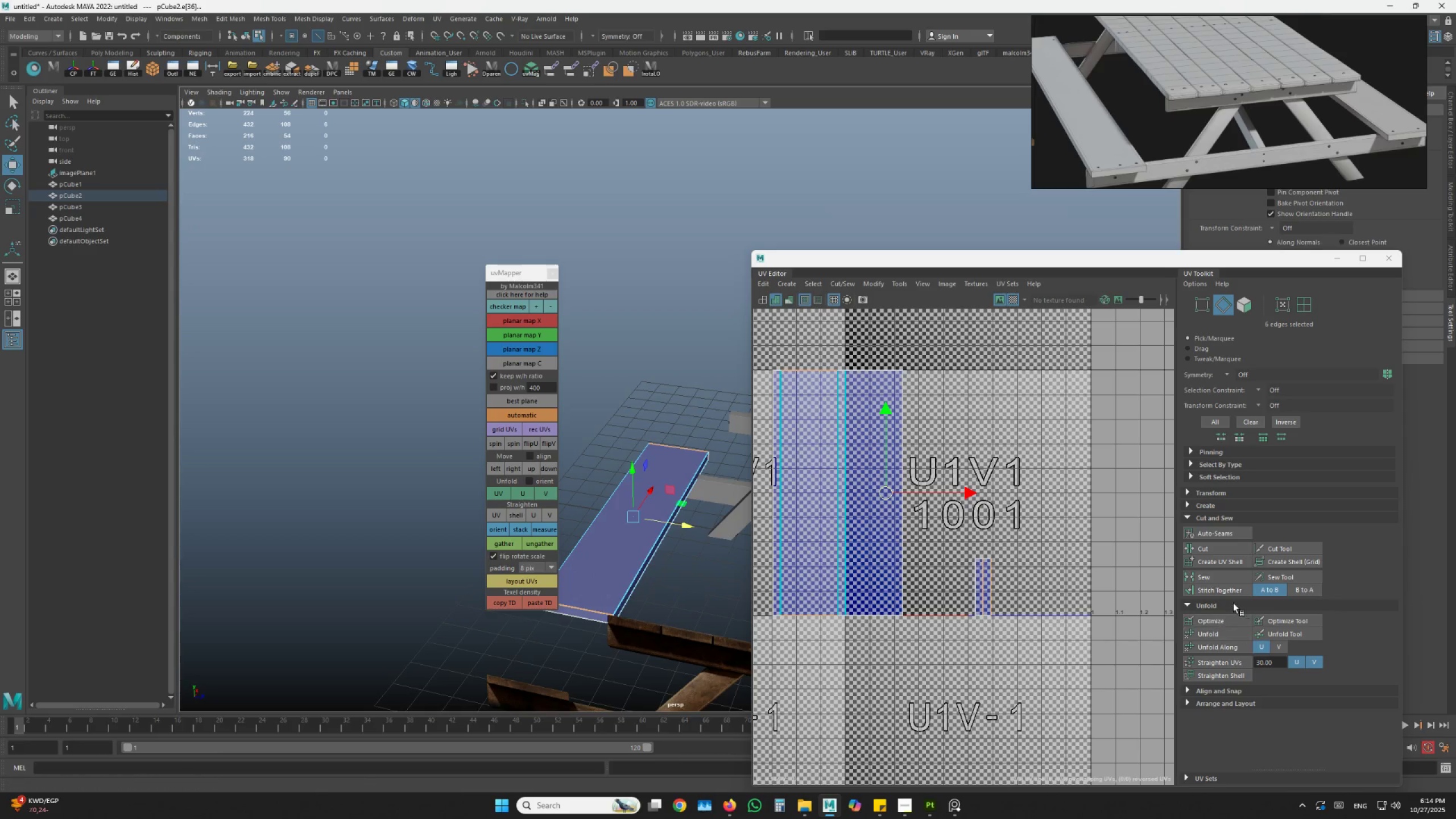 
left_click([1230, 586])
 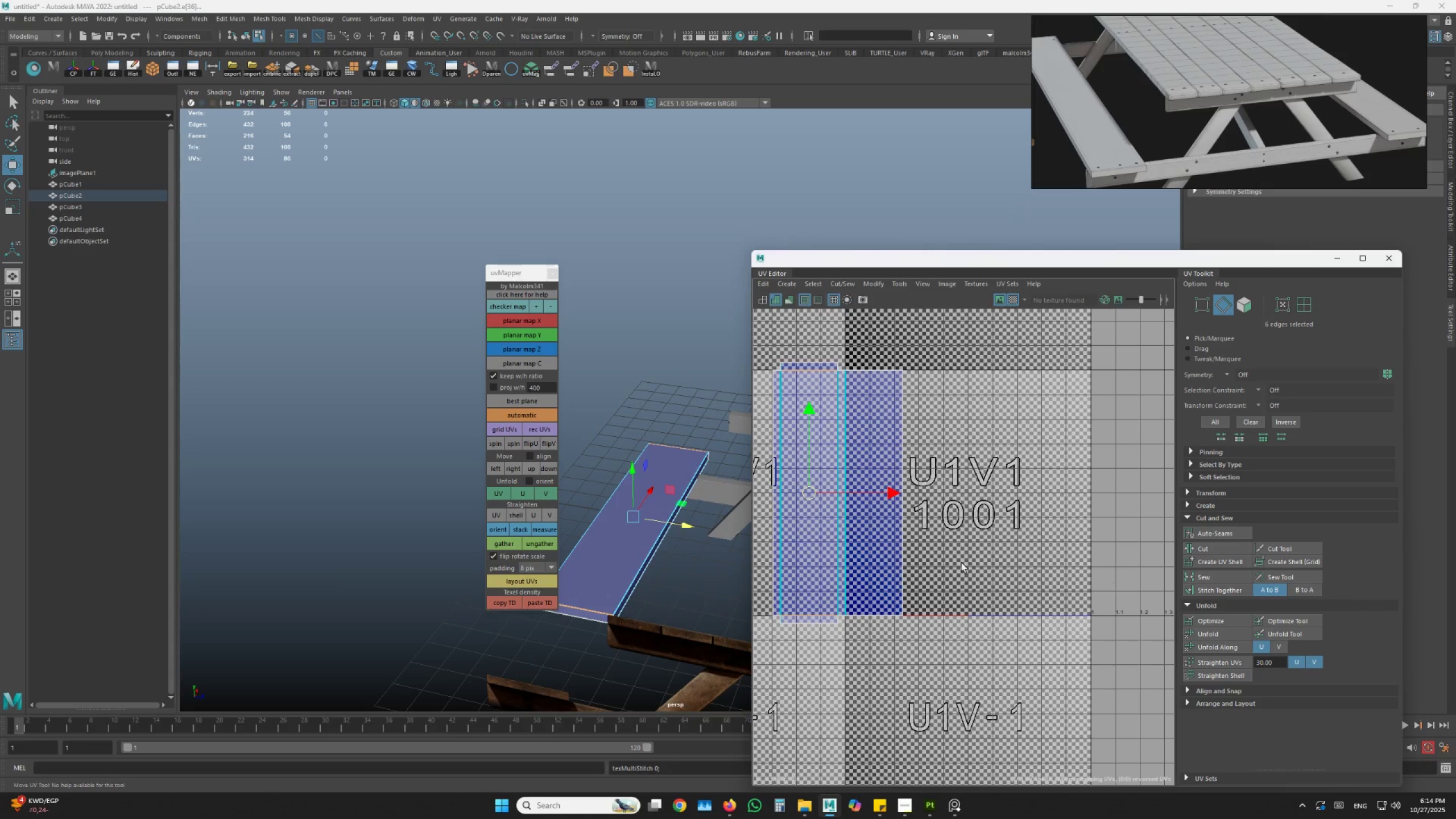 
hold_key(key=AltLeft, duration=0.41)
 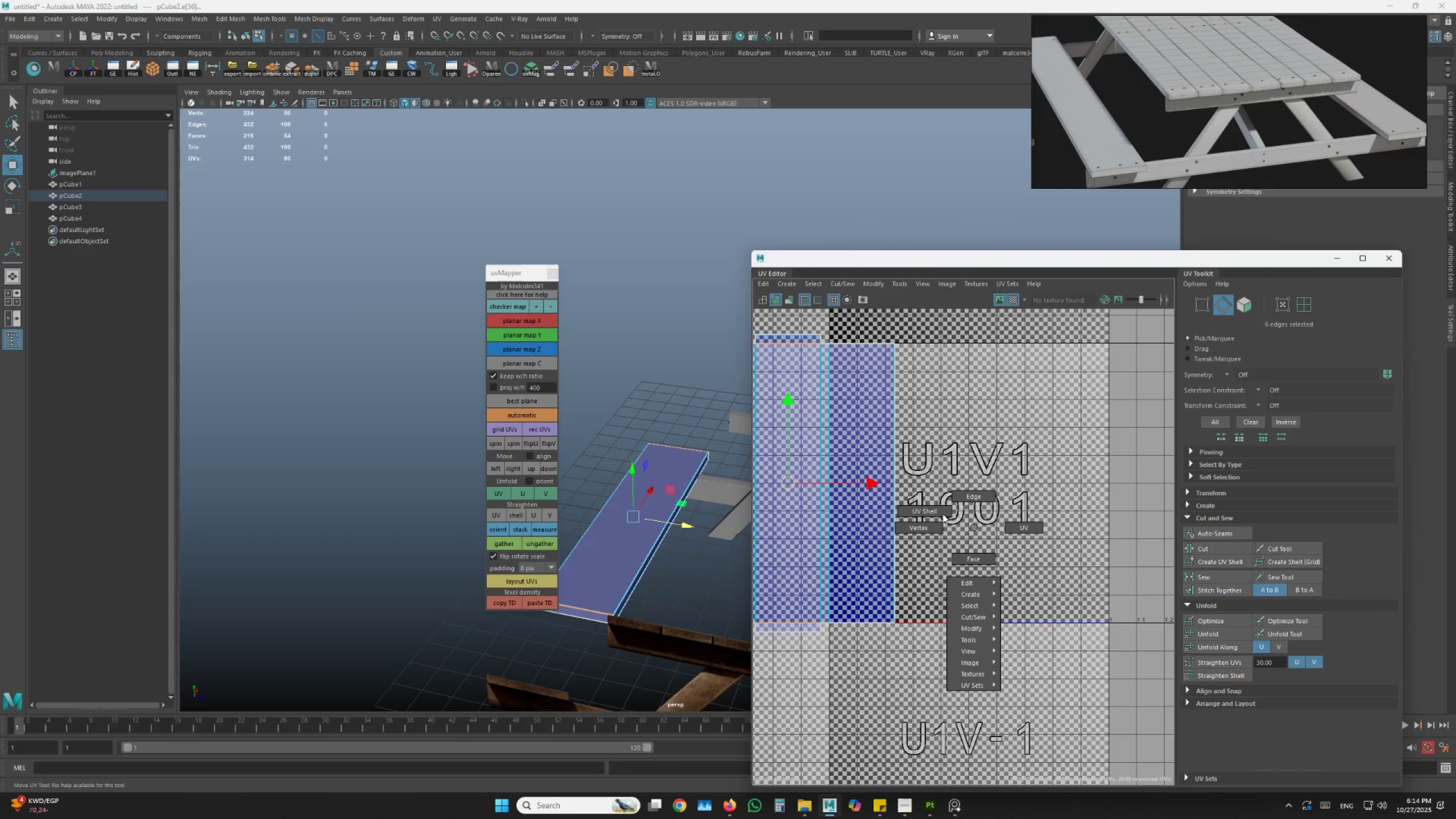 
left_click([832, 514])
 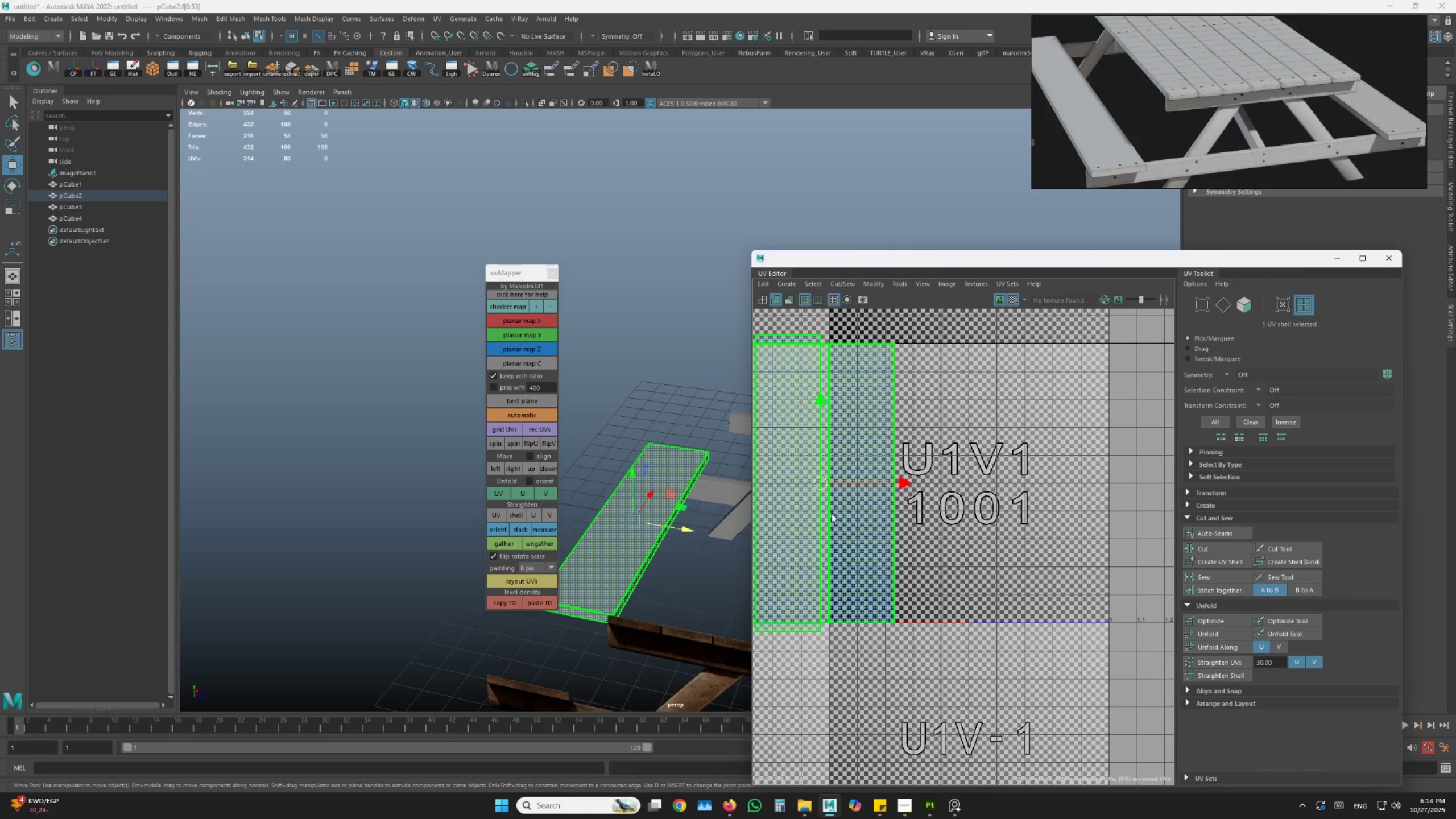 
scroll: coordinate [627, 564], scroll_direction: down, amount: 4.0
 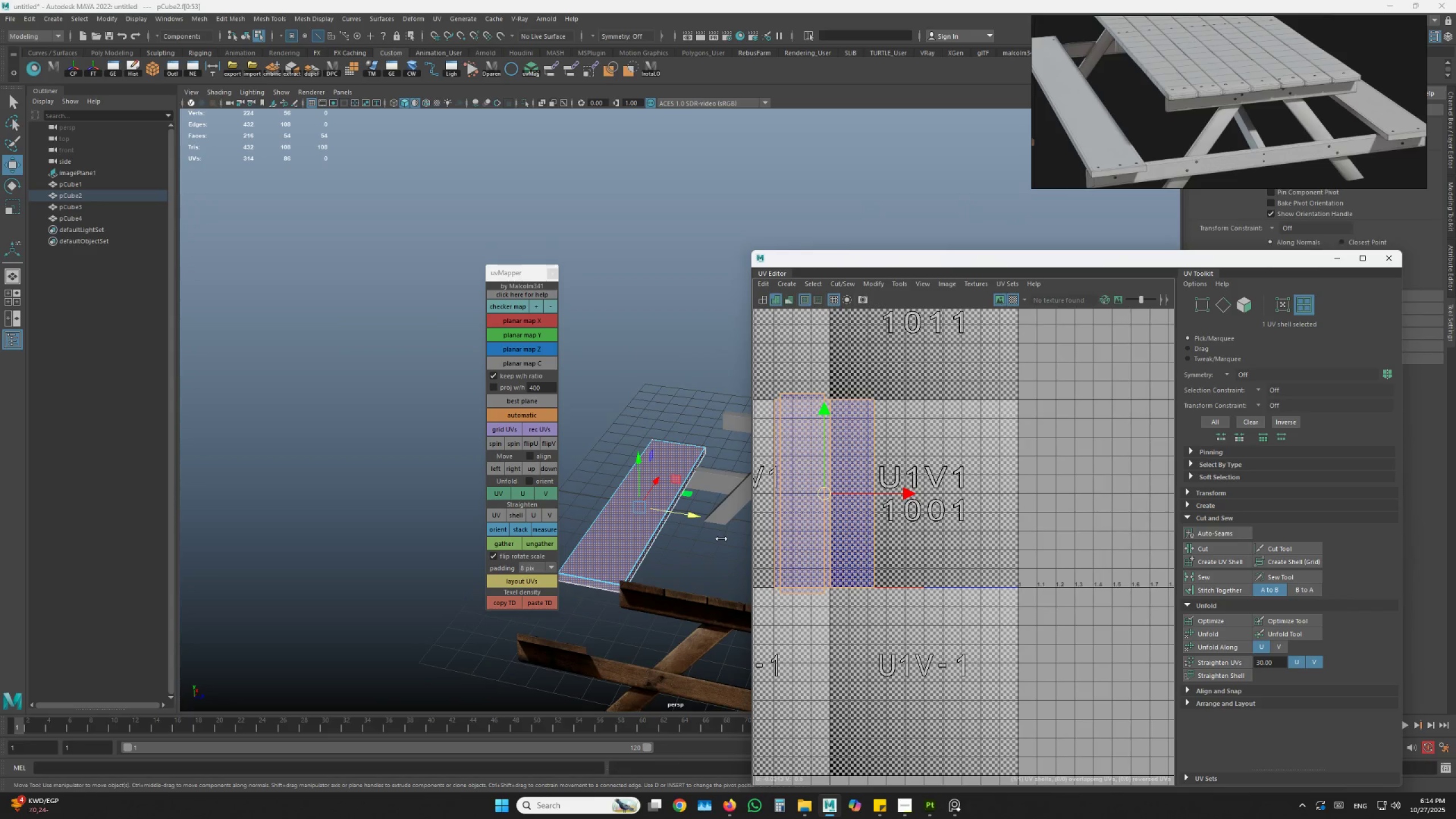 
hold_key(key=AltLeft, duration=0.47)
left_click_drag(start_coordinate=[631, 567], to_coordinate=[590, 562])
 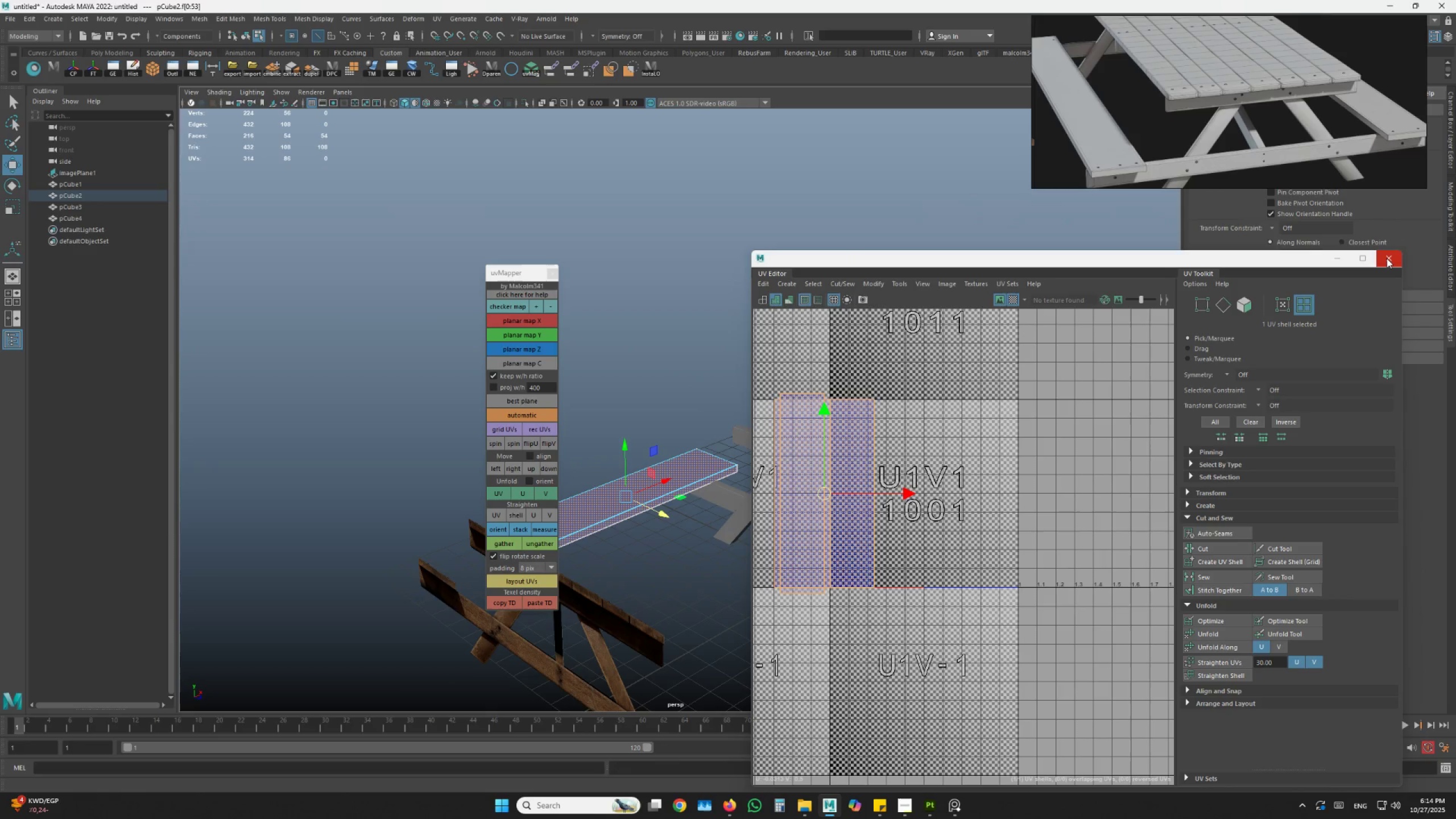 
hold_key(key=AltLeft, duration=0.77)
left_click_drag(start_coordinate=[719, 518], to_coordinate=[650, 537])
 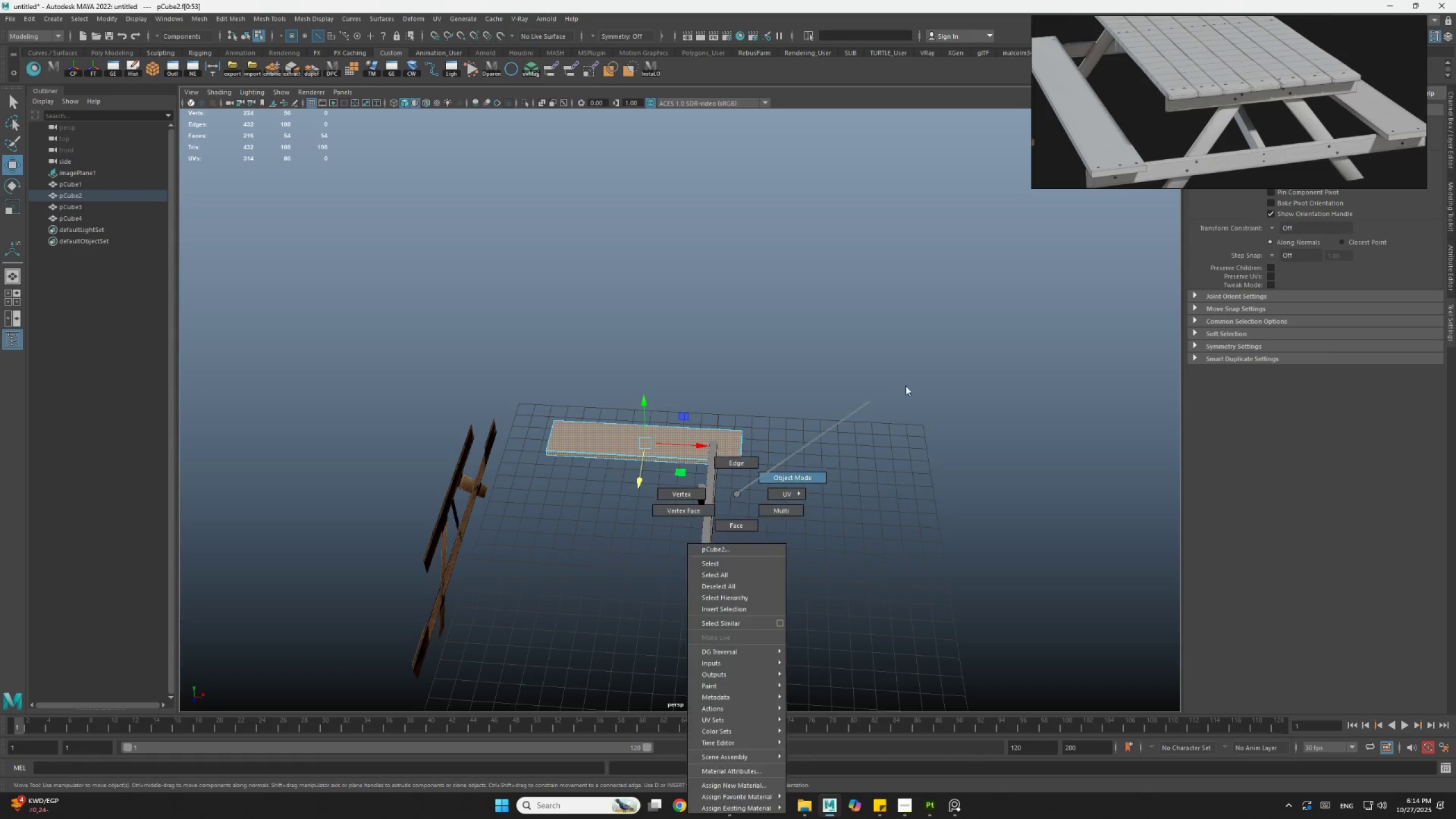 
left_click_drag(start_coordinate=[851, 454], to_coordinate=[849, 456])
 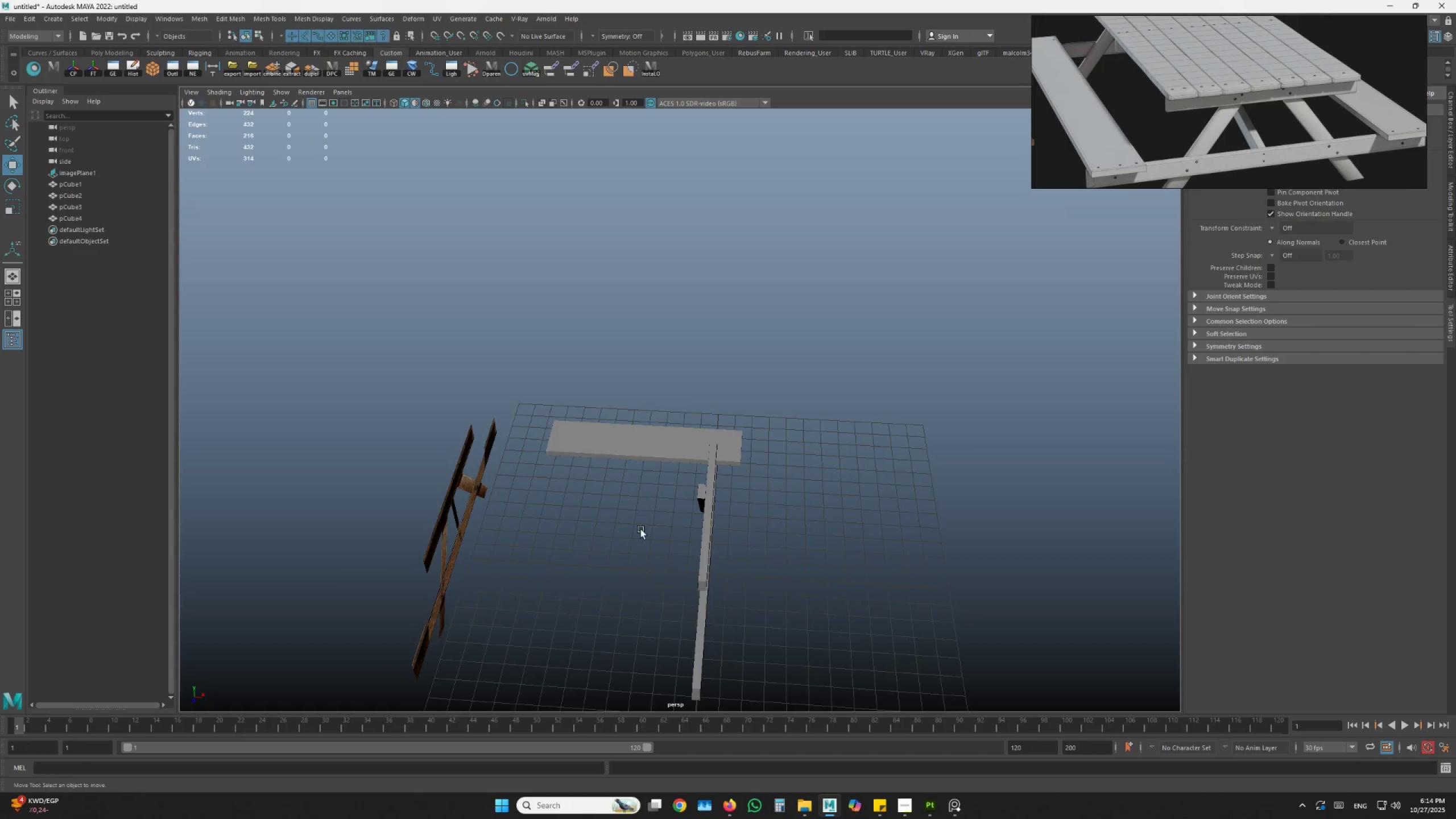 
double_click([641, 530])
 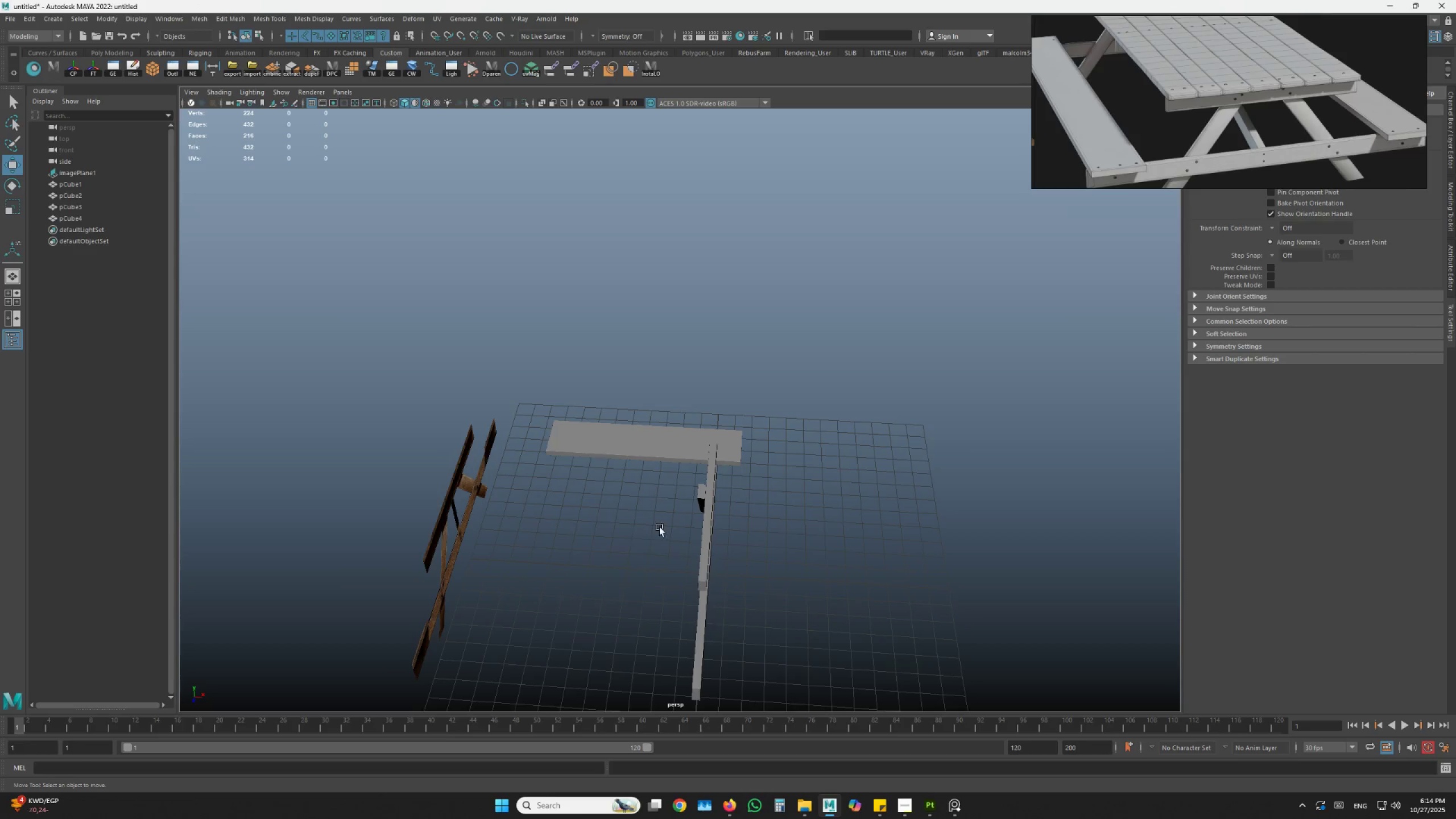 
triple_click([696, 522])
 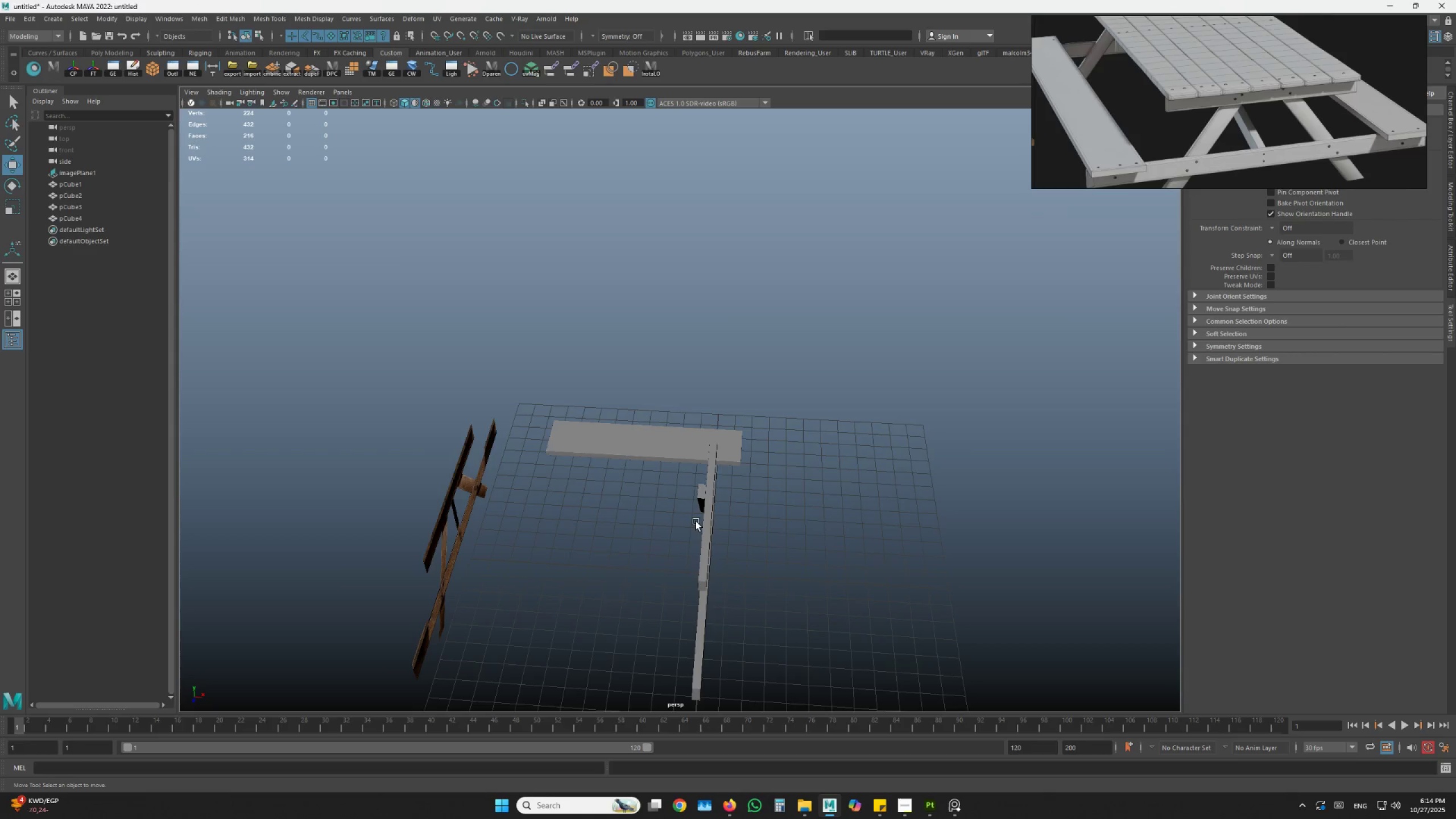 
key(Alt+Tab)
 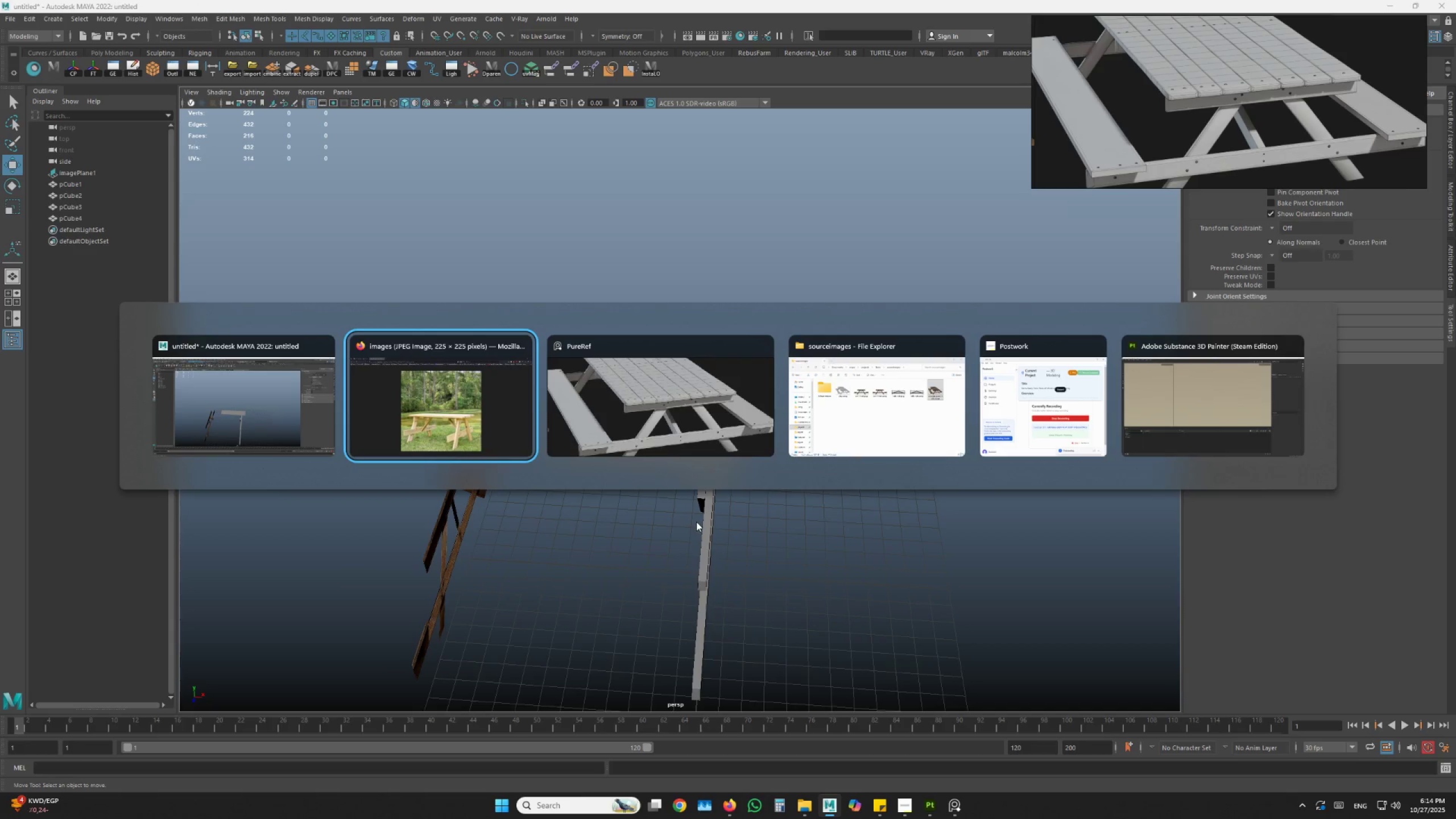 
key(Alt+Tab)
 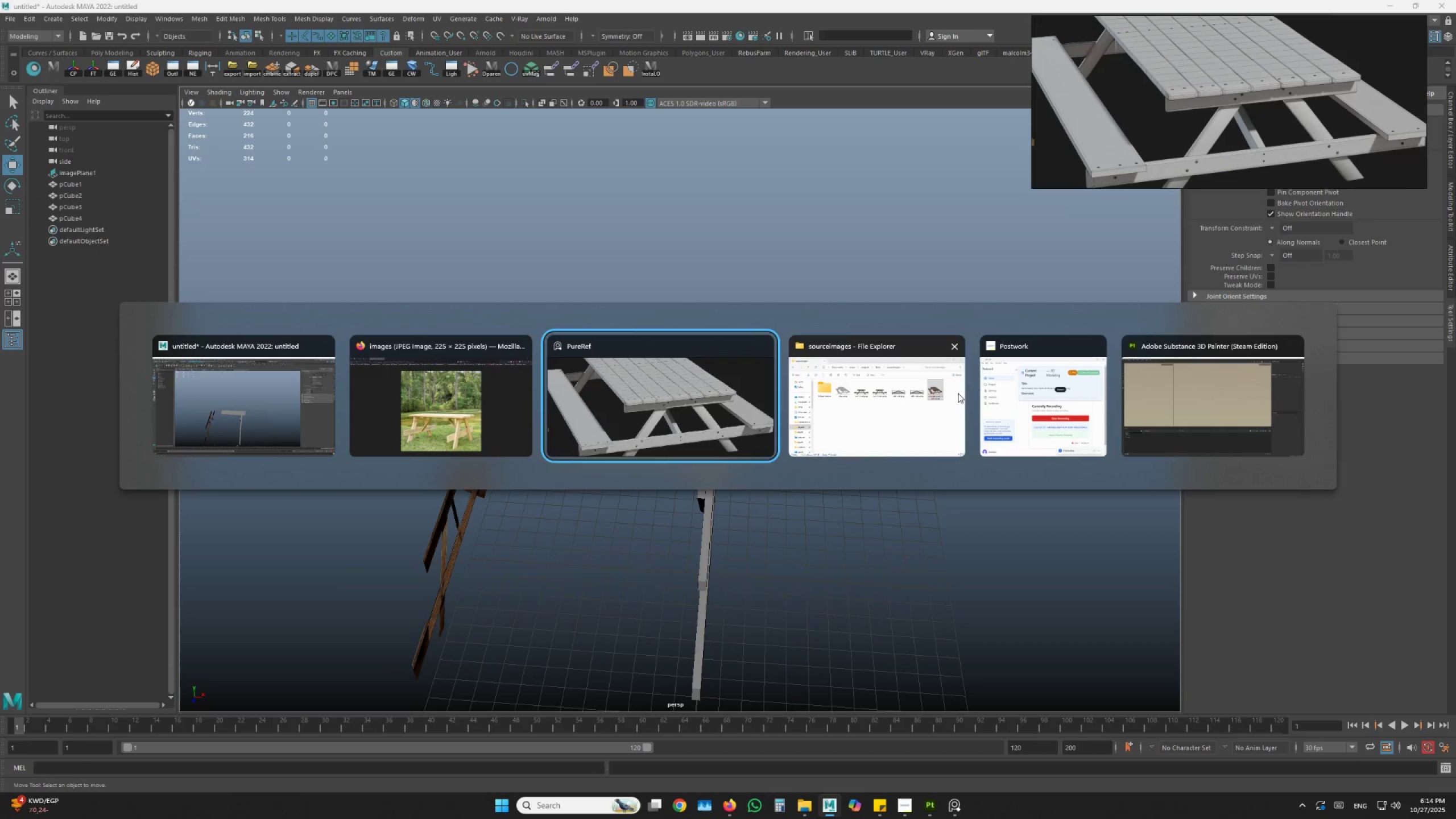 
key(Alt+Tab)
 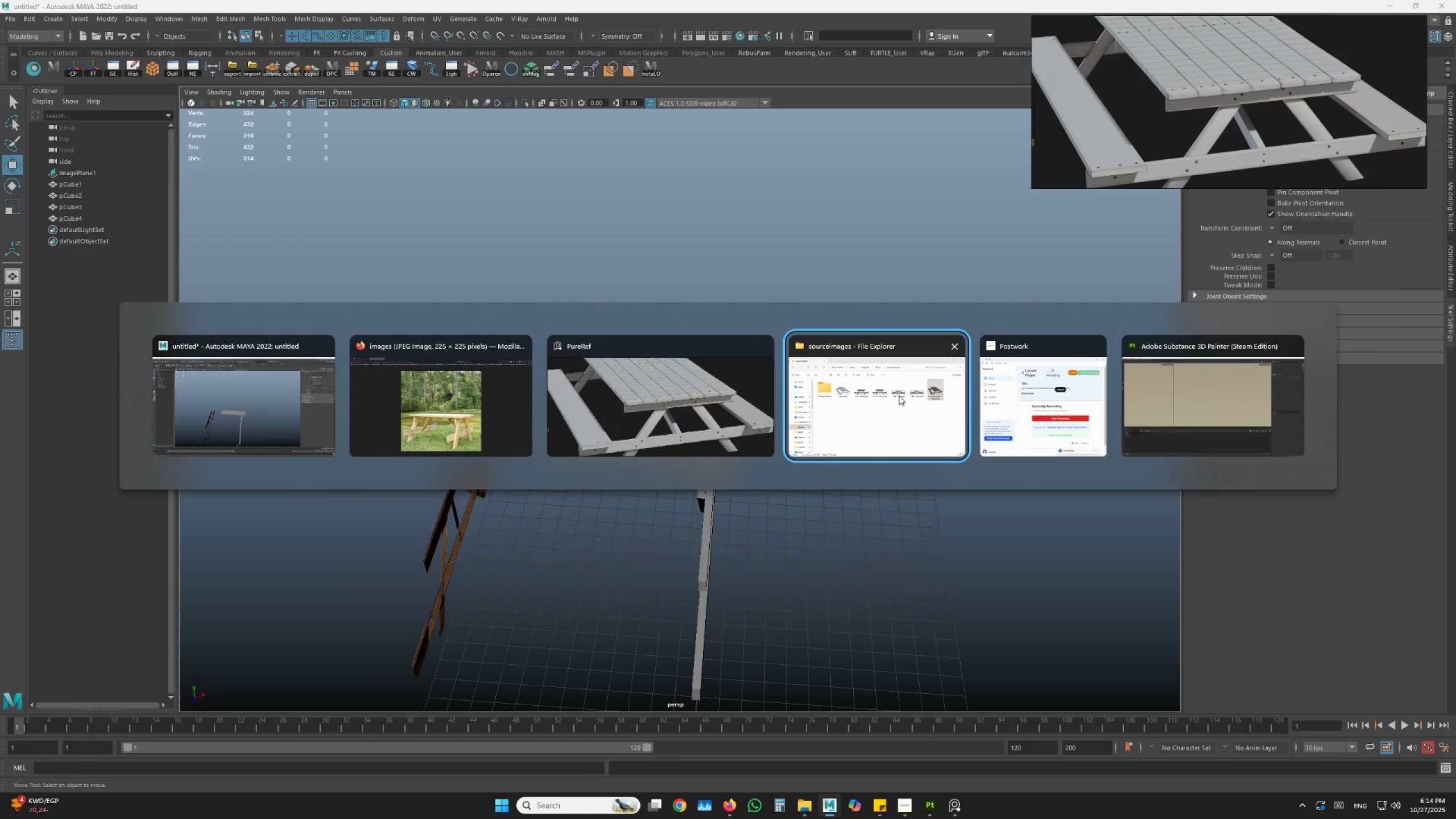 
left_click([892, 397])
 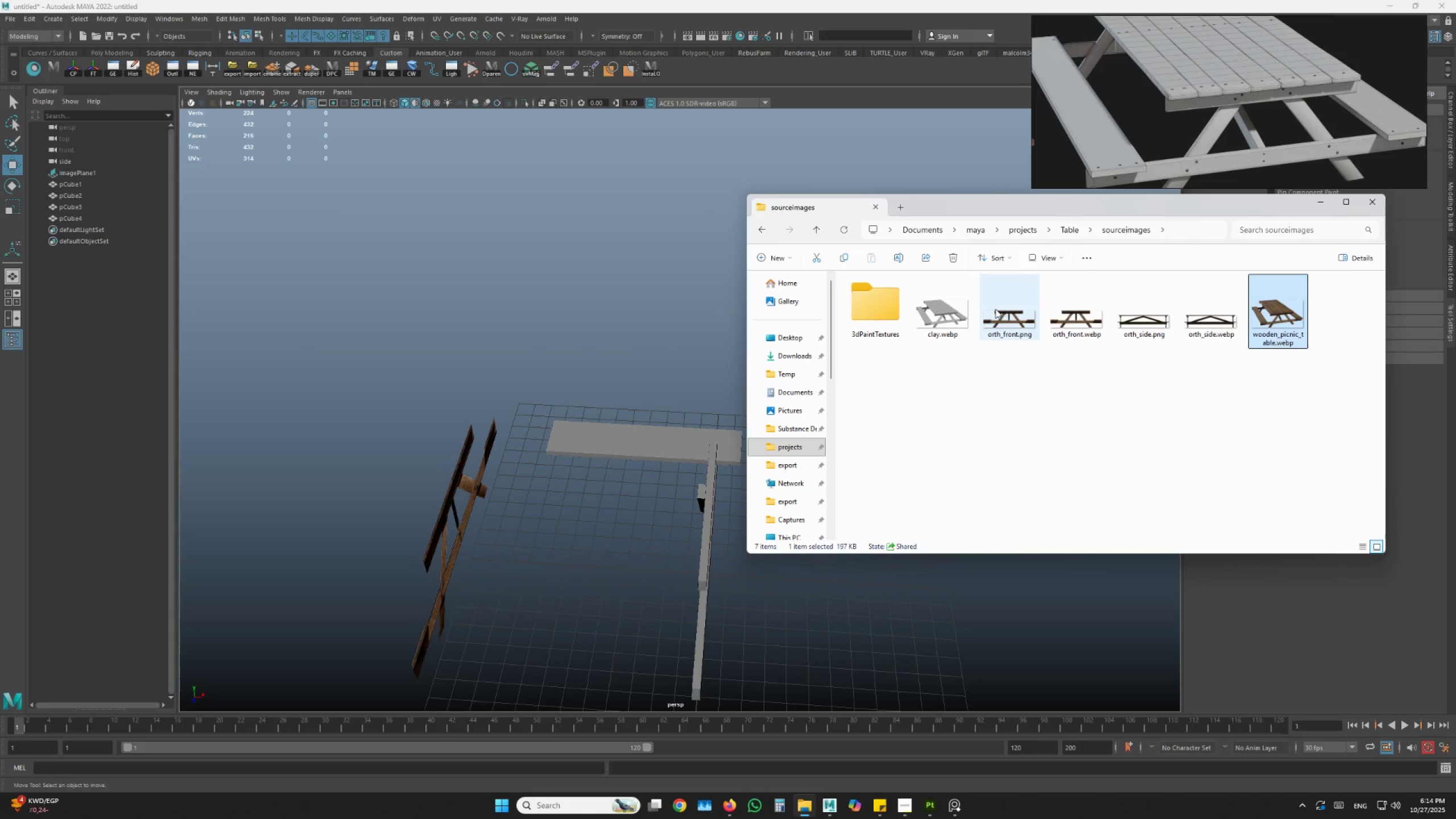 
double_click([991, 311])
 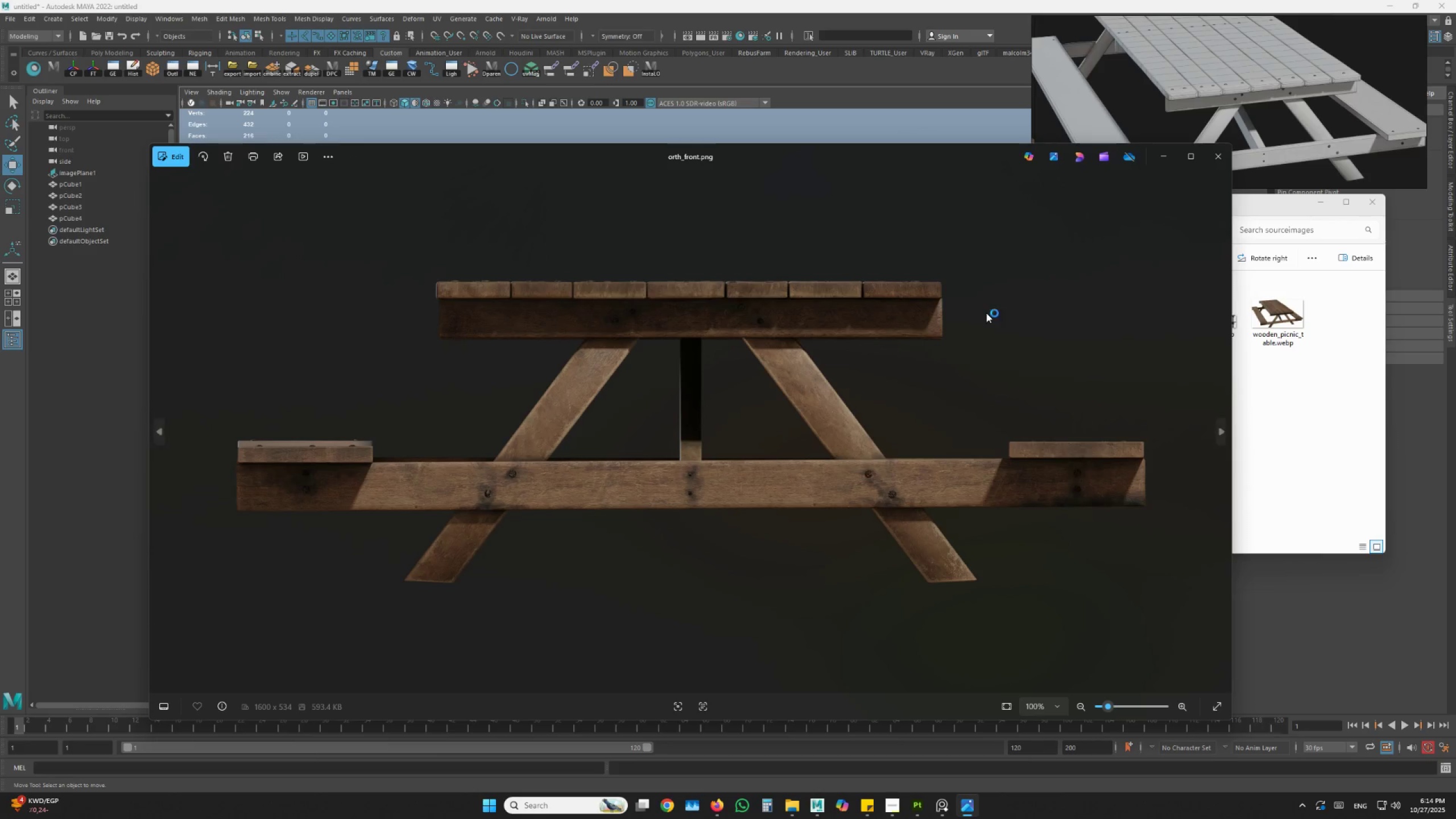 
key(ArrowRight)
 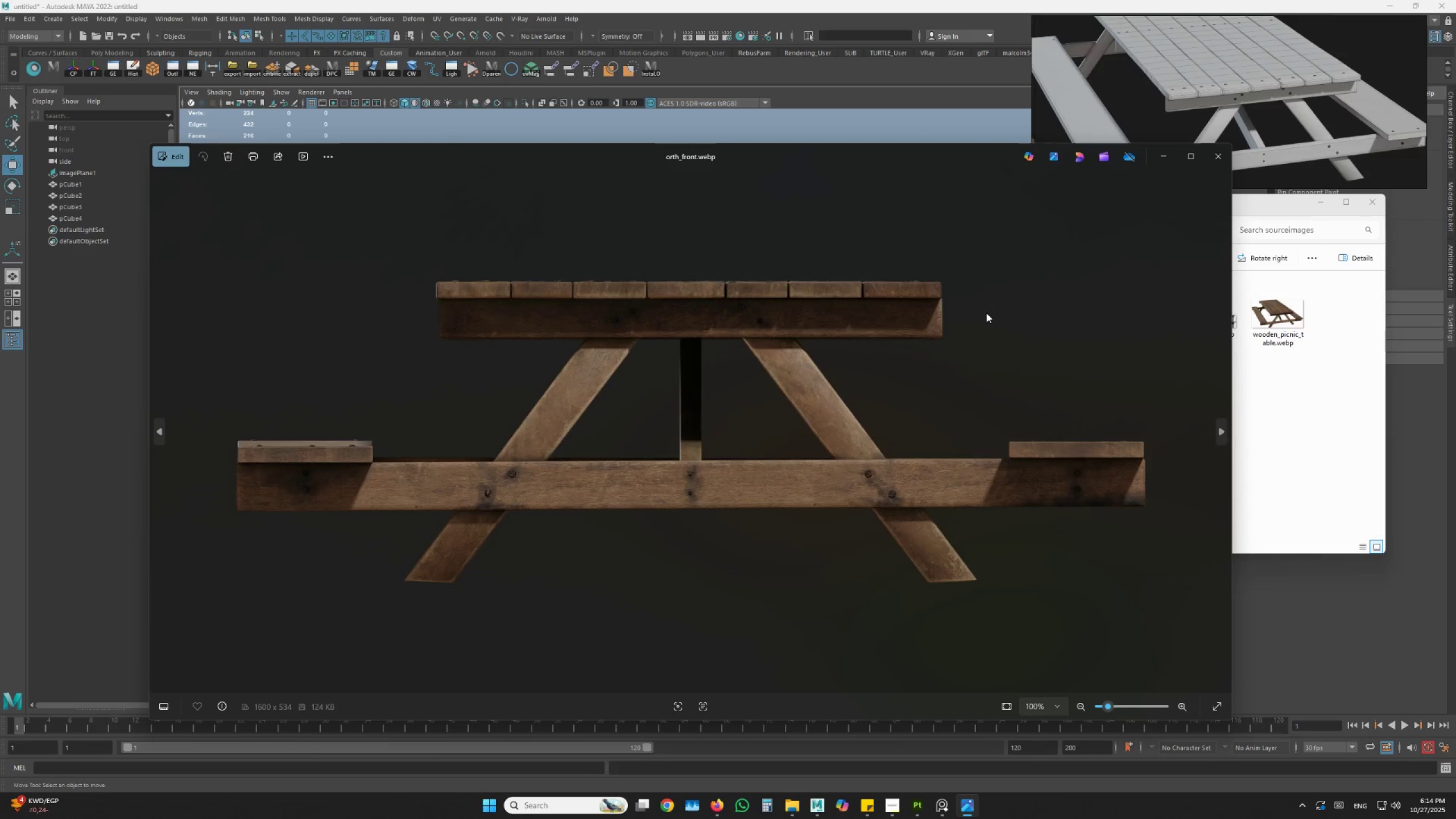 
key(ArrowRight)
 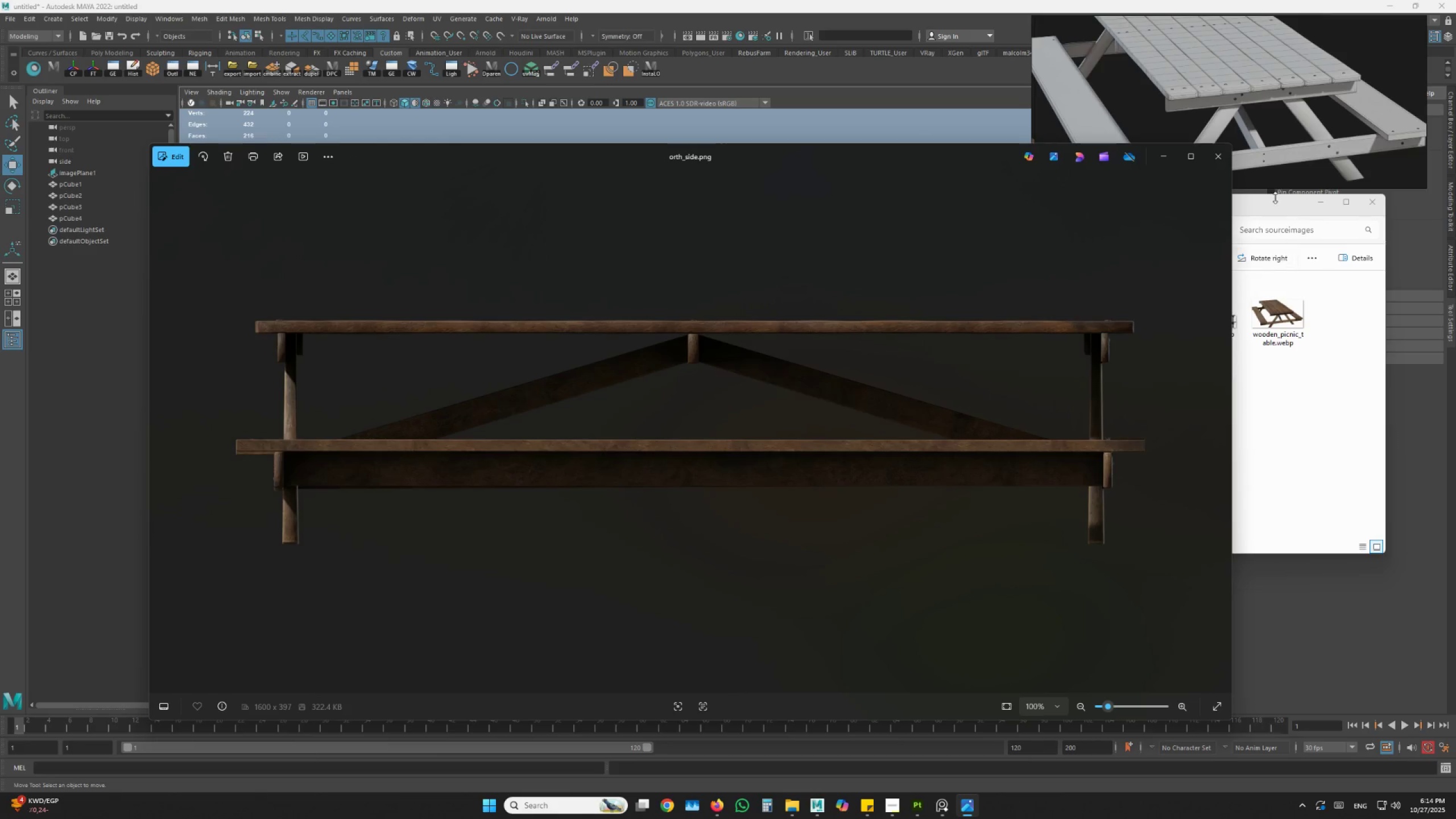 
double_click([966, 469])
 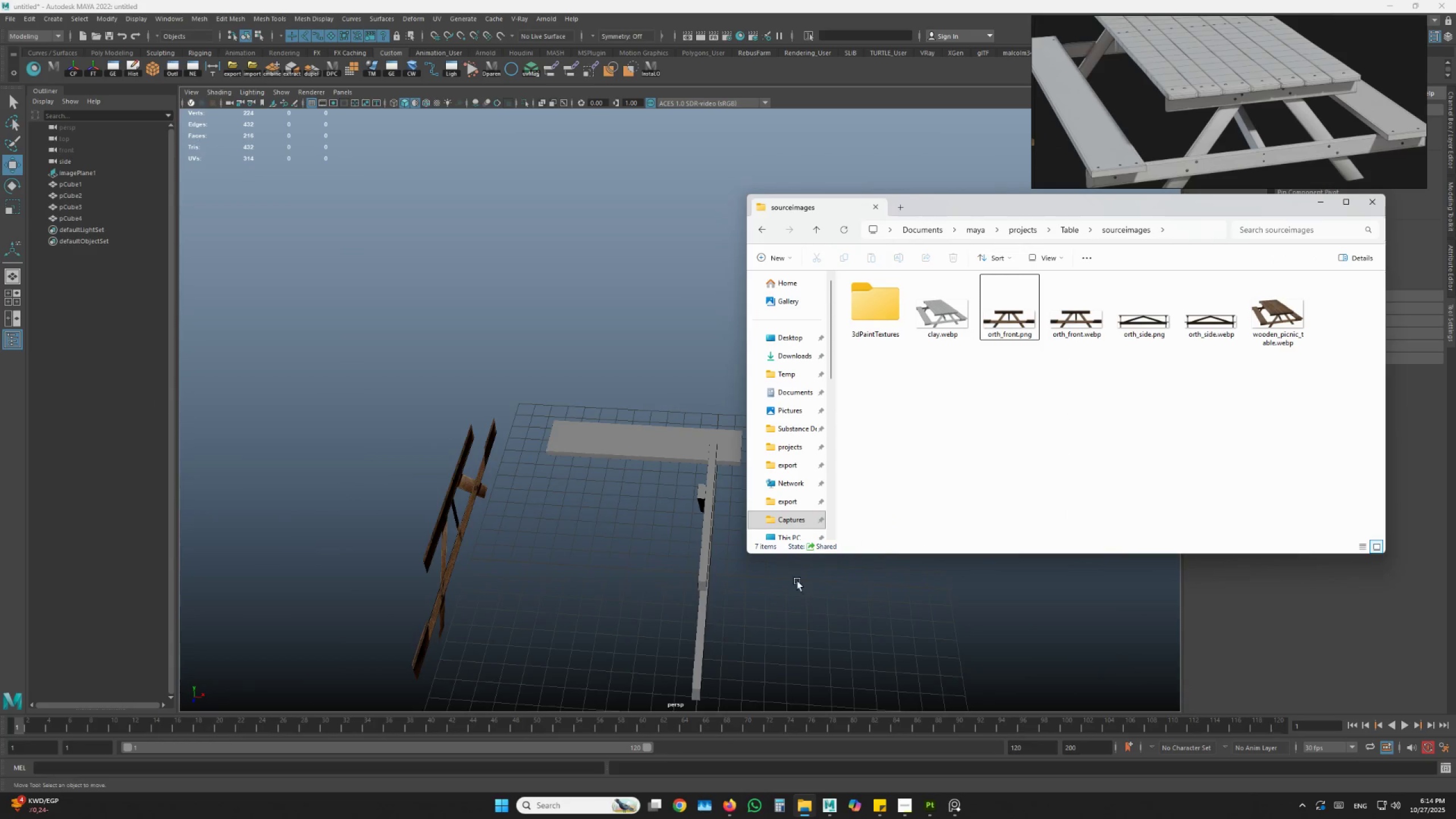 
triple_click([793, 584])
 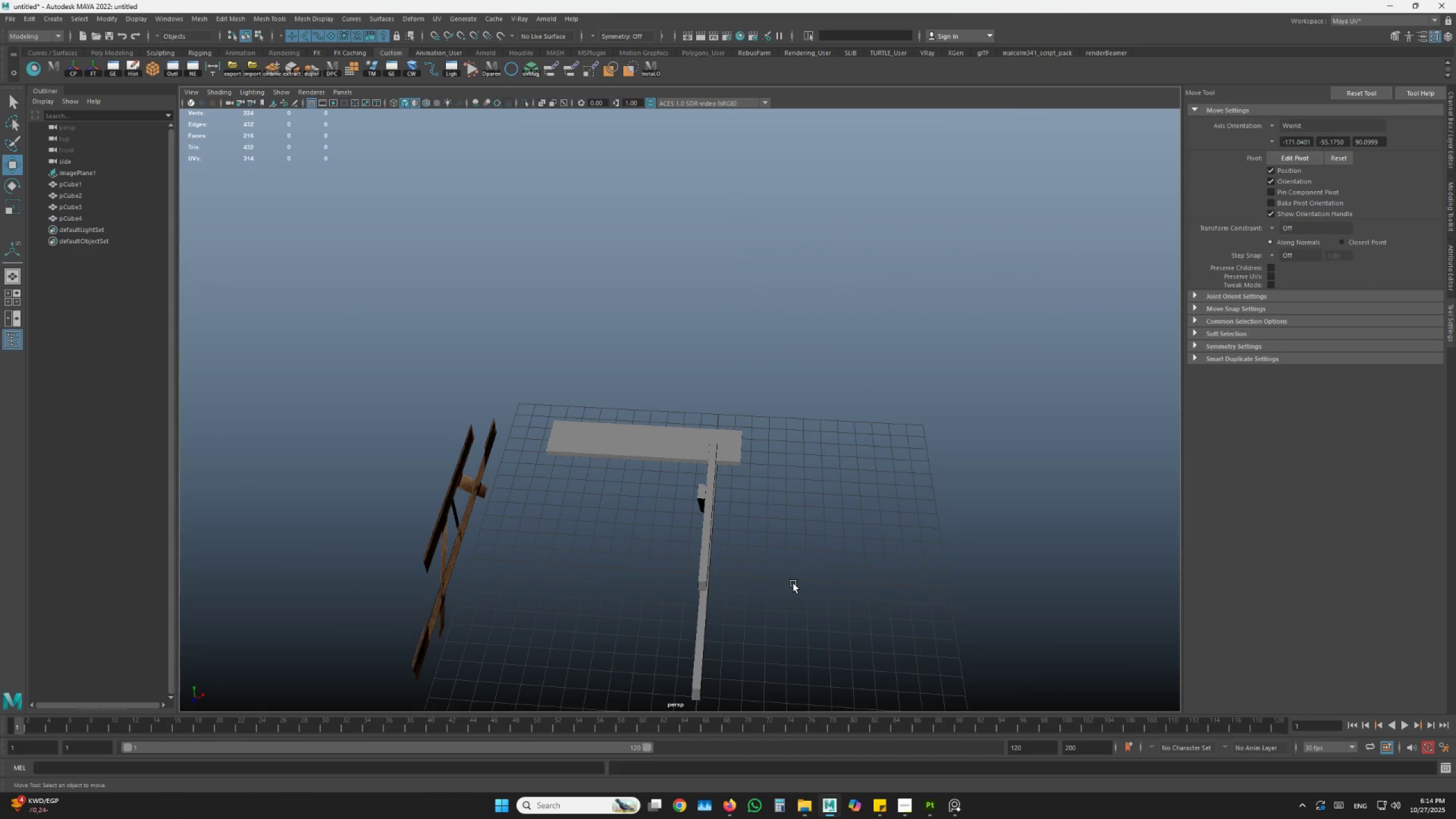 
key(Space)
 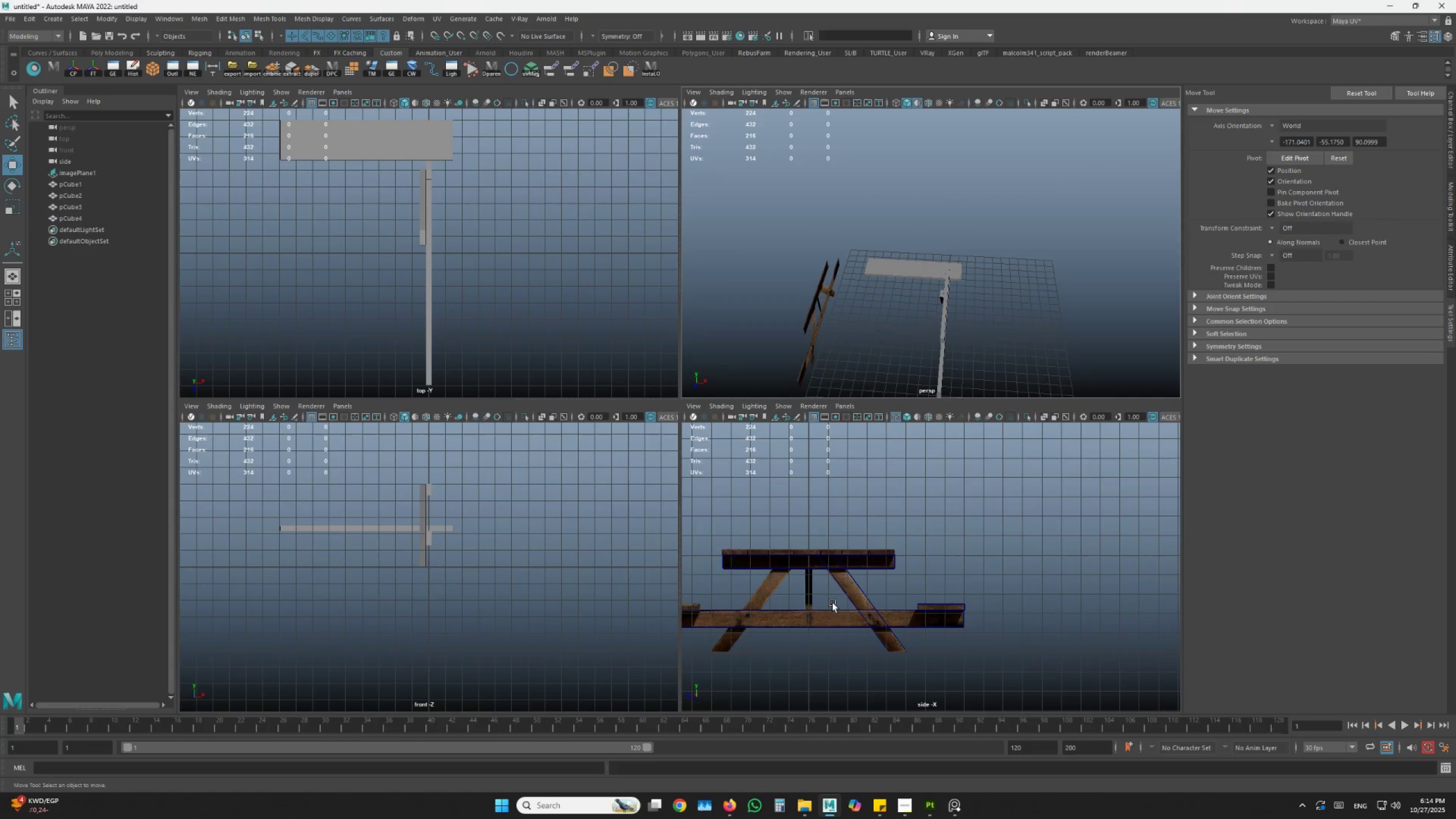 
key(Space)
 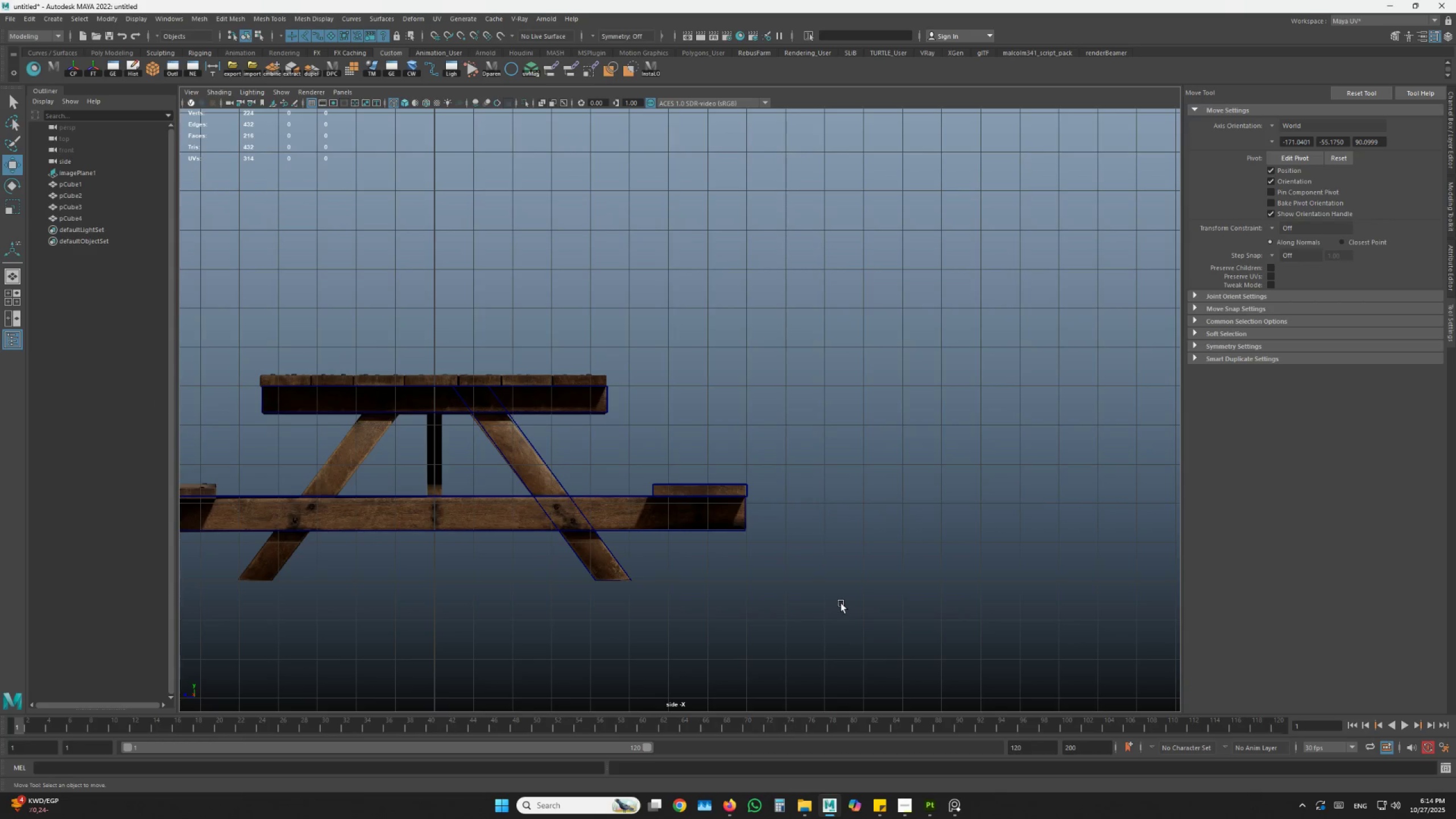 
key(Space)
 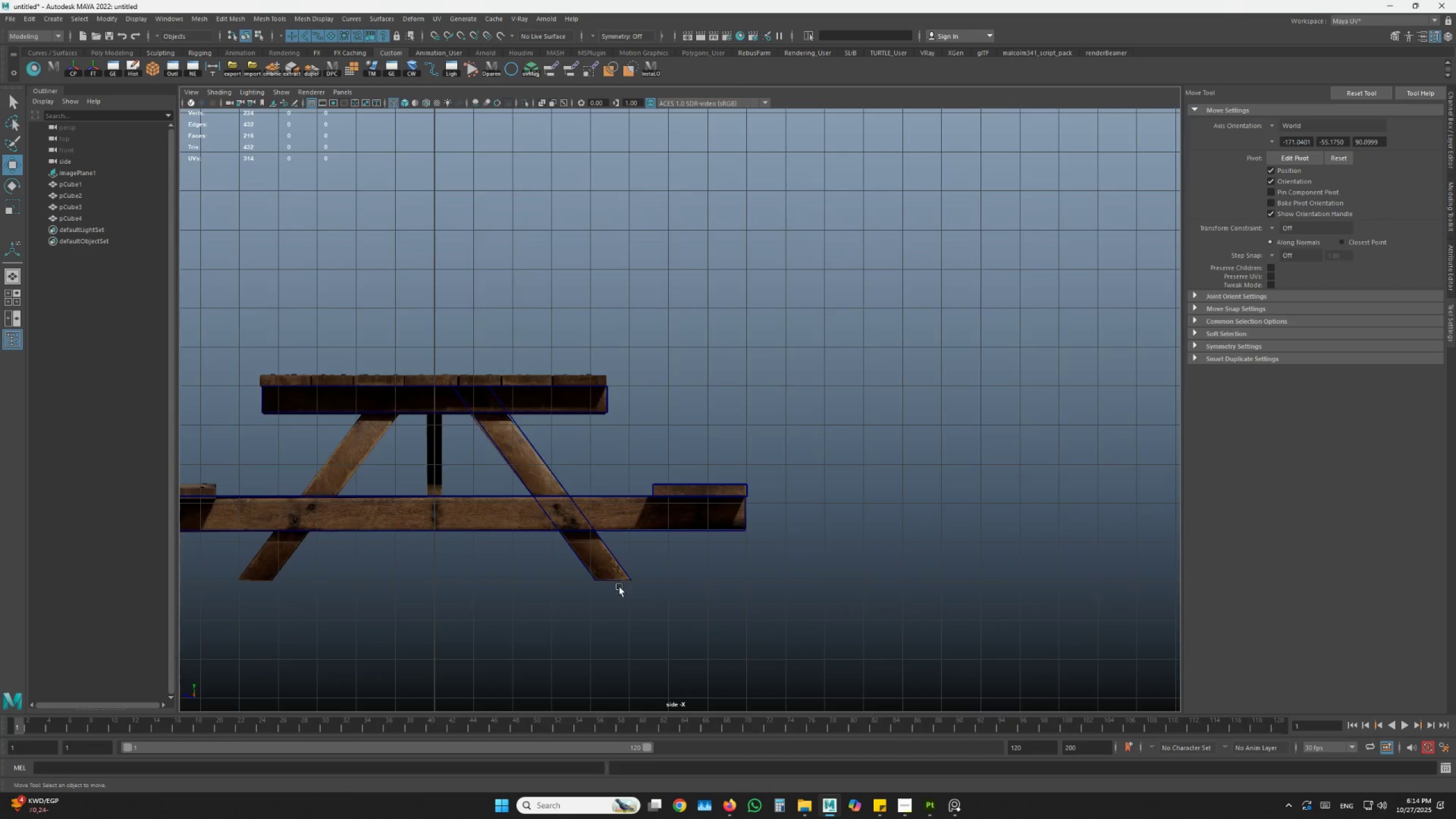 
key(Space)
 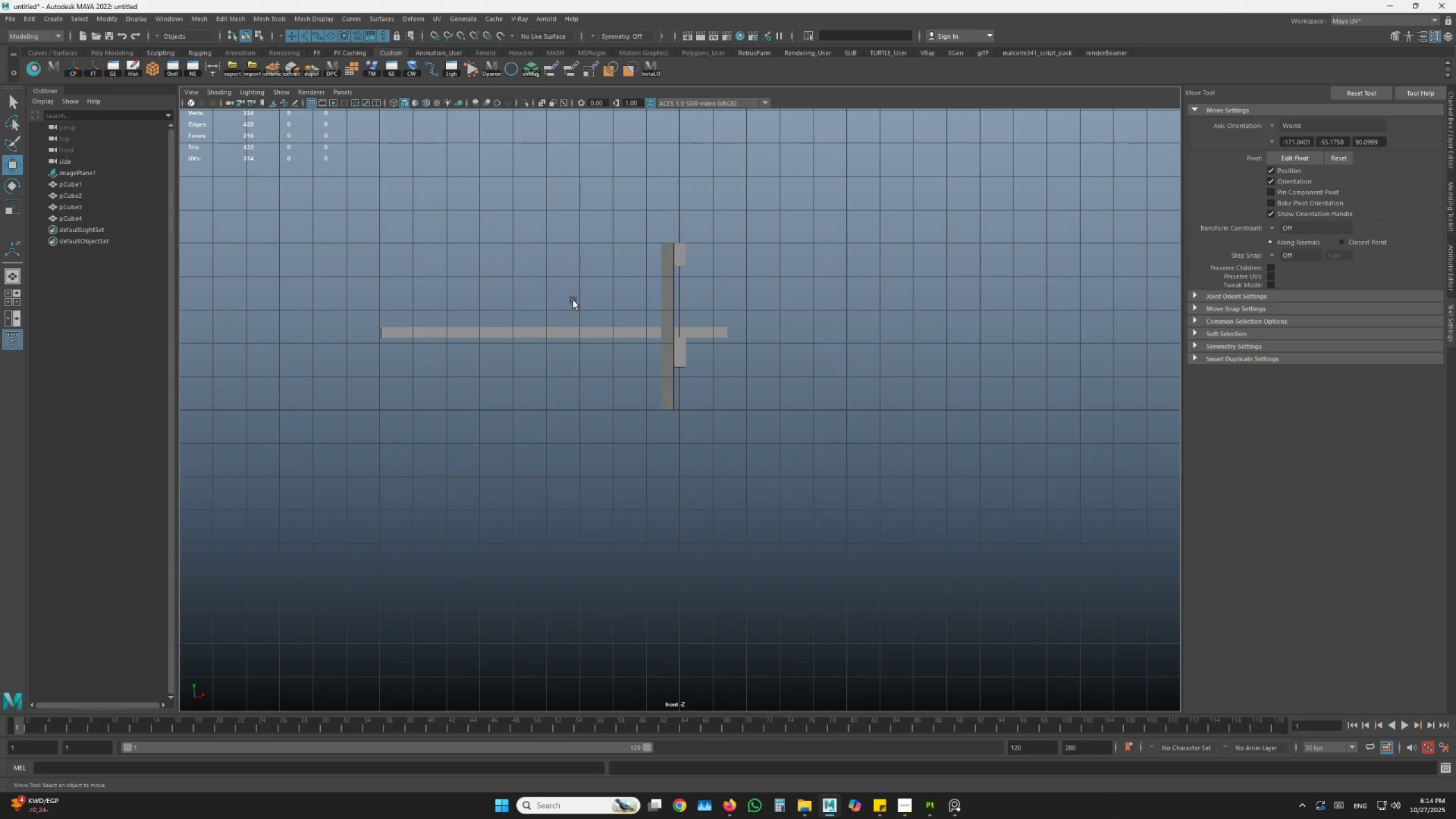 
left_click([198, 93])
 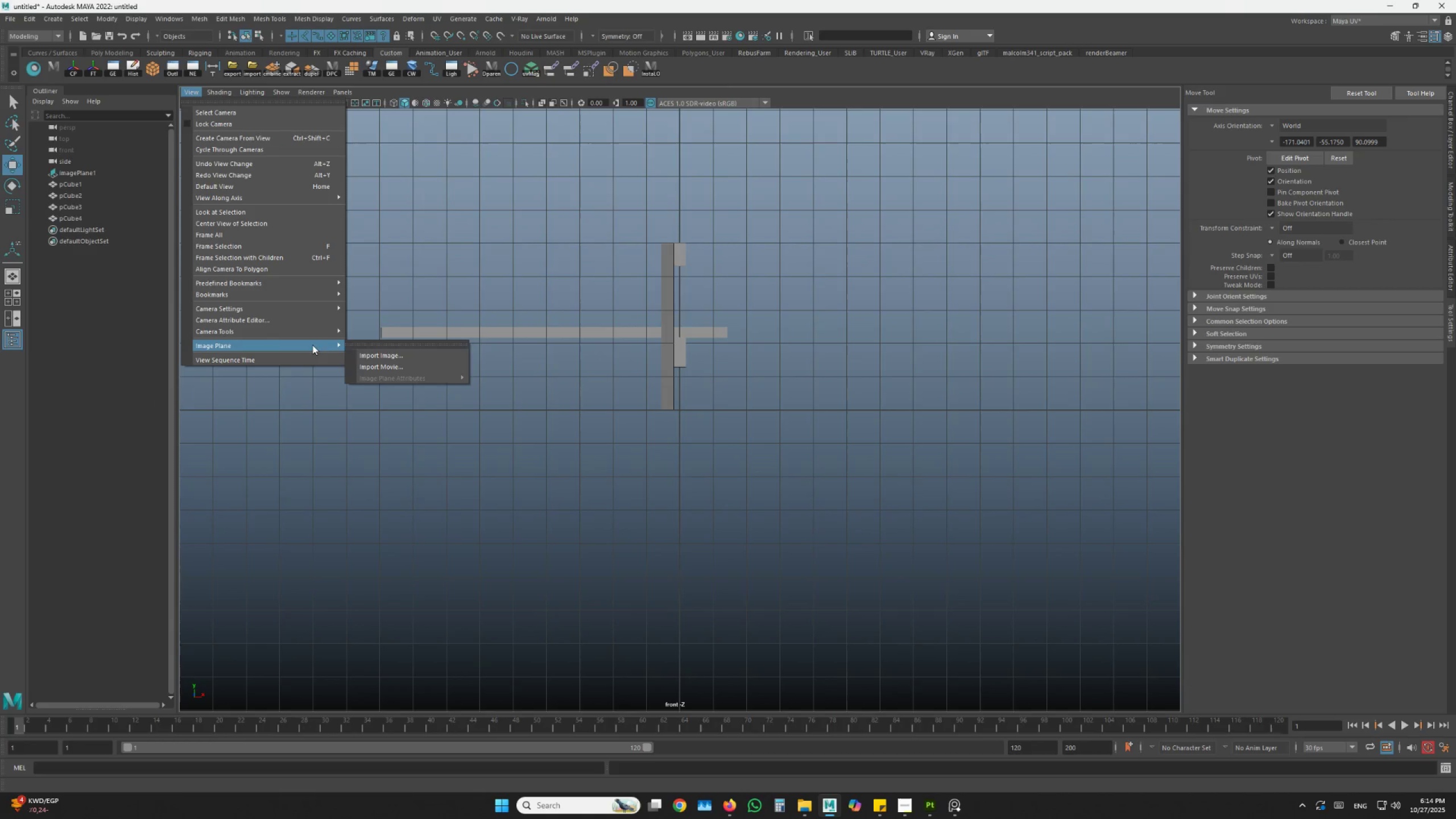 
left_click([378, 354])
 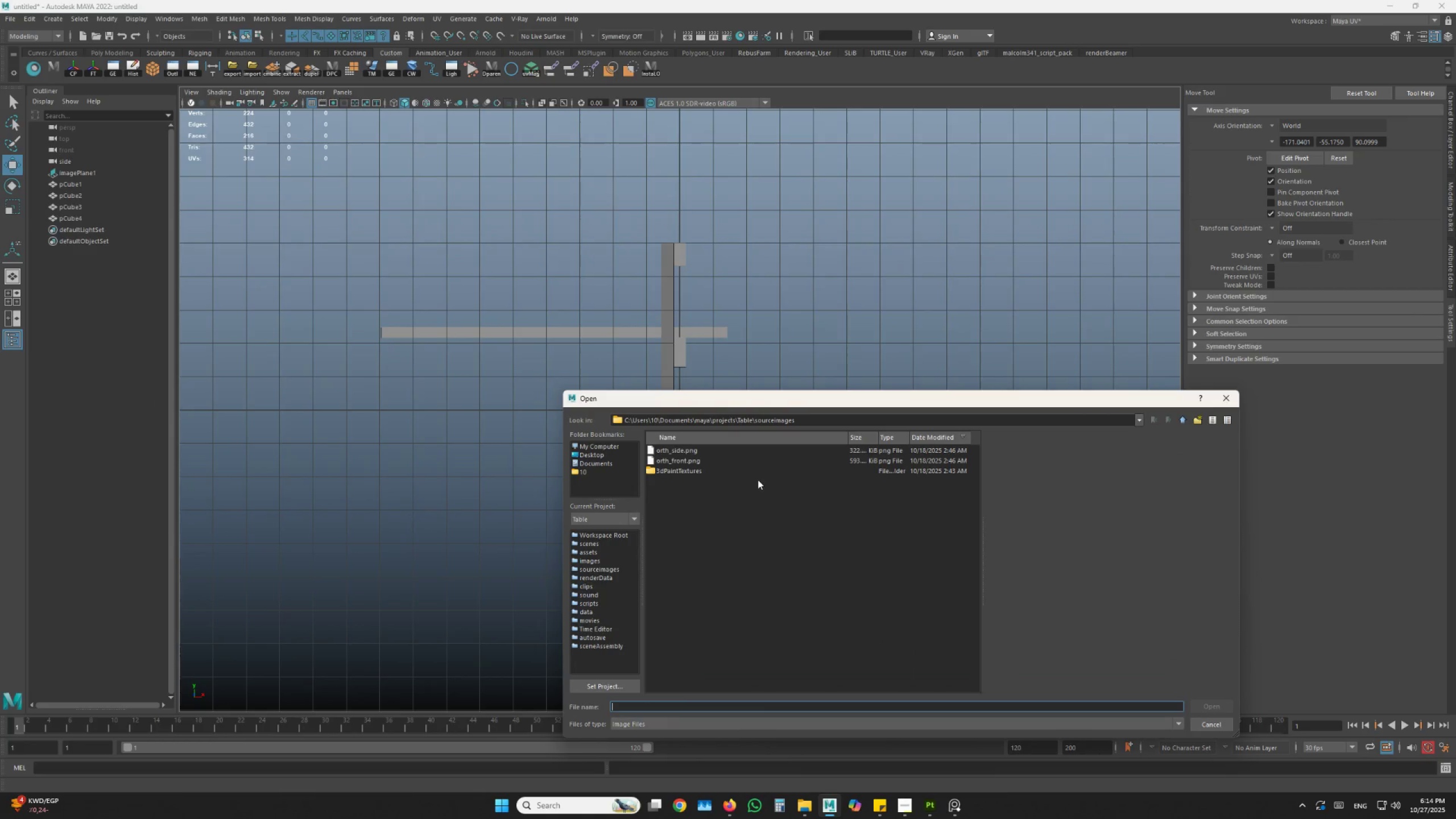 
left_click([712, 460])
 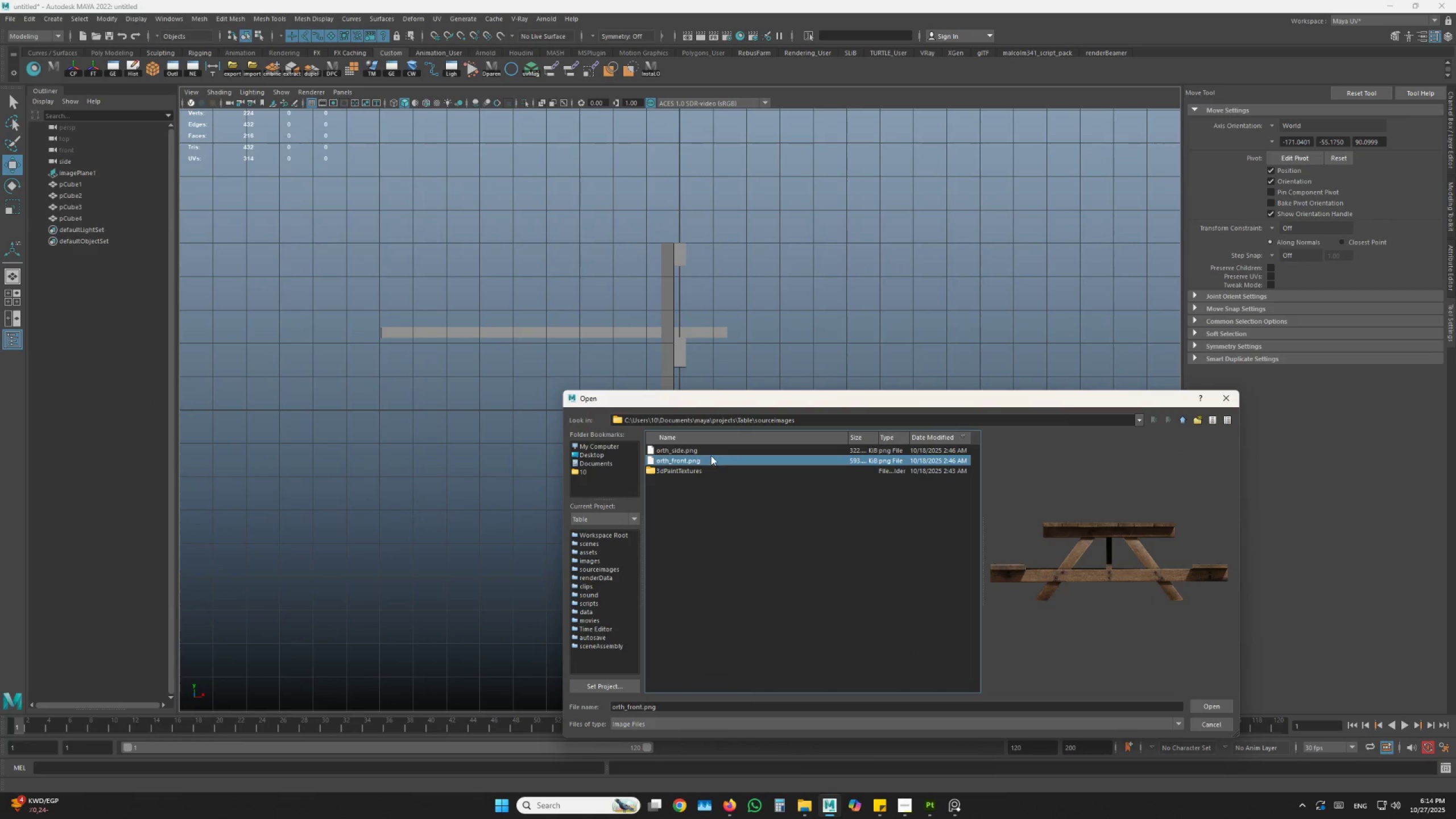 
left_click([710, 454])
 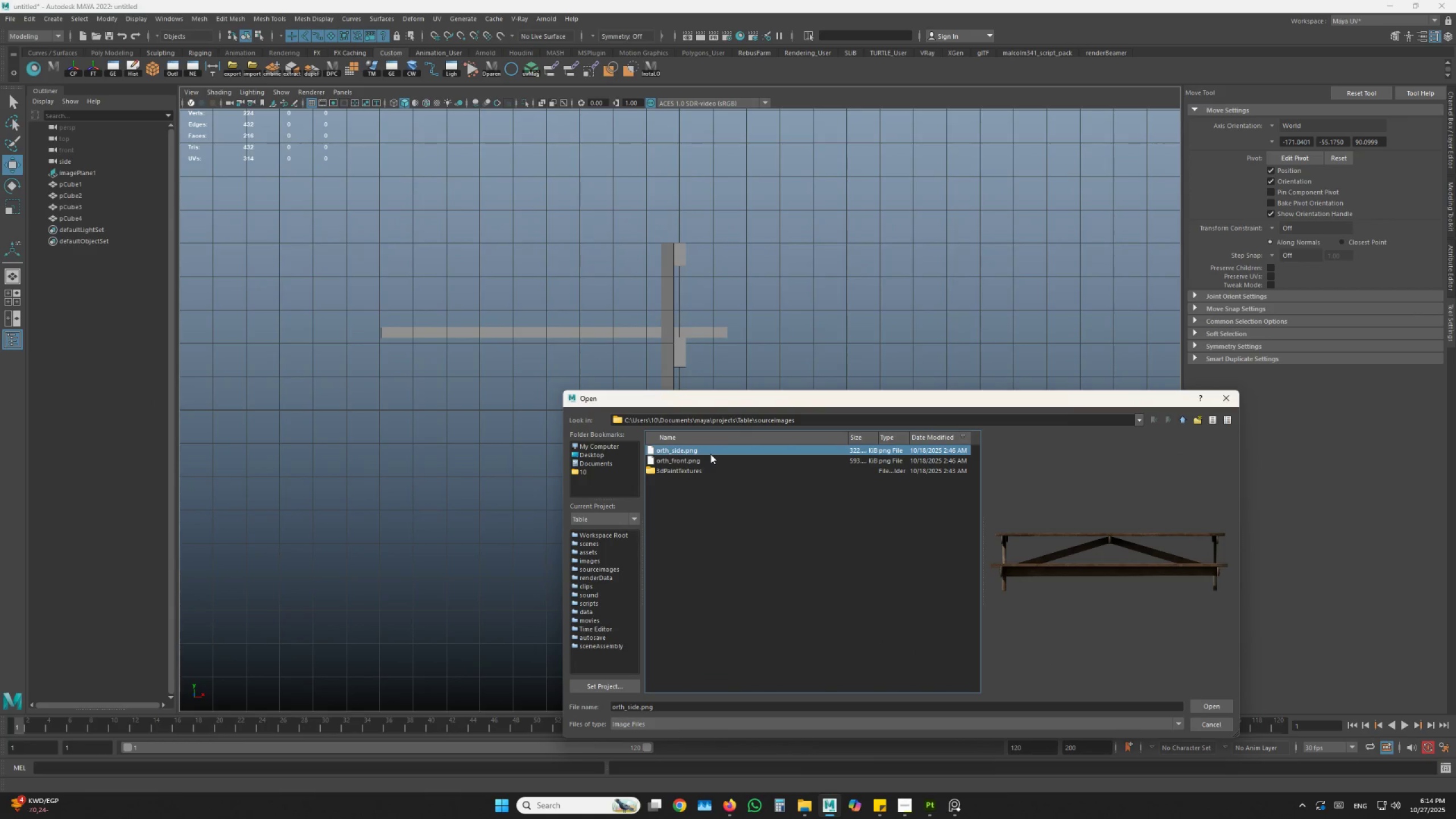 
double_click([710, 454])
 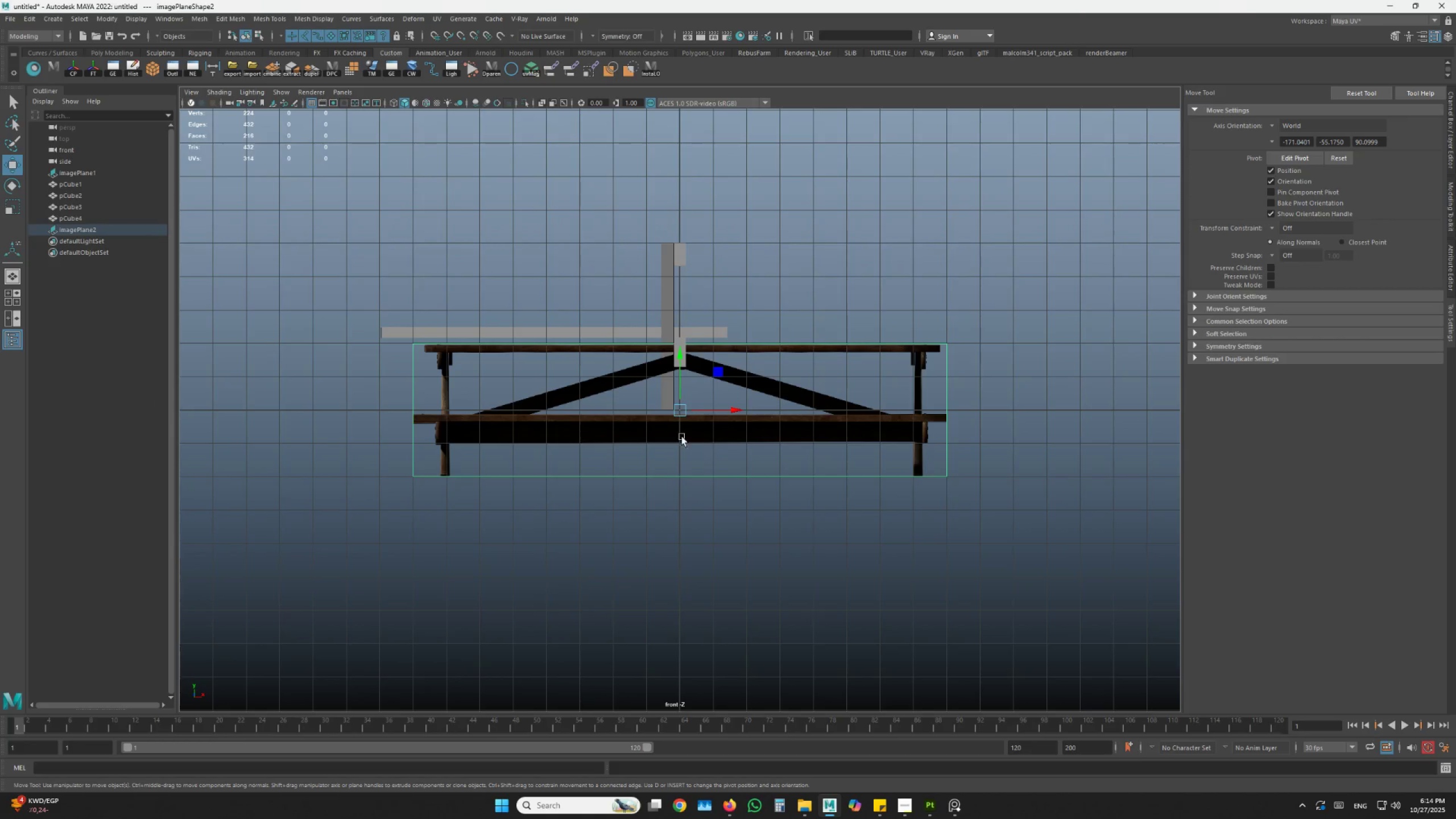 
key(W)
 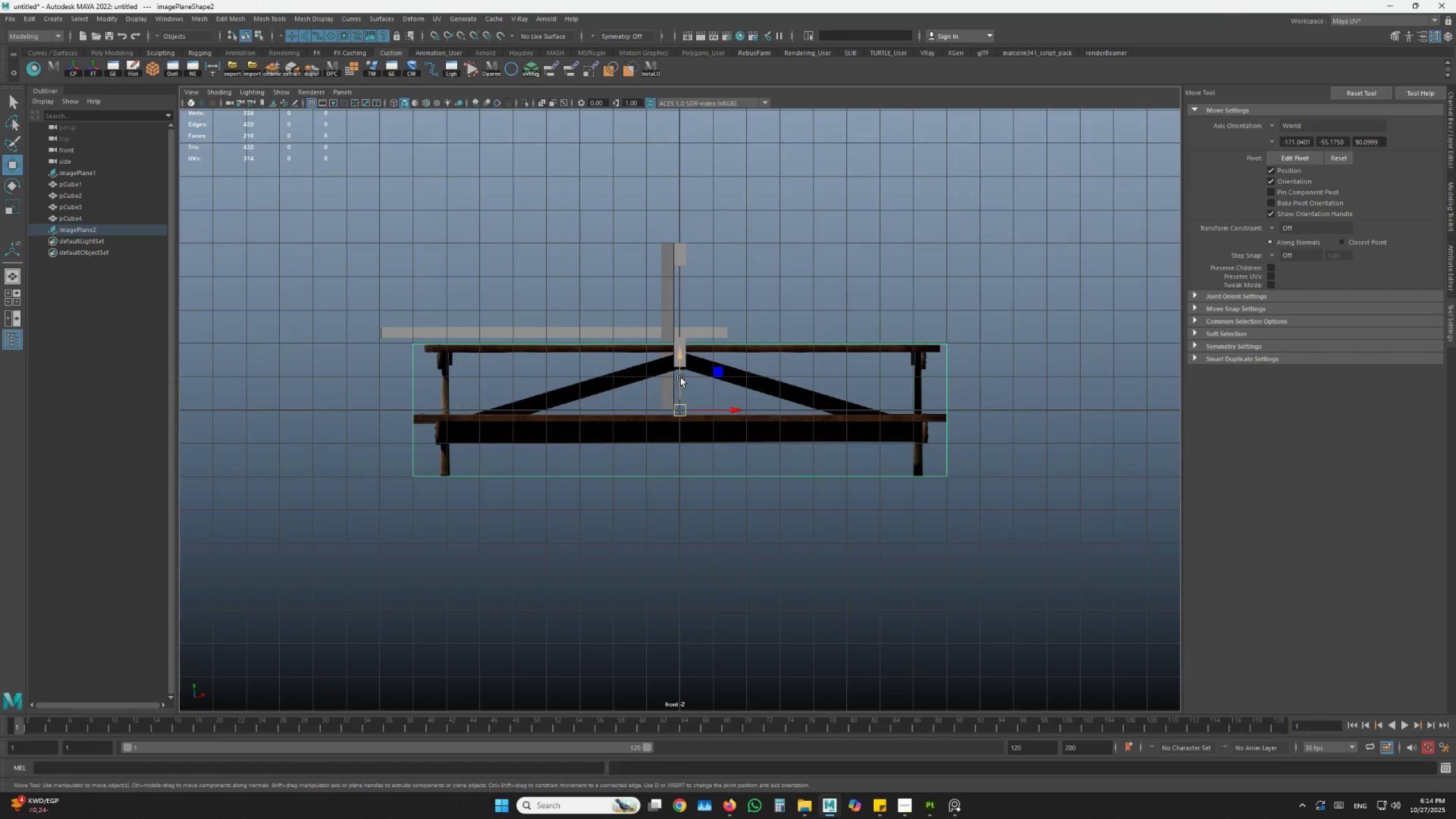 
left_click_drag(start_coordinate=[680, 374], to_coordinate=[669, 304])
 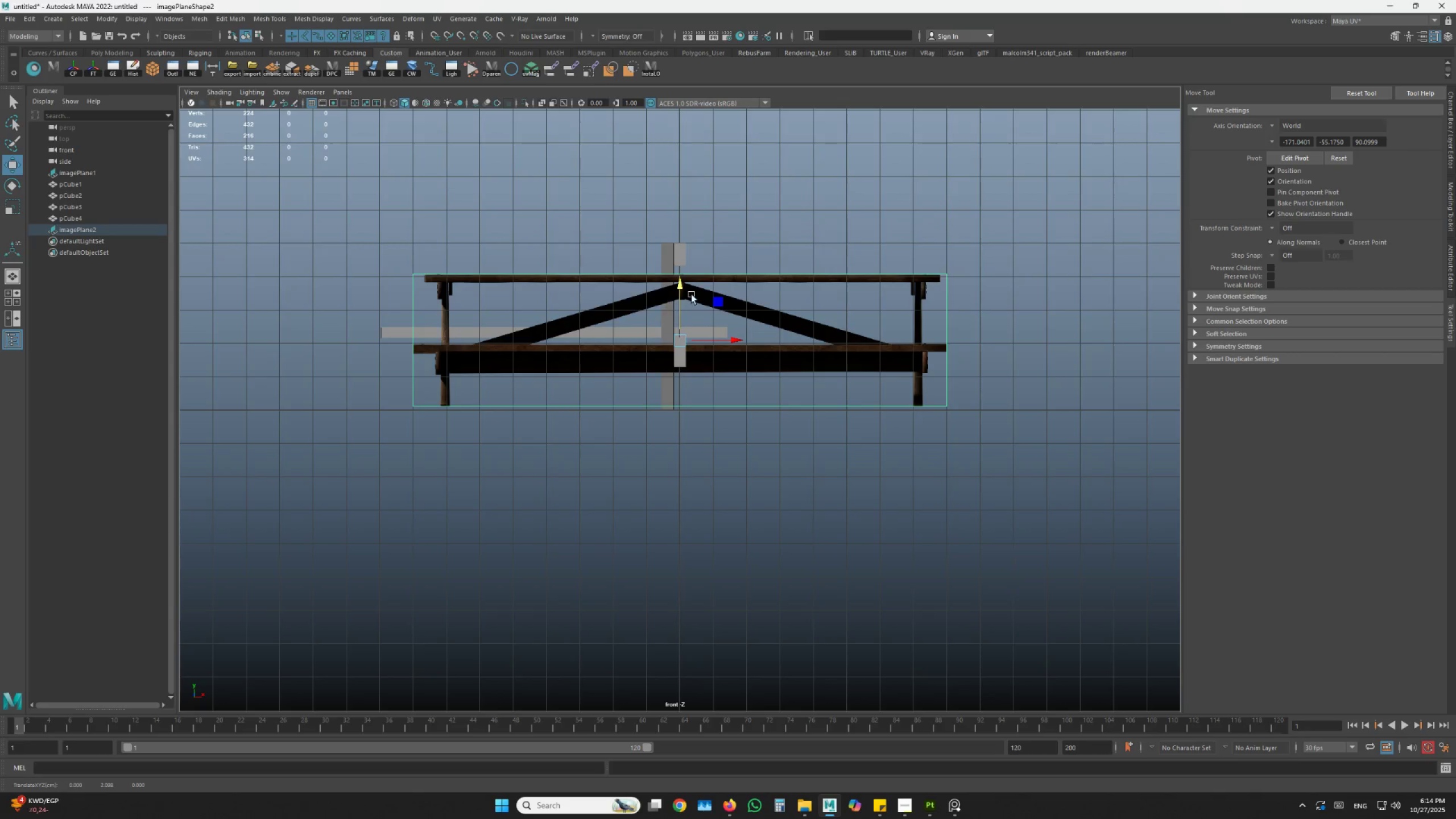 
key(Space)
 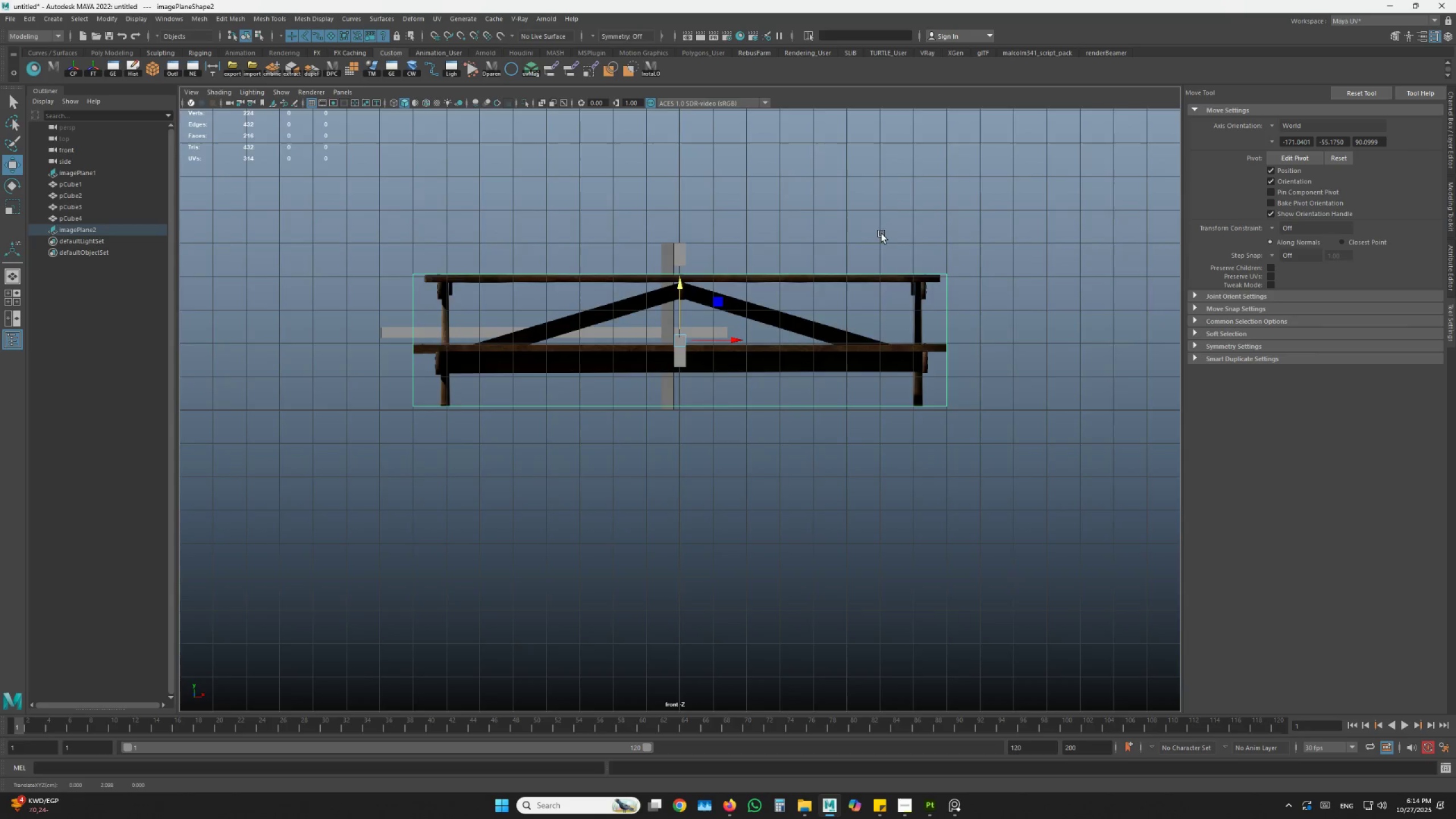 
key(Space)
 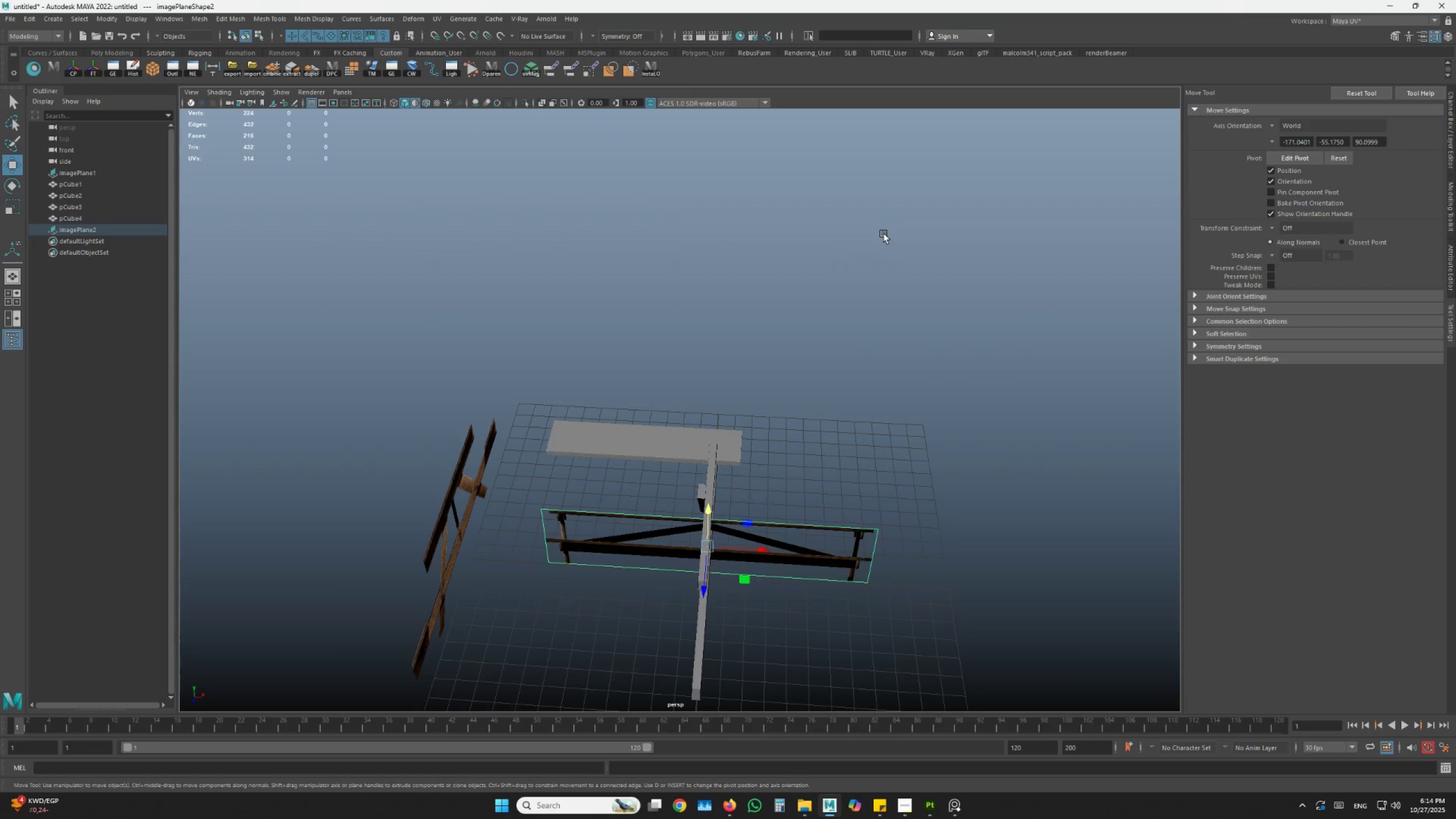 
hold_key(key=AltLeft, duration=1.33)
left_click_drag(start_coordinate=[743, 474], to_coordinate=[650, 440])
 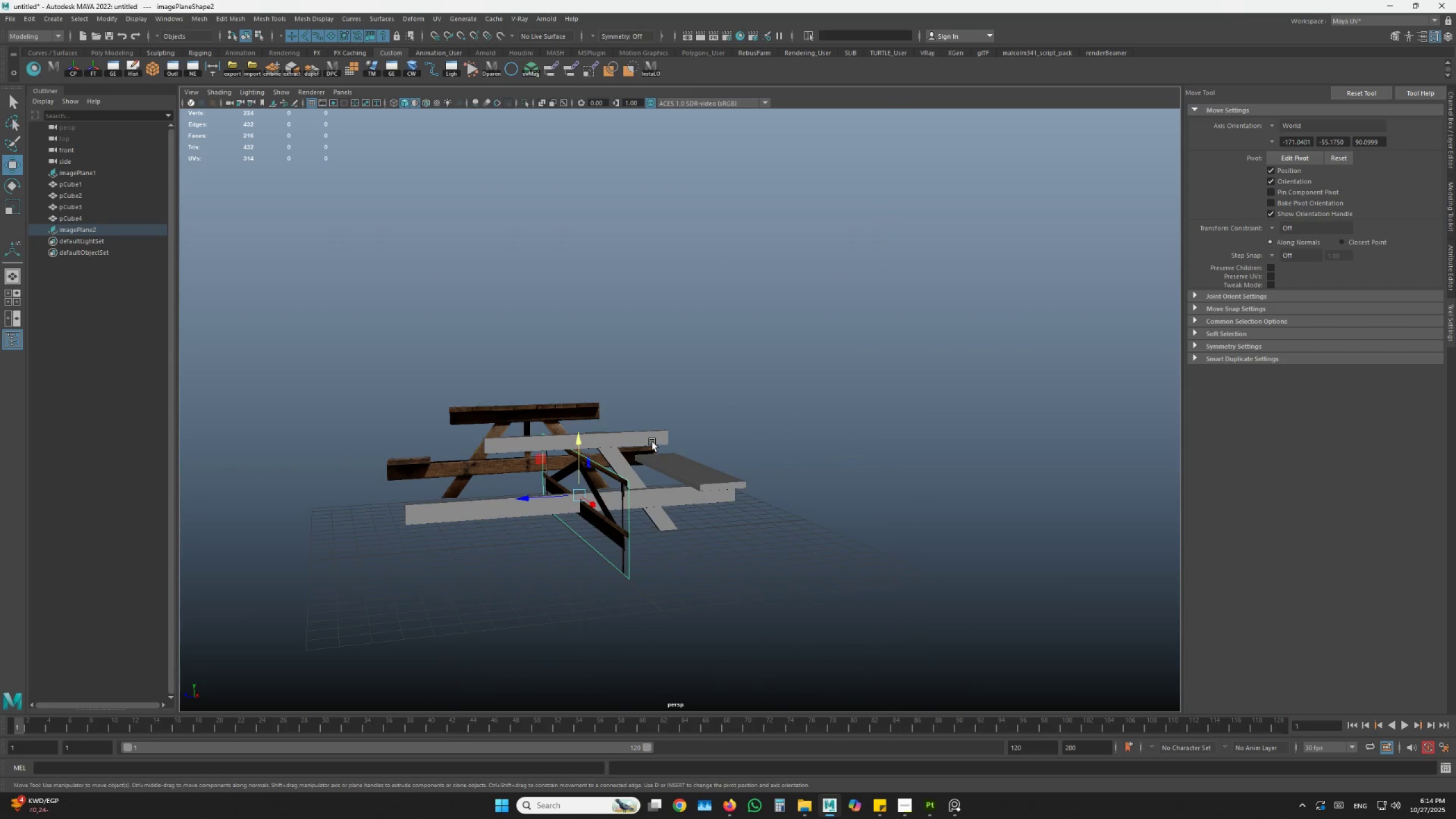 
left_click_drag(start_coordinate=[650, 440], to_coordinate=[637, 444])
 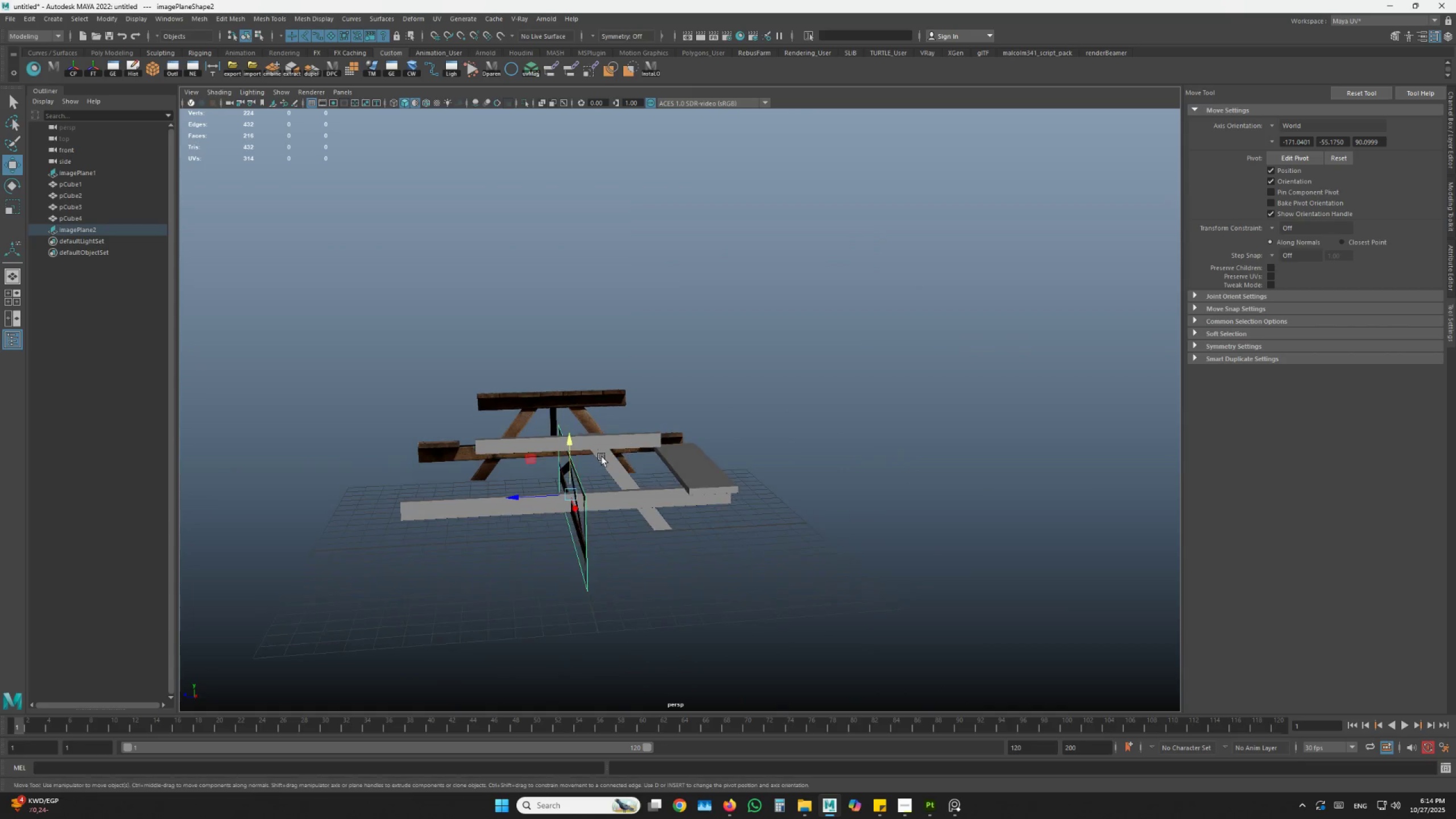 
hold_key(key=AltLeft, duration=2.36)
left_click_drag(start_coordinate=[564, 446], to_coordinate=[561, 415])
 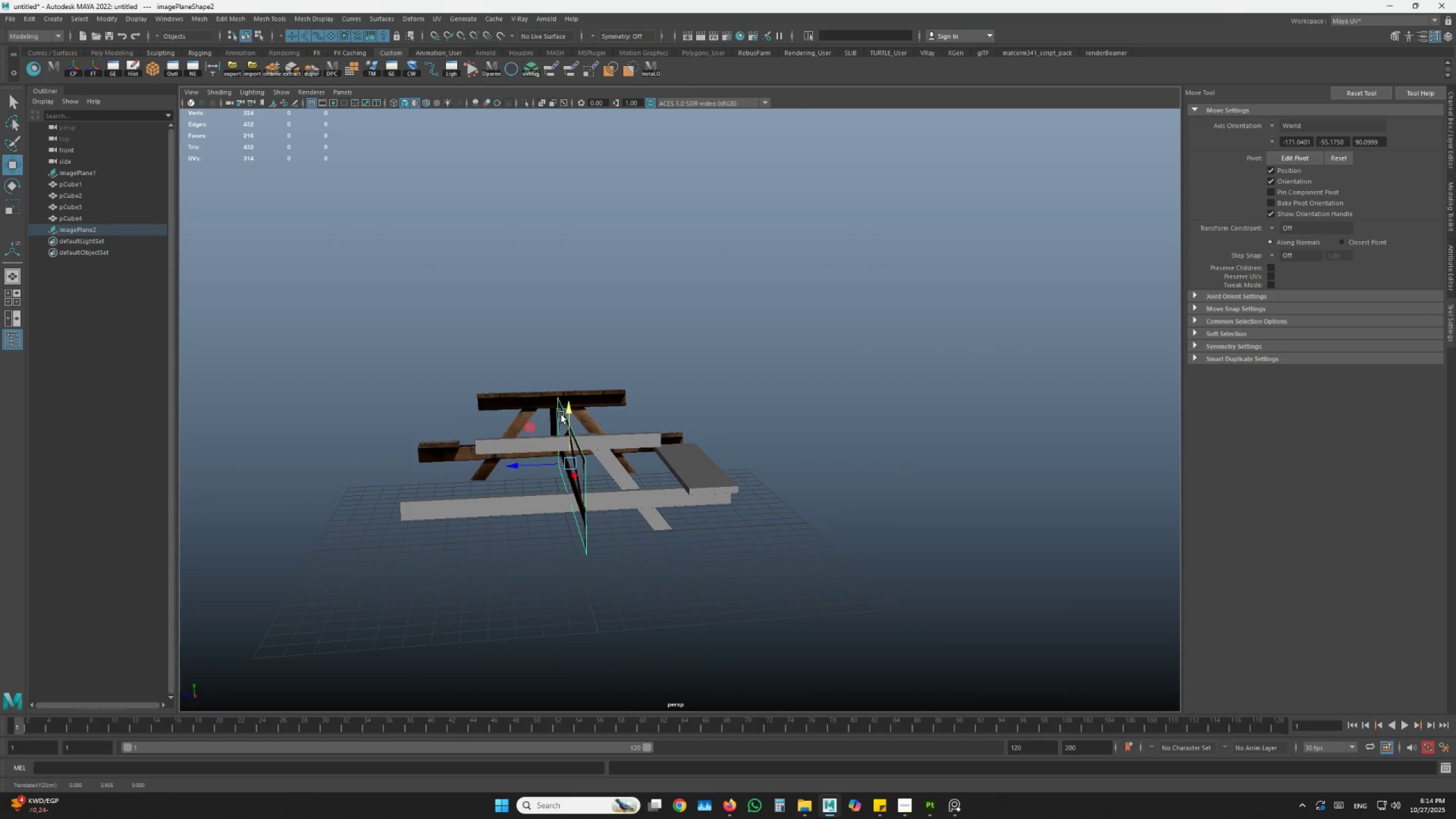 
hold_key(key=AltLeft, duration=1.5)
left_click_drag(start_coordinate=[565, 415], to_coordinate=[656, 404])
 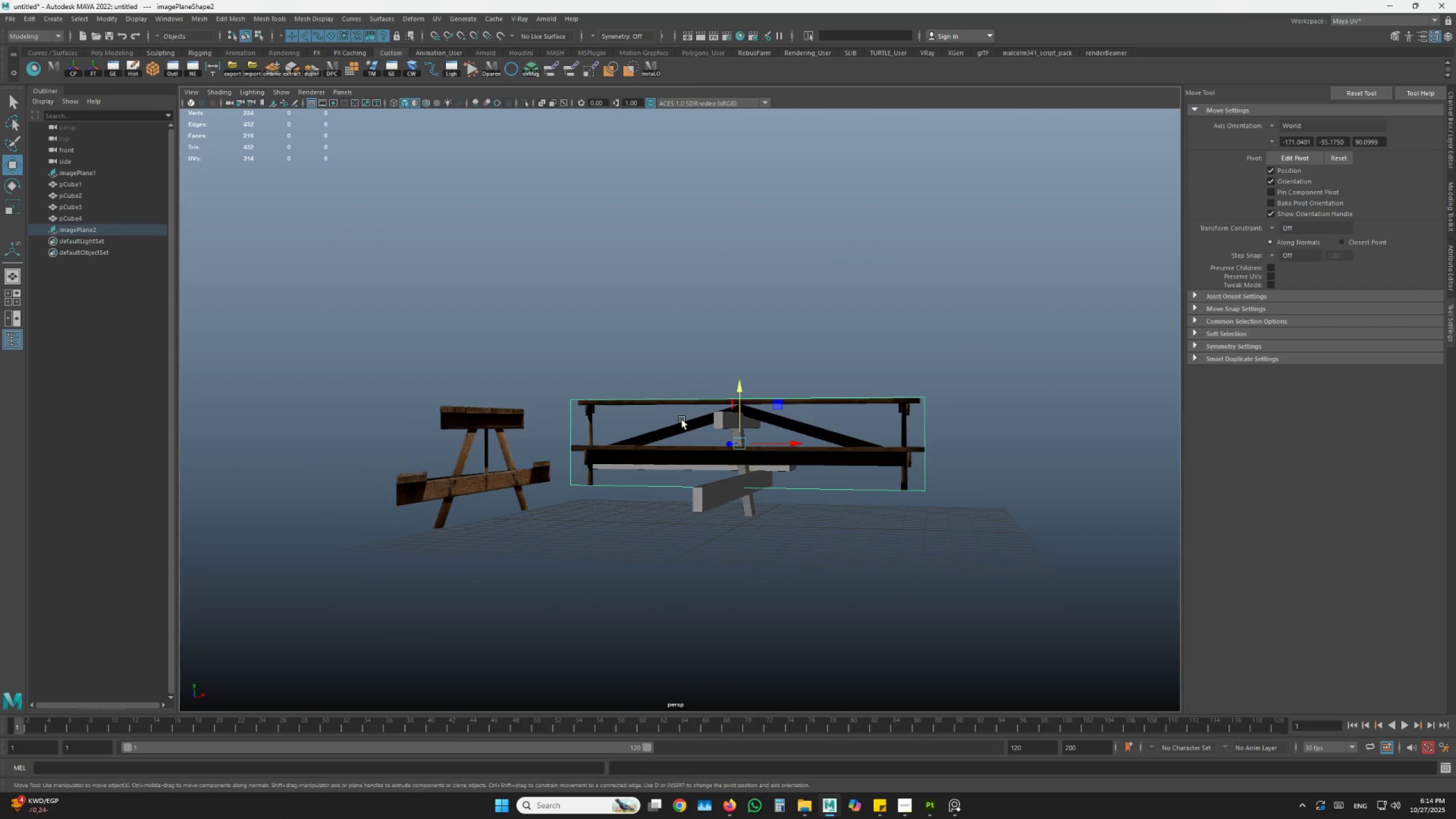 
scroll: coordinate [643, 458], scroll_direction: up, amount: 3.0
 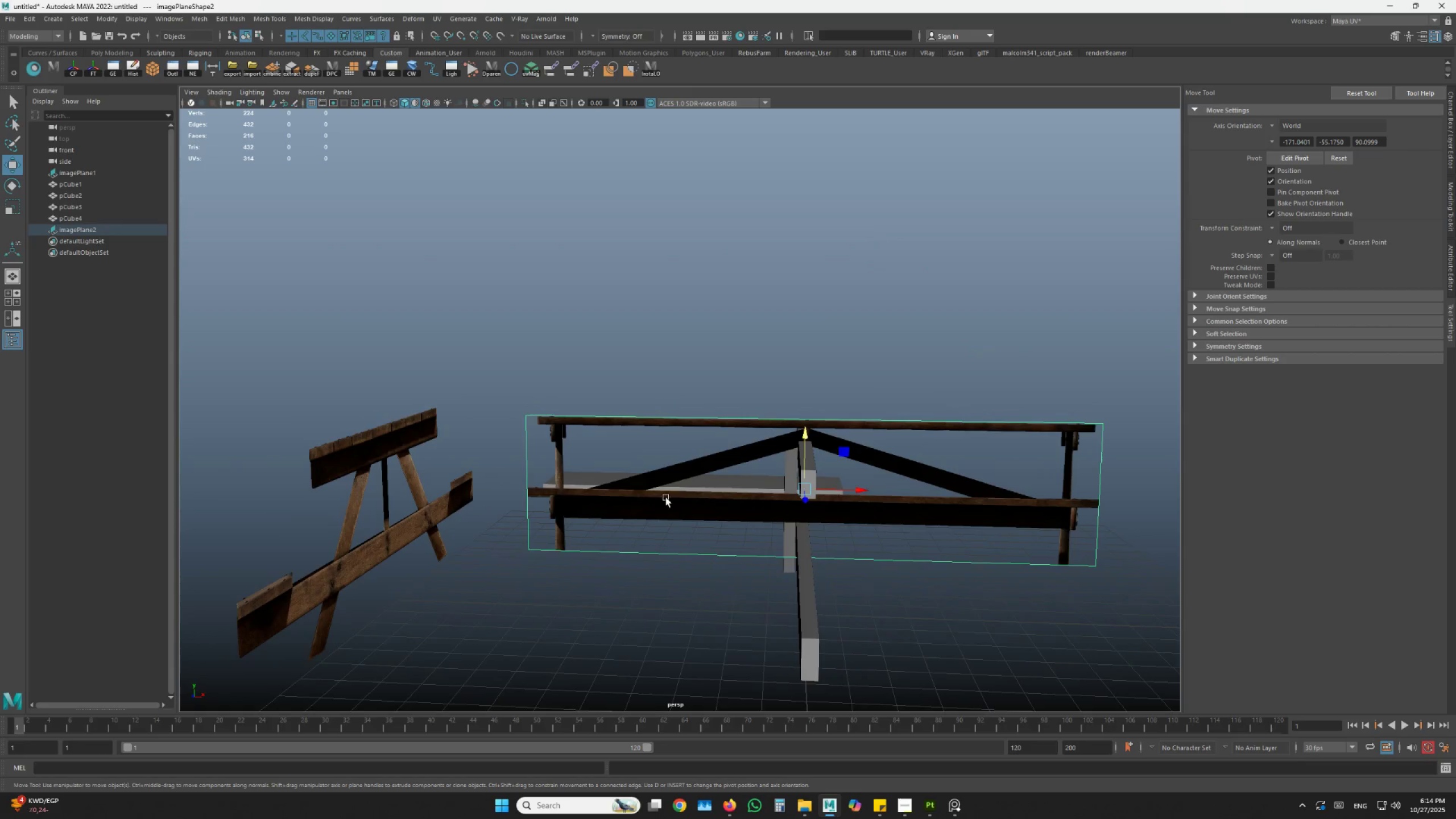 
hold_key(key=AltLeft, duration=0.58)
left_click_drag(start_coordinate=[640, 482], to_coordinate=[652, 489])
 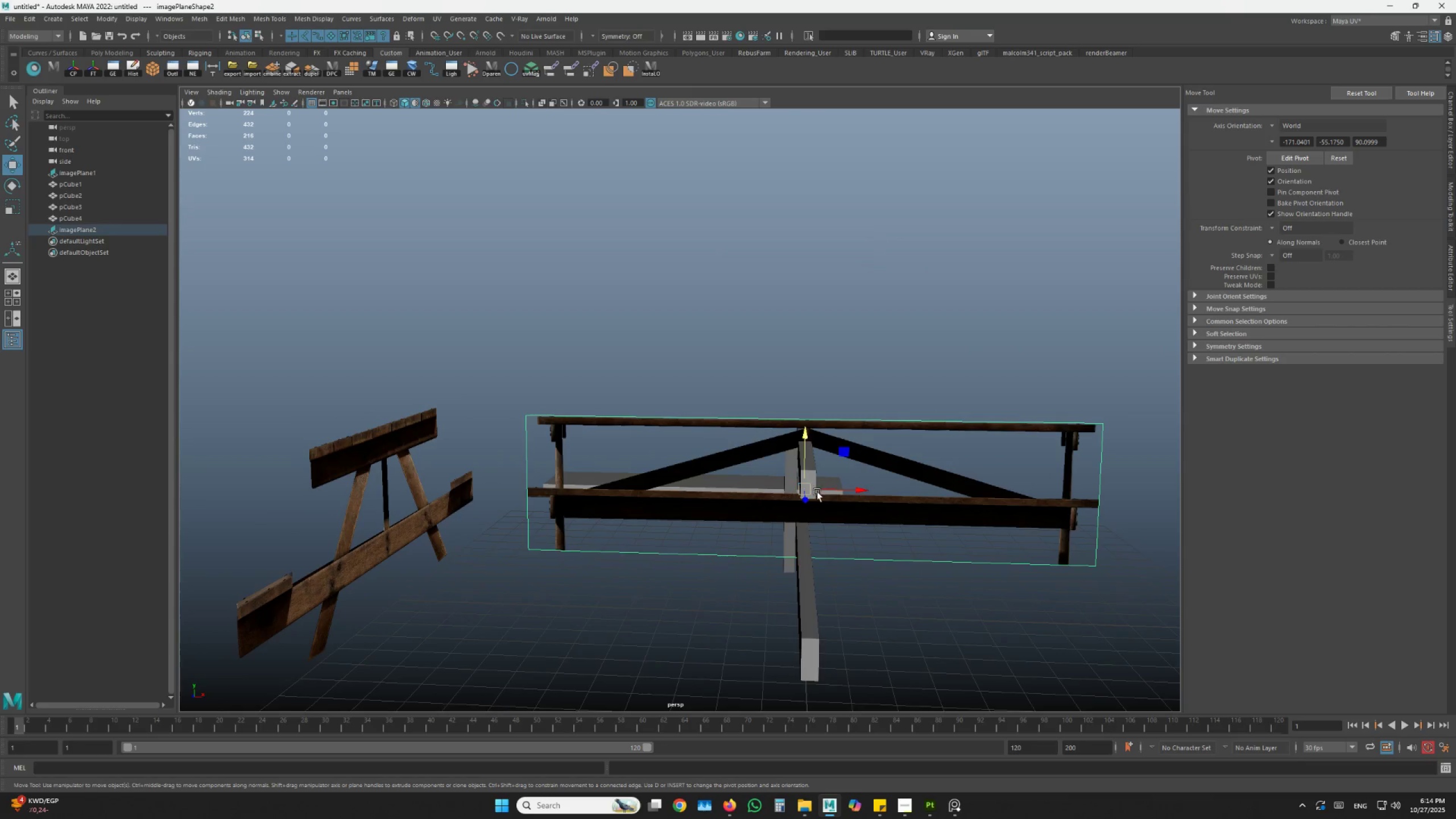 
left_click_drag(start_coordinate=[838, 486], to_coordinate=[644, 487])
 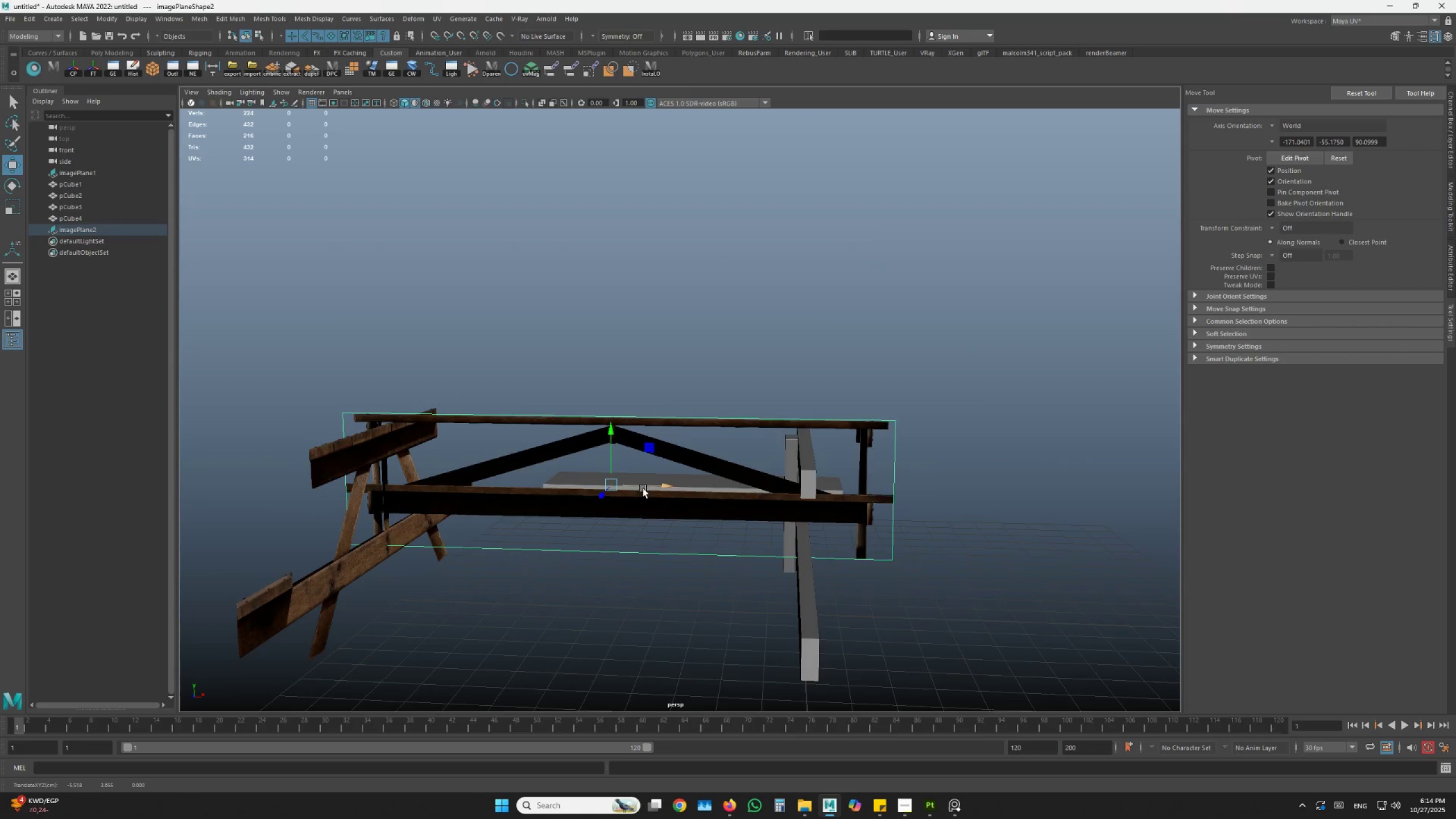 
hold_key(key=AltLeft, duration=0.58)
scroll: coordinate [647, 419], scroll_direction: up, amount: 1.0
 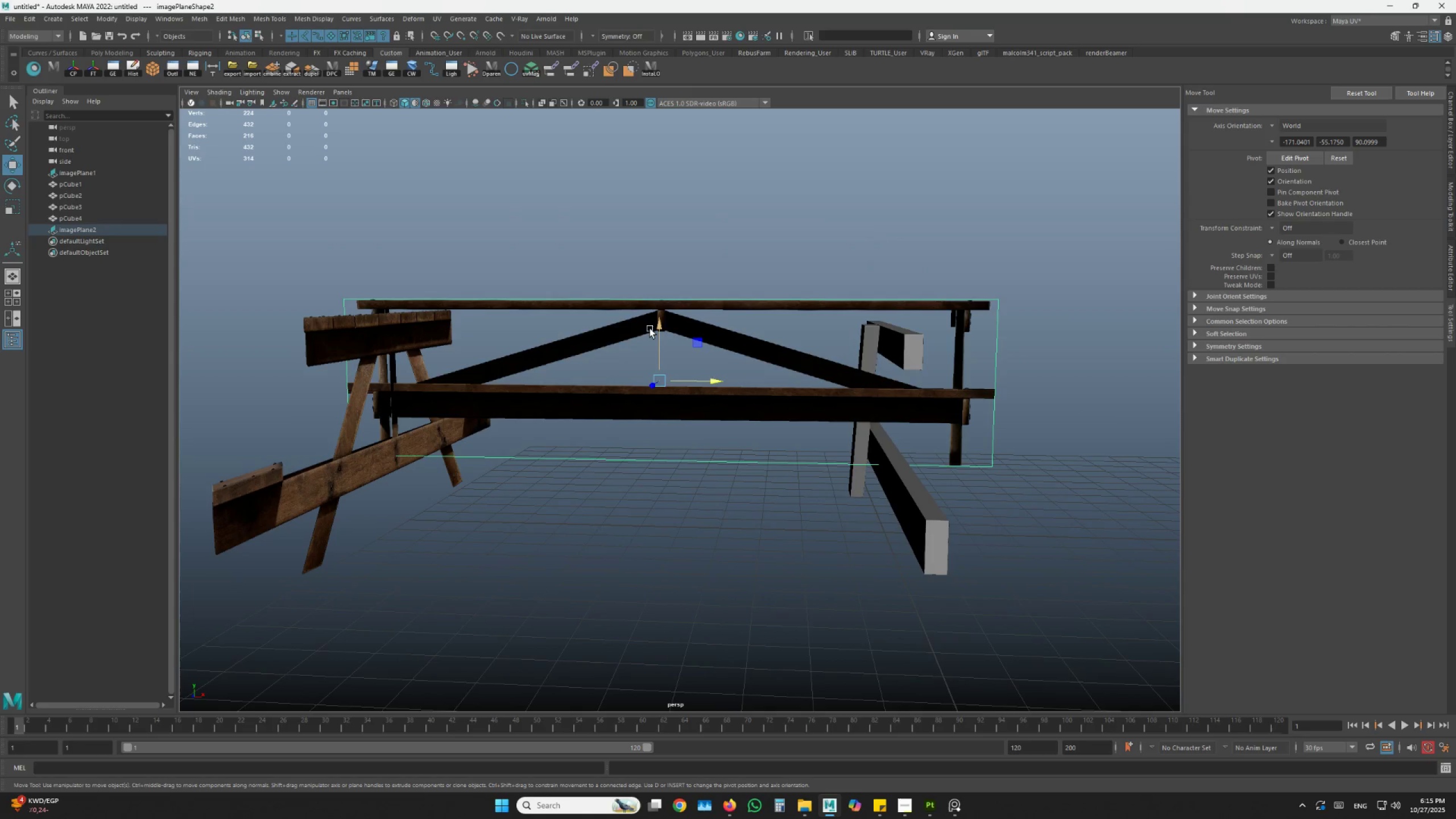 
left_click_drag(start_coordinate=[661, 319], to_coordinate=[655, 380])
 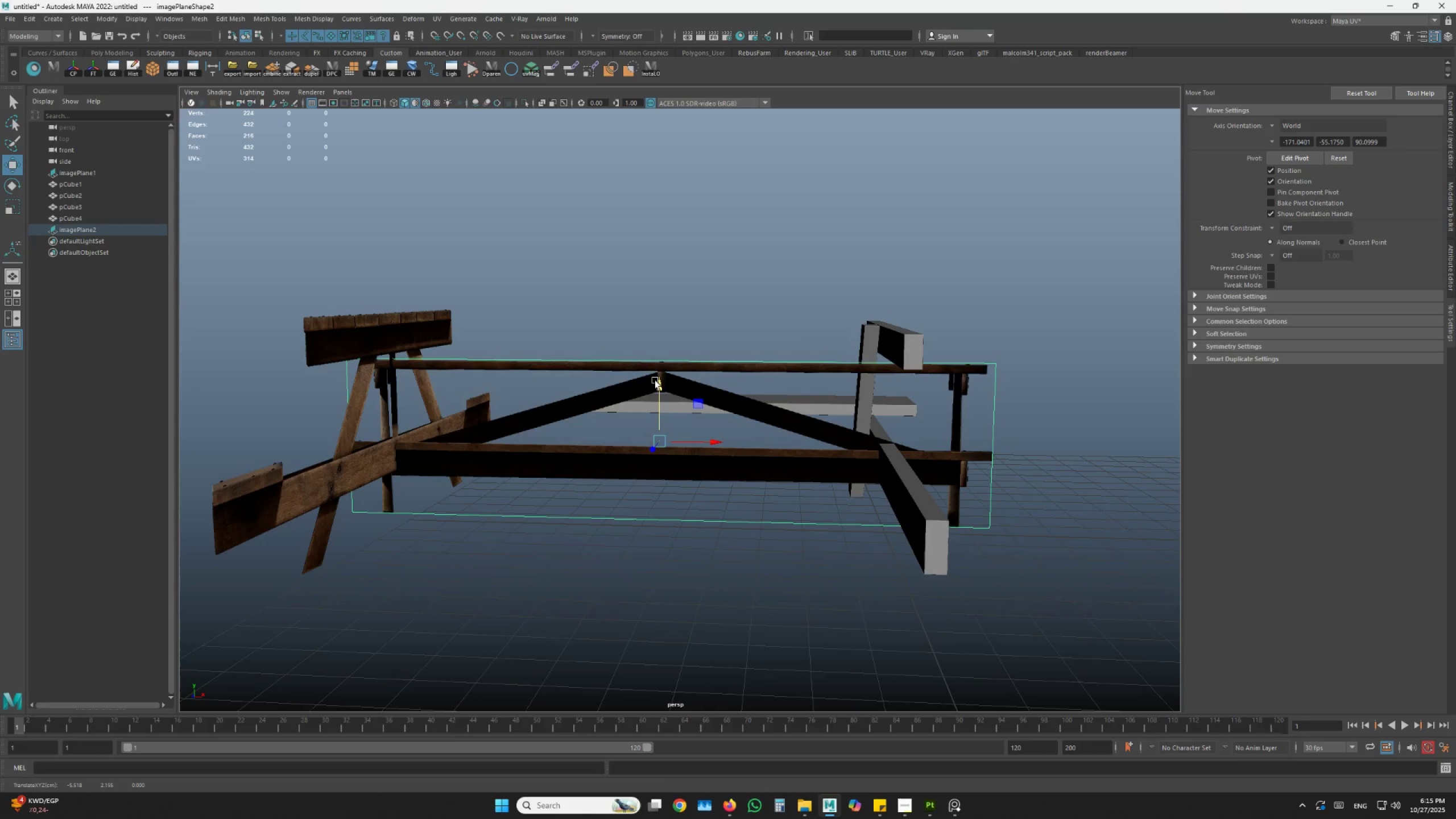 
key(R)
 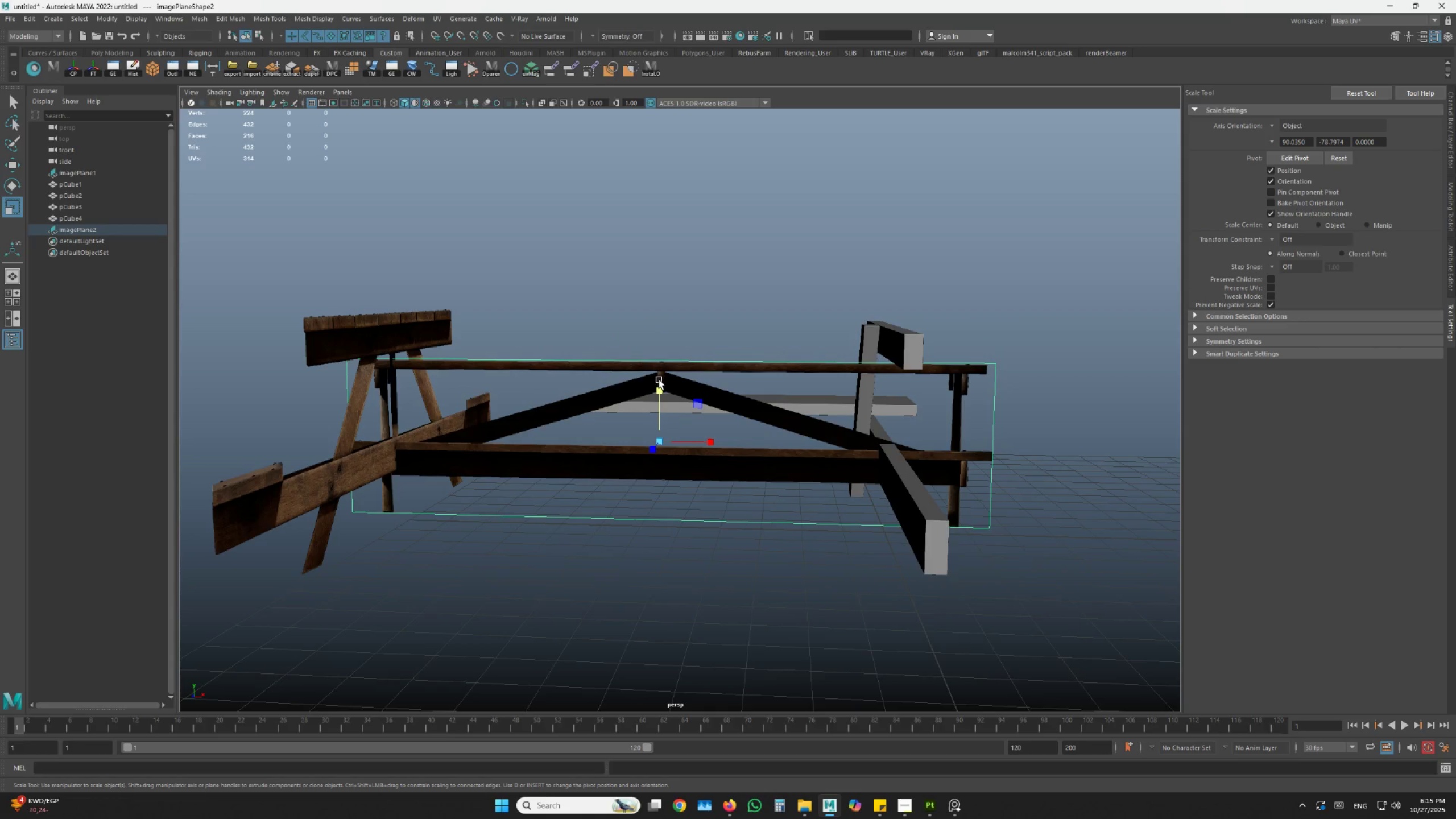 
left_click_drag(start_coordinate=[660, 381], to_coordinate=[660, 367])
 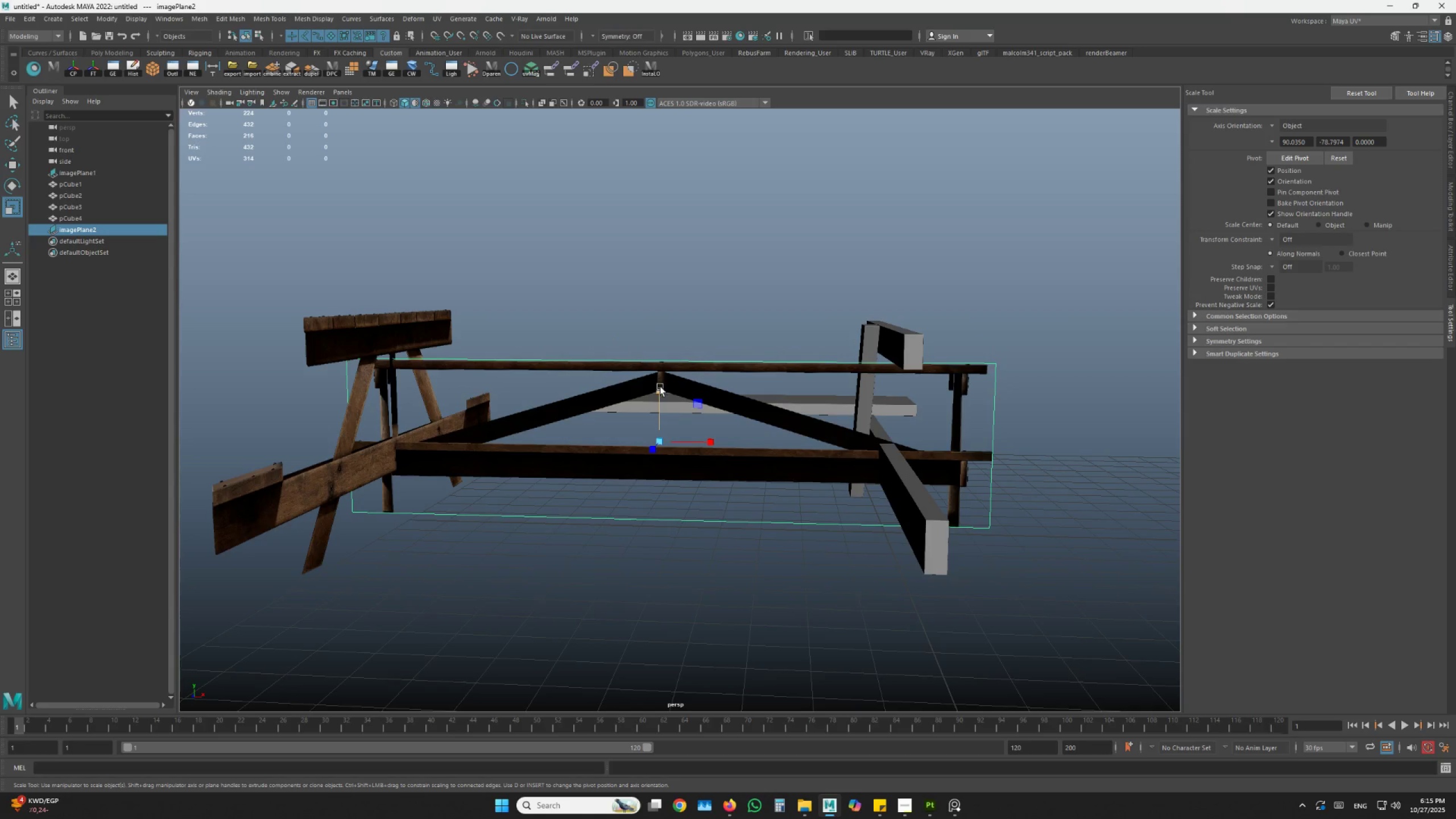 
left_click_drag(start_coordinate=[659, 391], to_coordinate=[659, 367])
 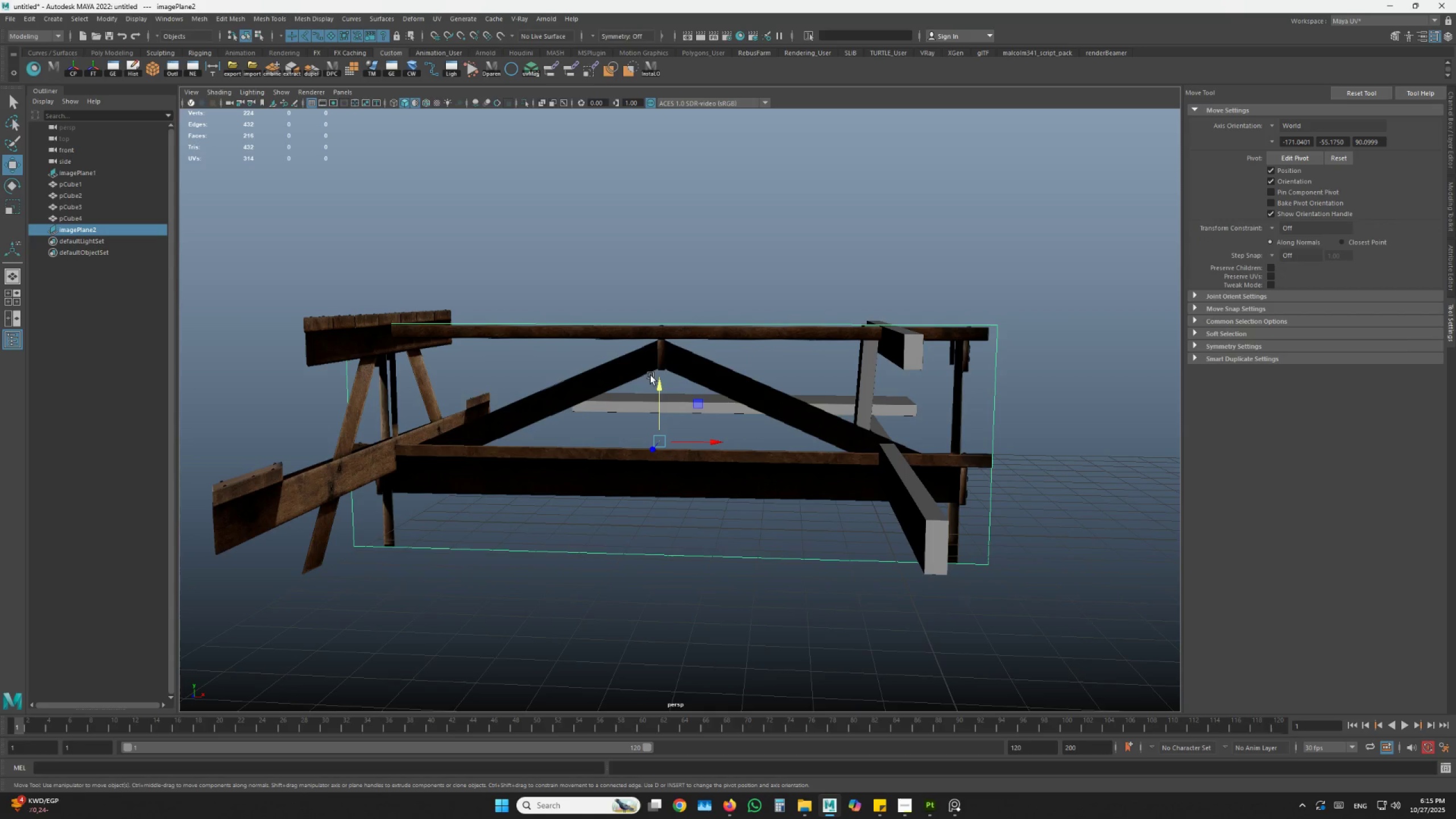 
key(W)
 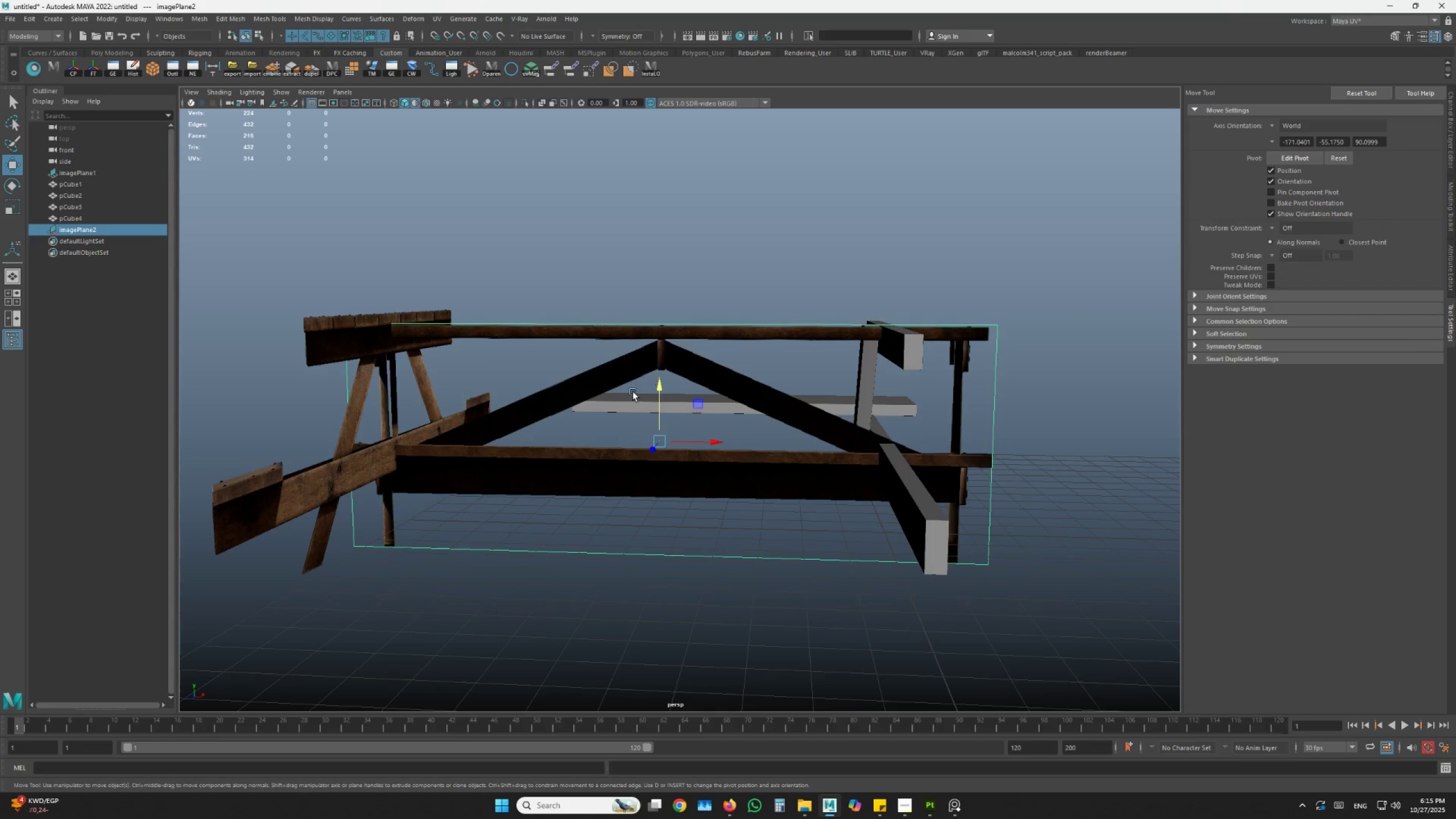 
hold_key(key=AltLeft, duration=0.39)
left_click_drag(start_coordinate=[631, 392], to_coordinate=[599, 384])
 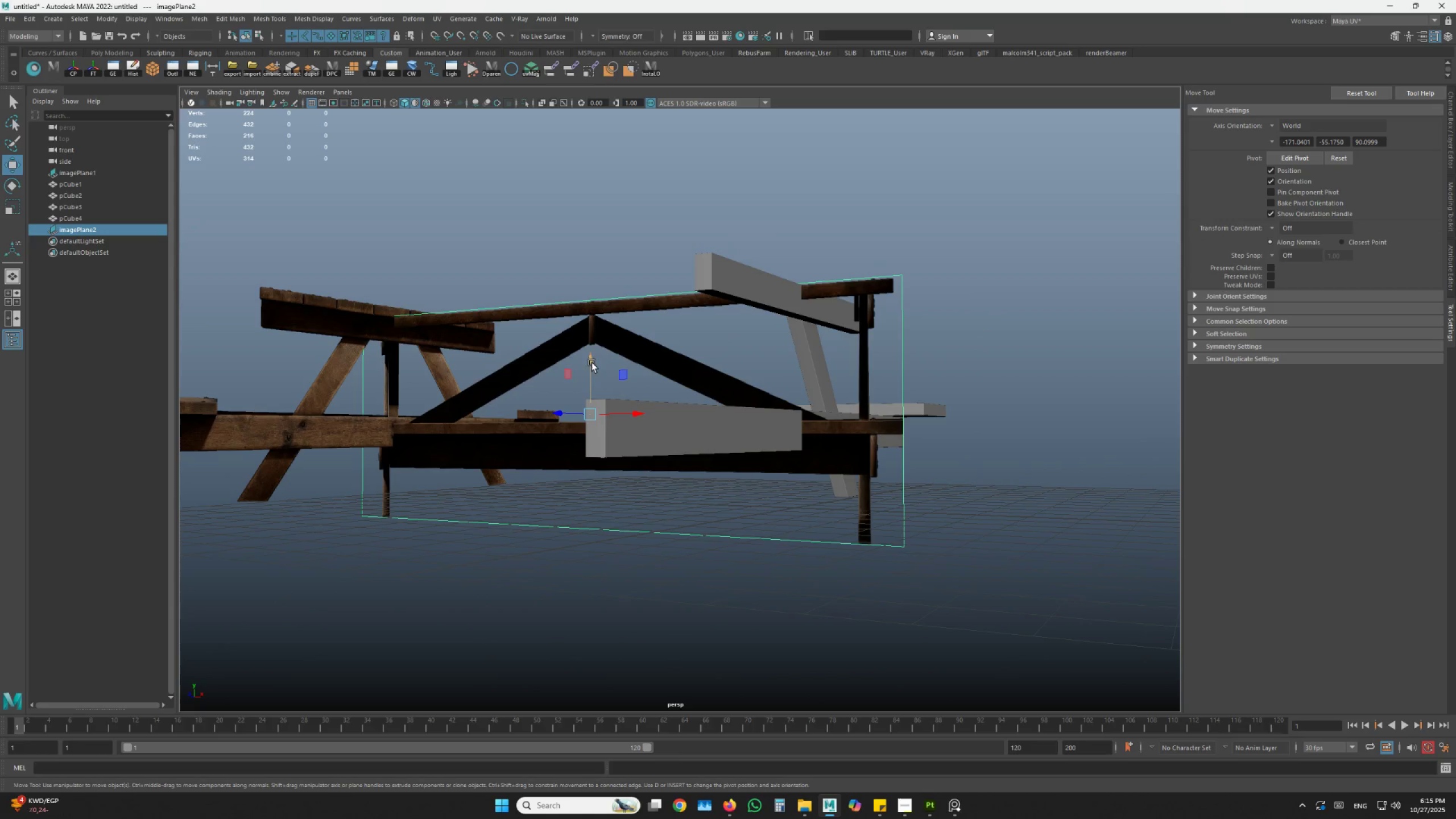 
left_click_drag(start_coordinate=[591, 363], to_coordinate=[597, 354])
 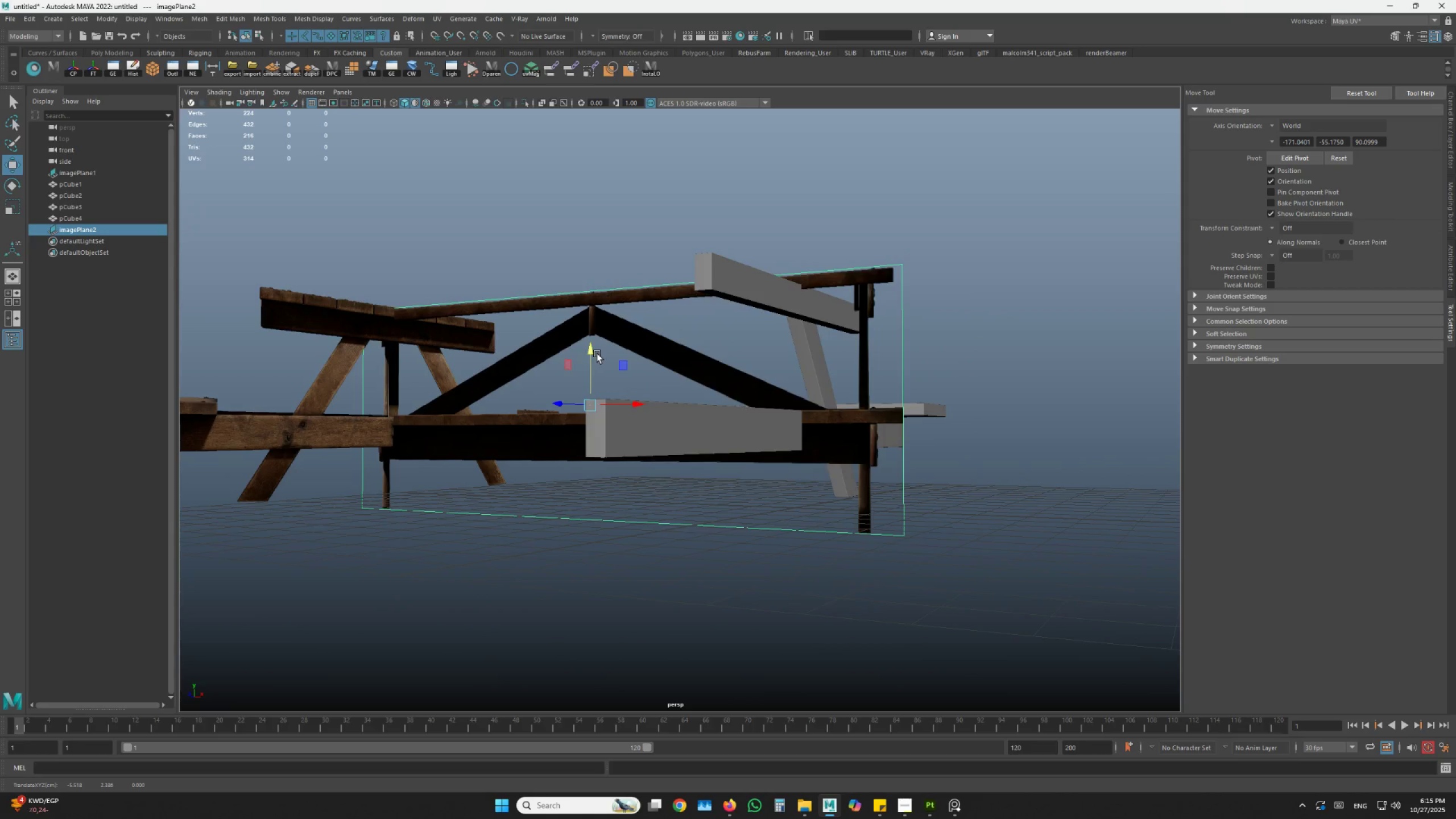 
hold_key(key=AltLeft, duration=0.75)
left_click_drag(start_coordinate=[541, 413], to_coordinate=[581, 412])
 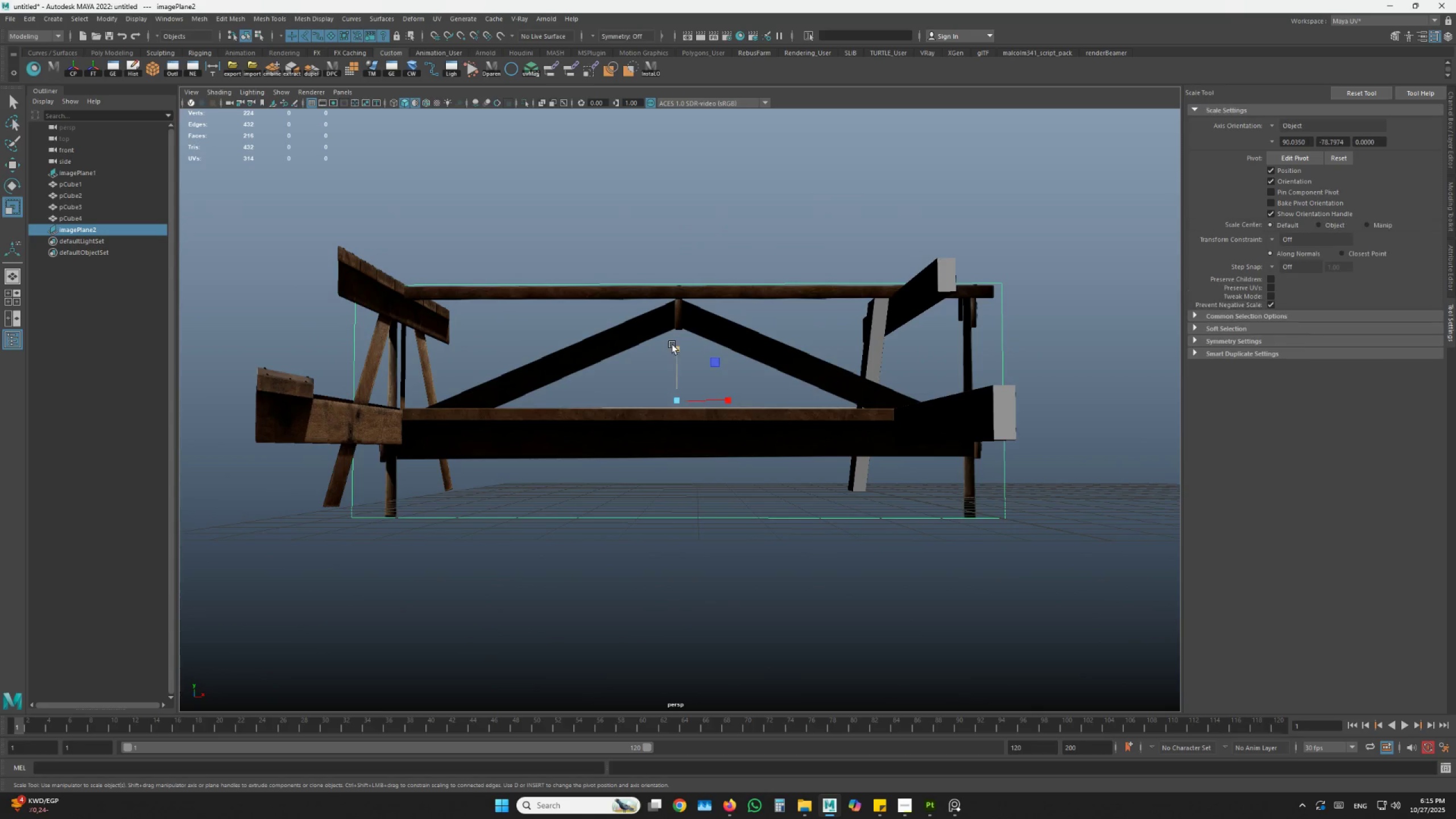 
hold_key(key=AltLeft, duration=3.16)
 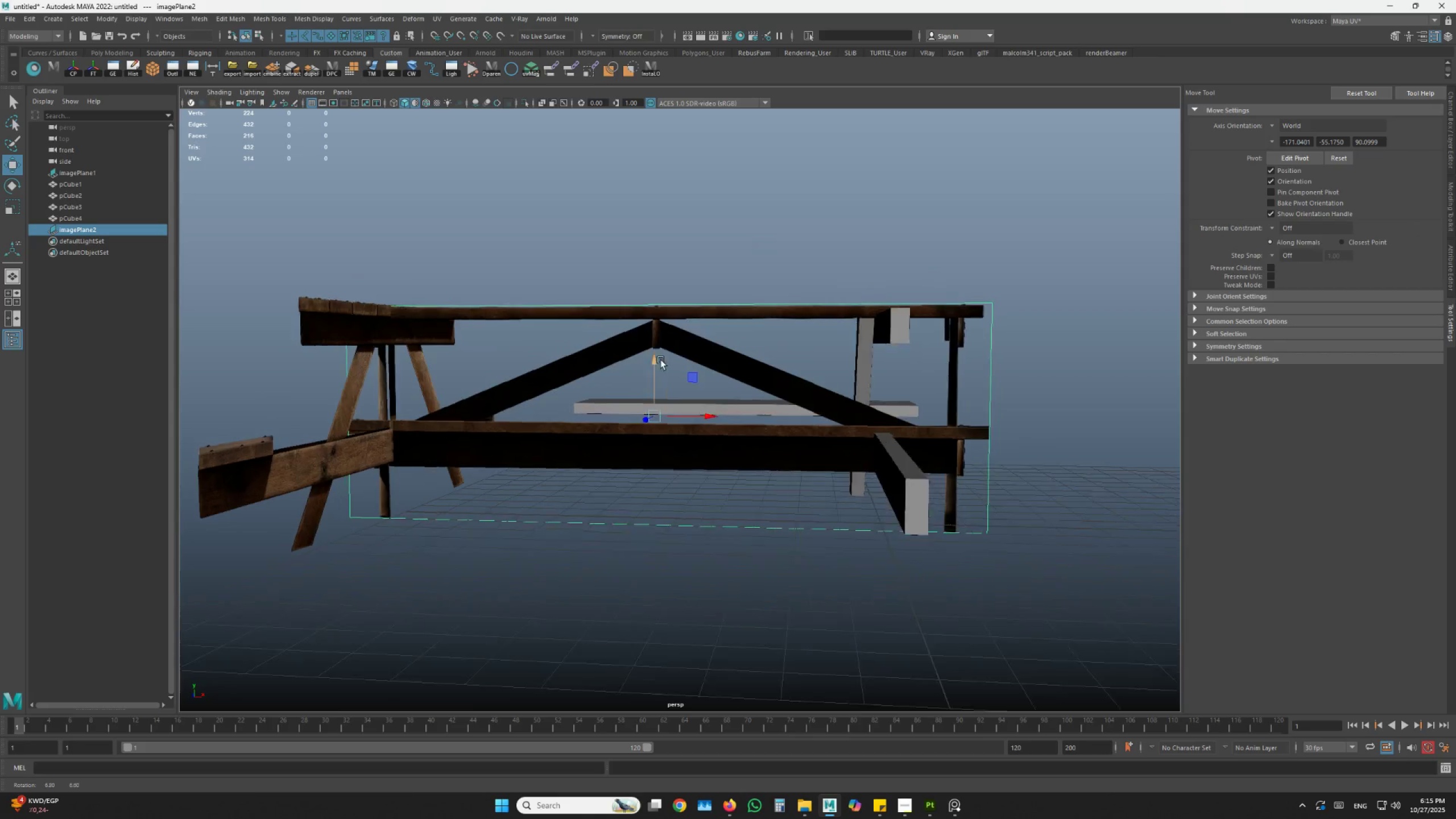 
type(rw)
 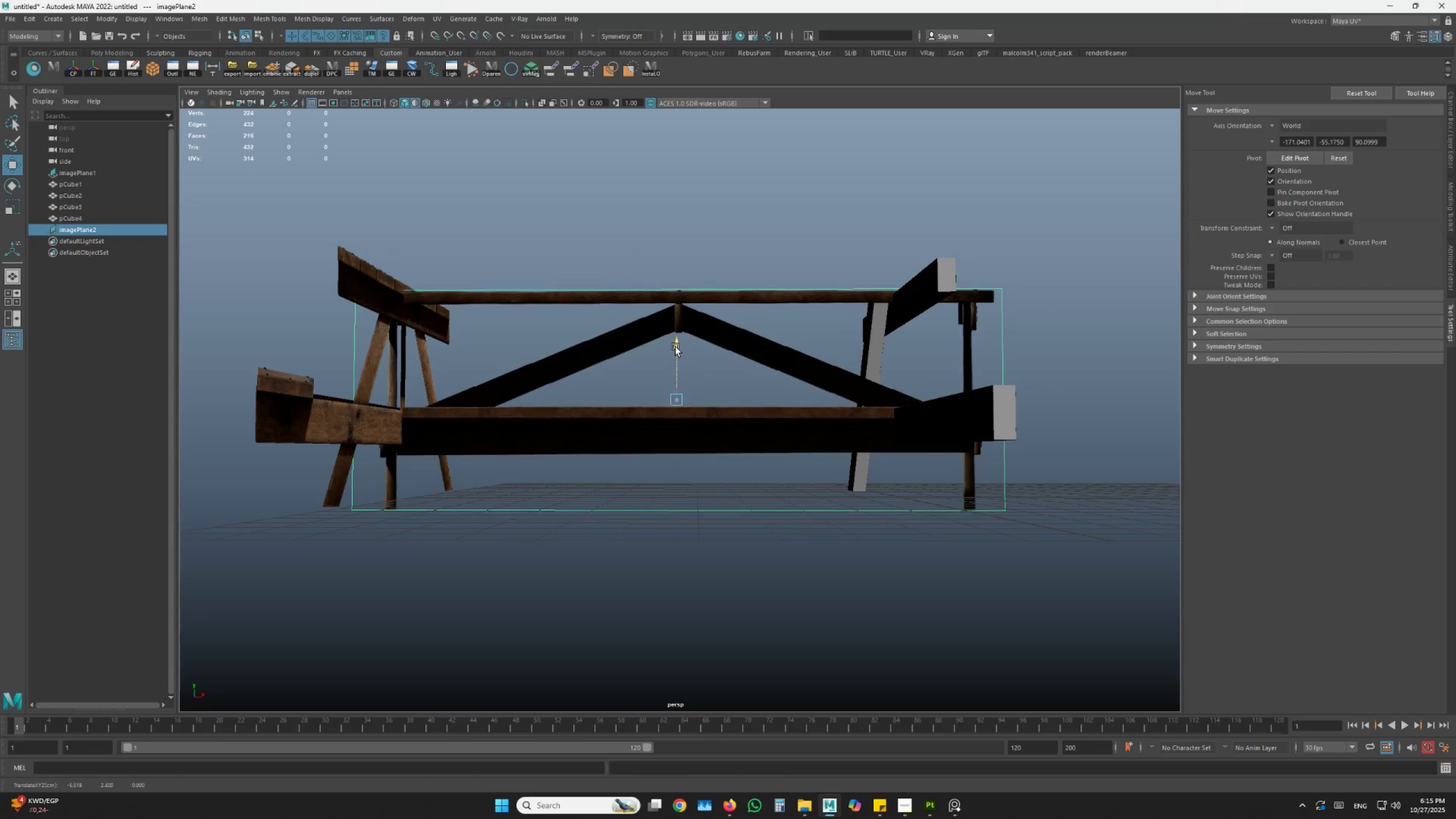 
left_click_drag(start_coordinate=[676, 346], to_coordinate=[677, 349])
 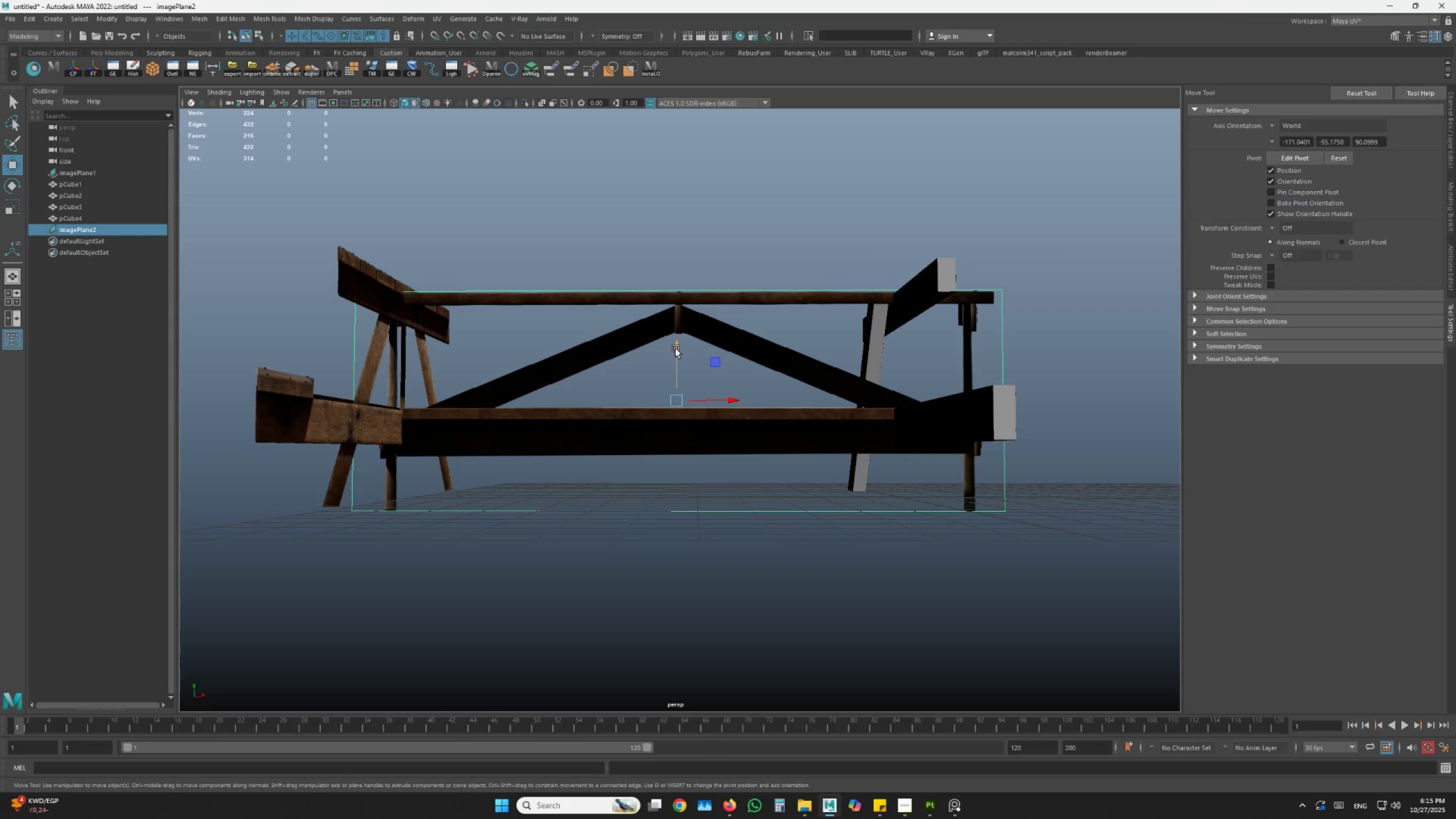 
left_click_drag(start_coordinate=[676, 349], to_coordinate=[677, 342])
 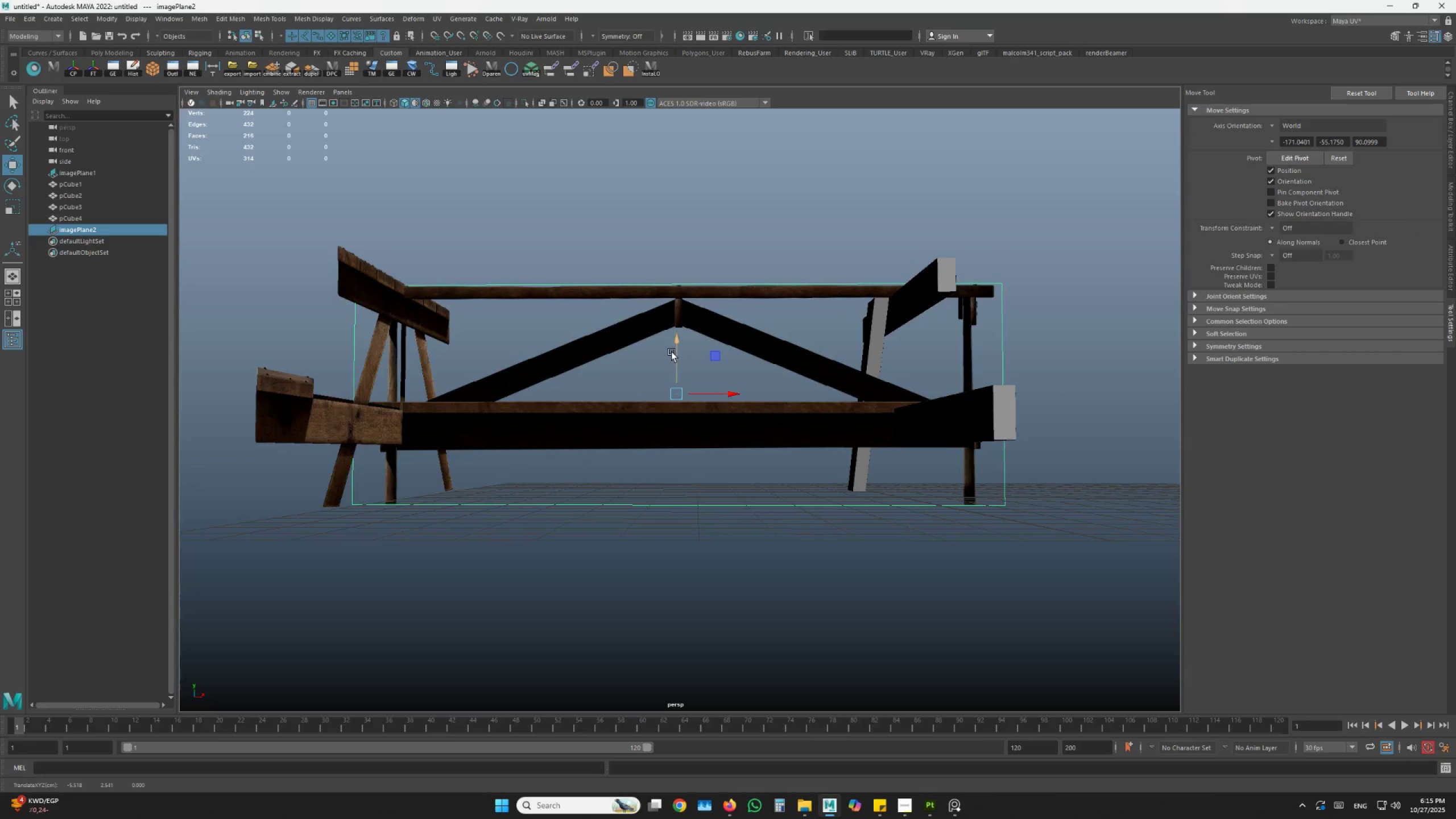 
hold_key(key=AltLeft, duration=1.53)
left_click_drag(start_coordinate=[671, 353], to_coordinate=[518, 384])
 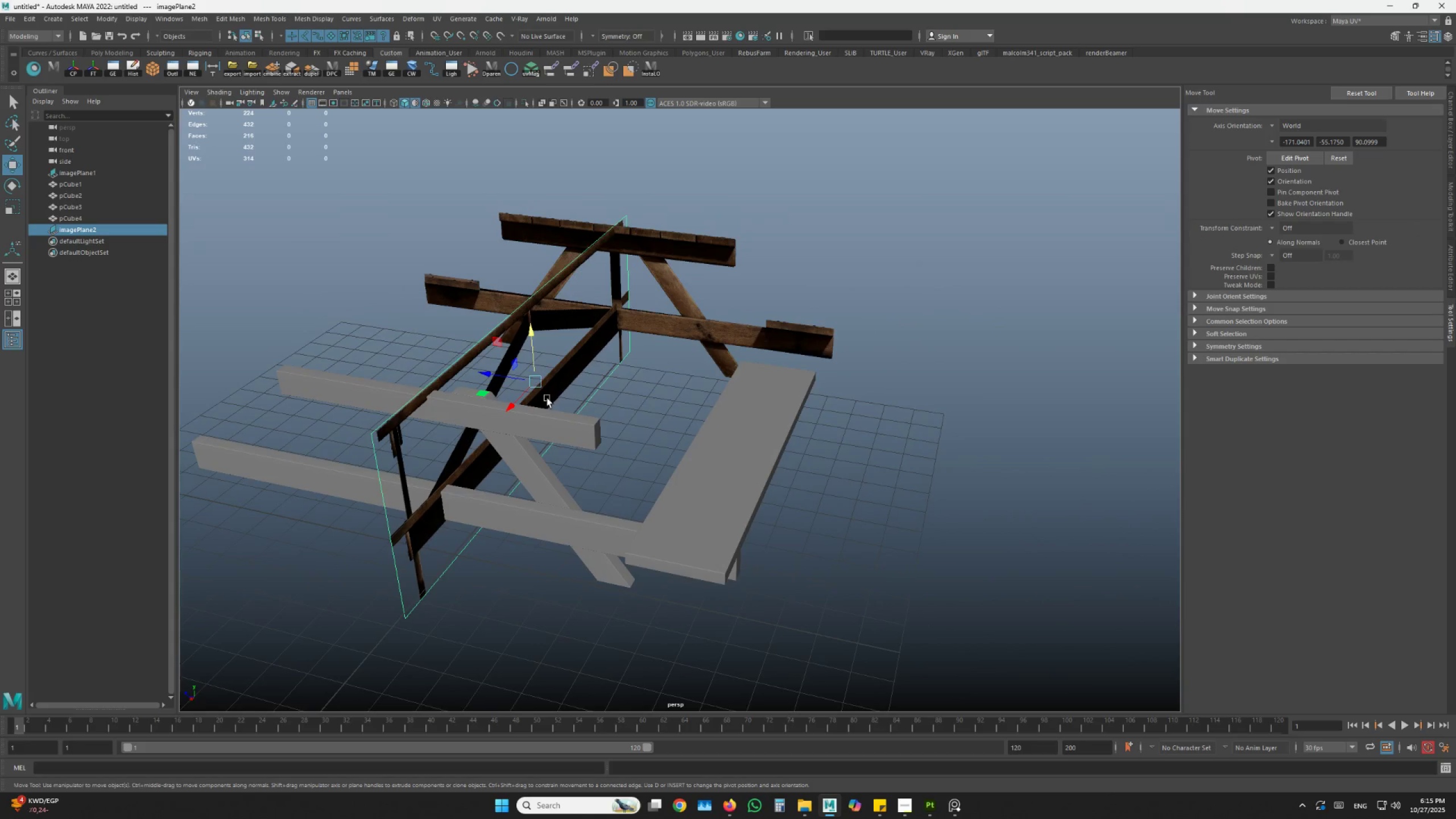 
hold_key(key=AltLeft, duration=0.59)
 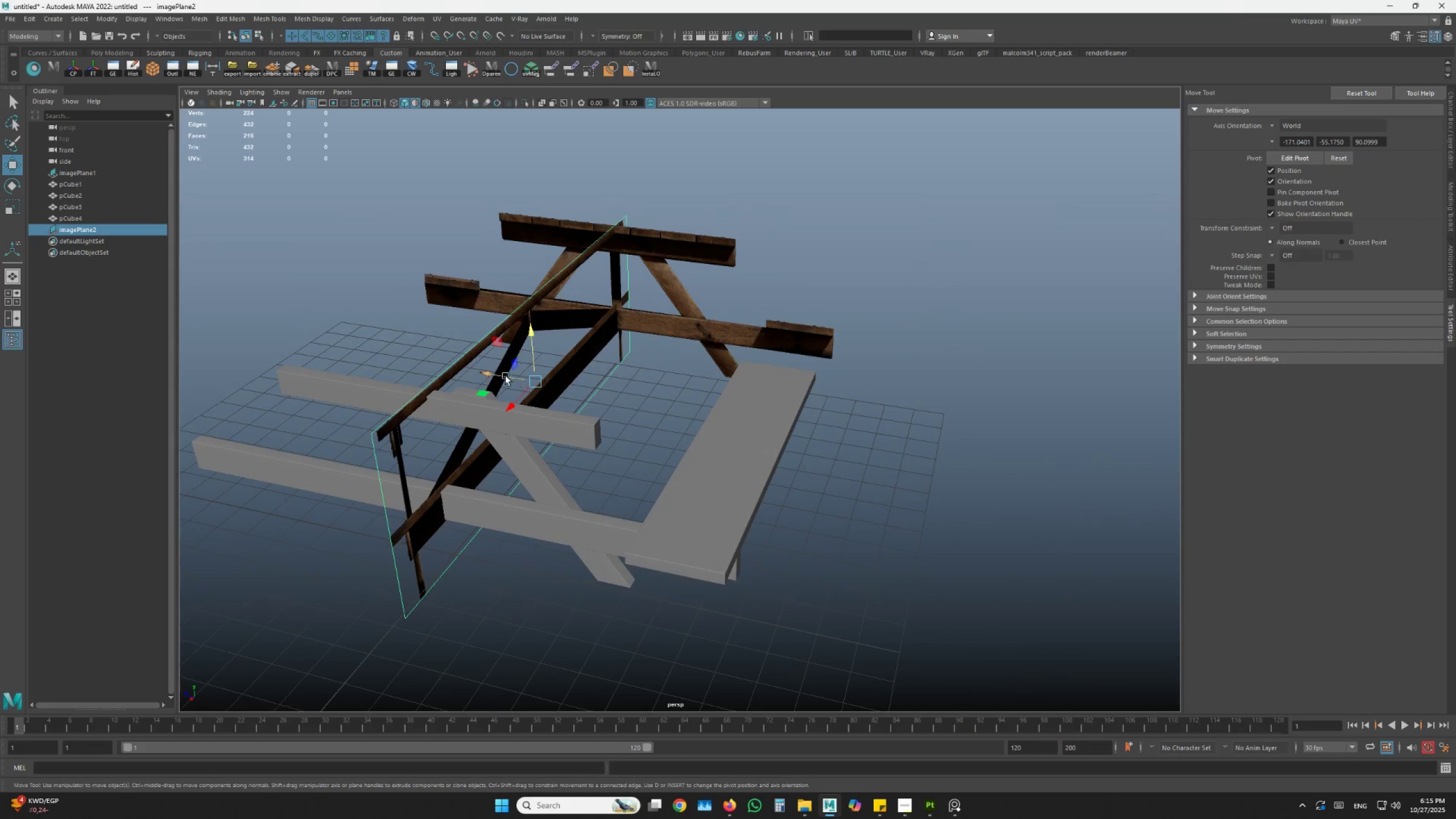 
left_click_drag(start_coordinate=[504, 376], to_coordinate=[875, 435])
 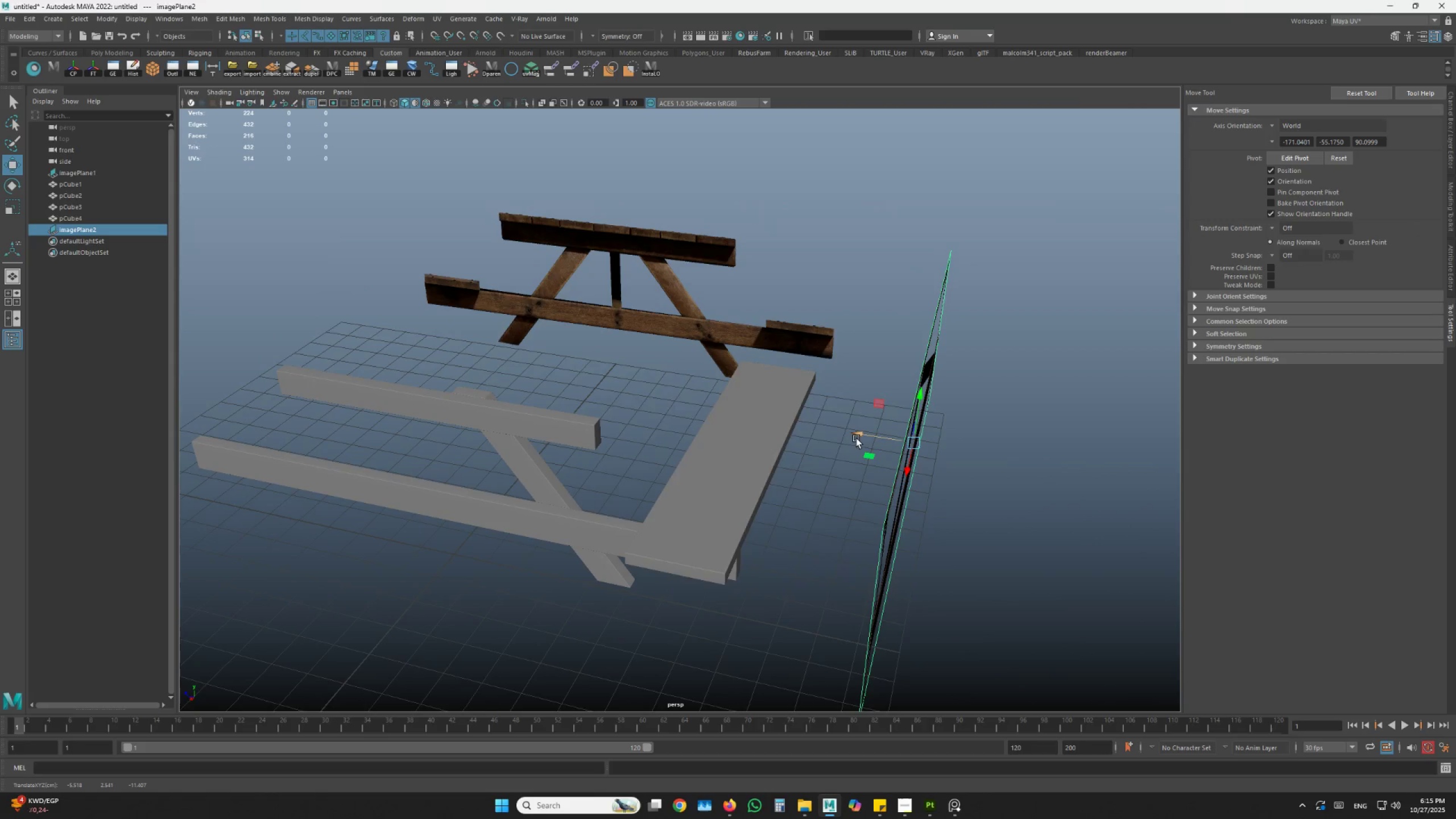 
key(Space)
 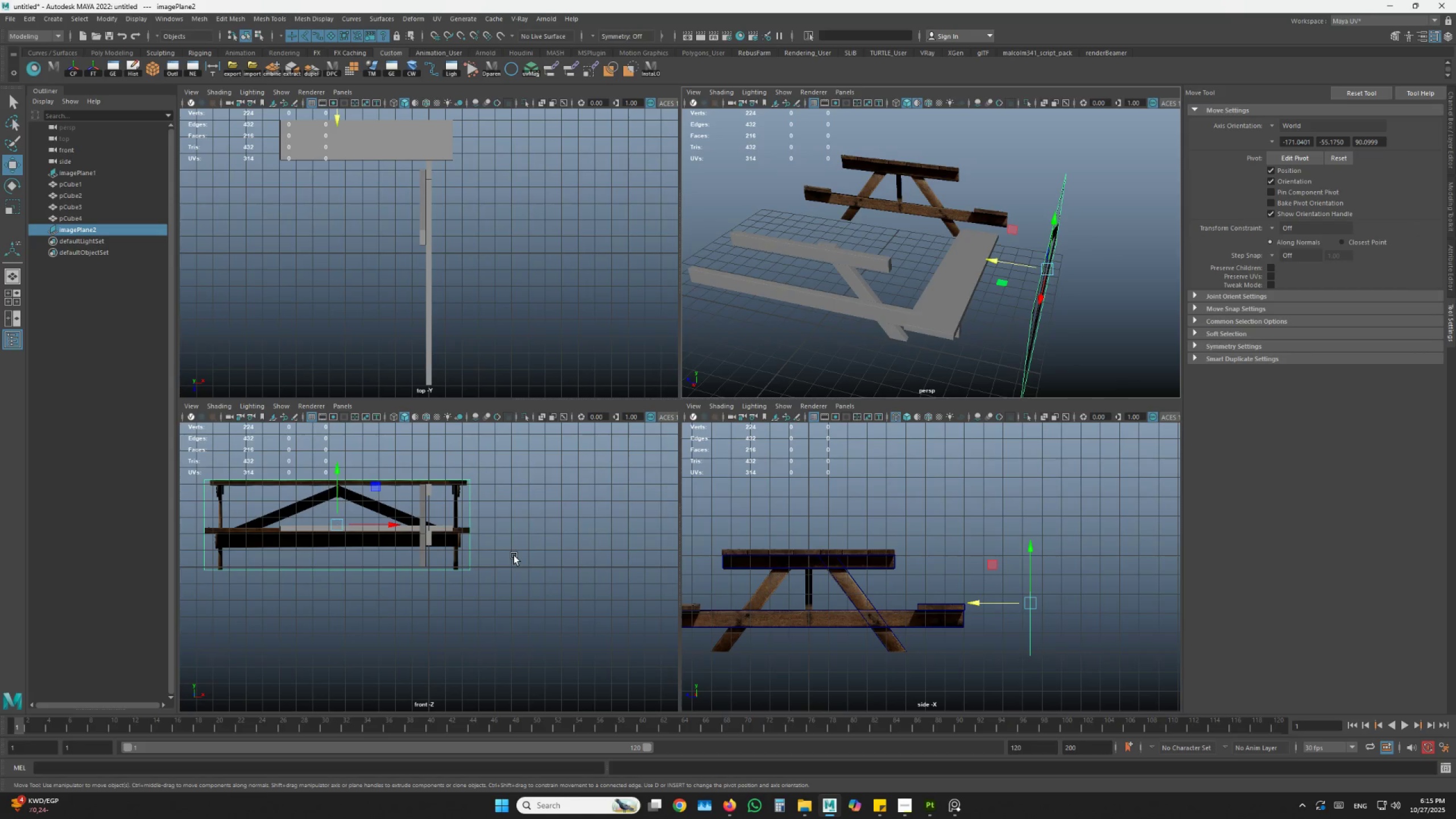 
key(Space)
 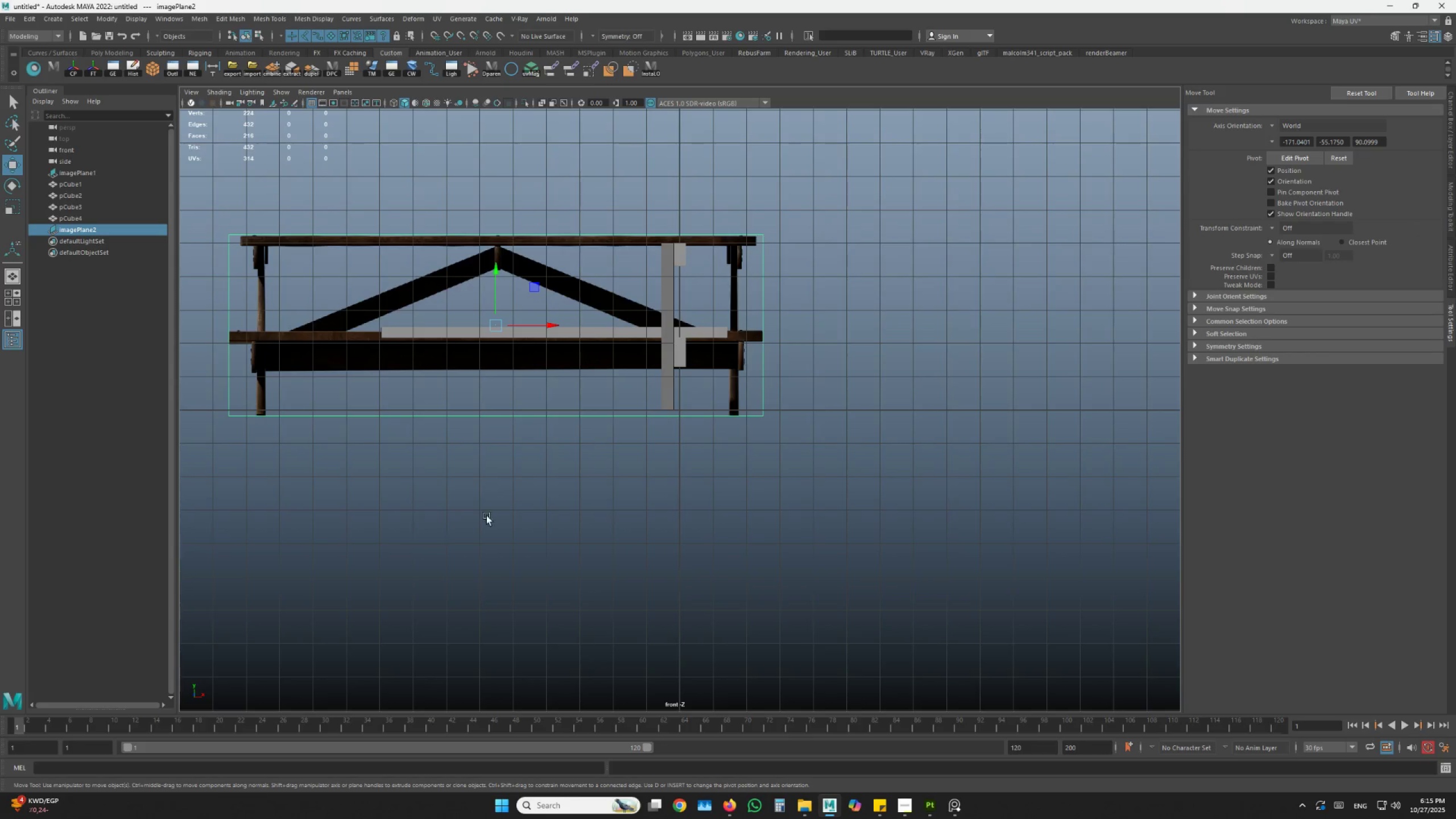 
scroll: coordinate [514, 493], scroll_direction: up, amount: 3.0
 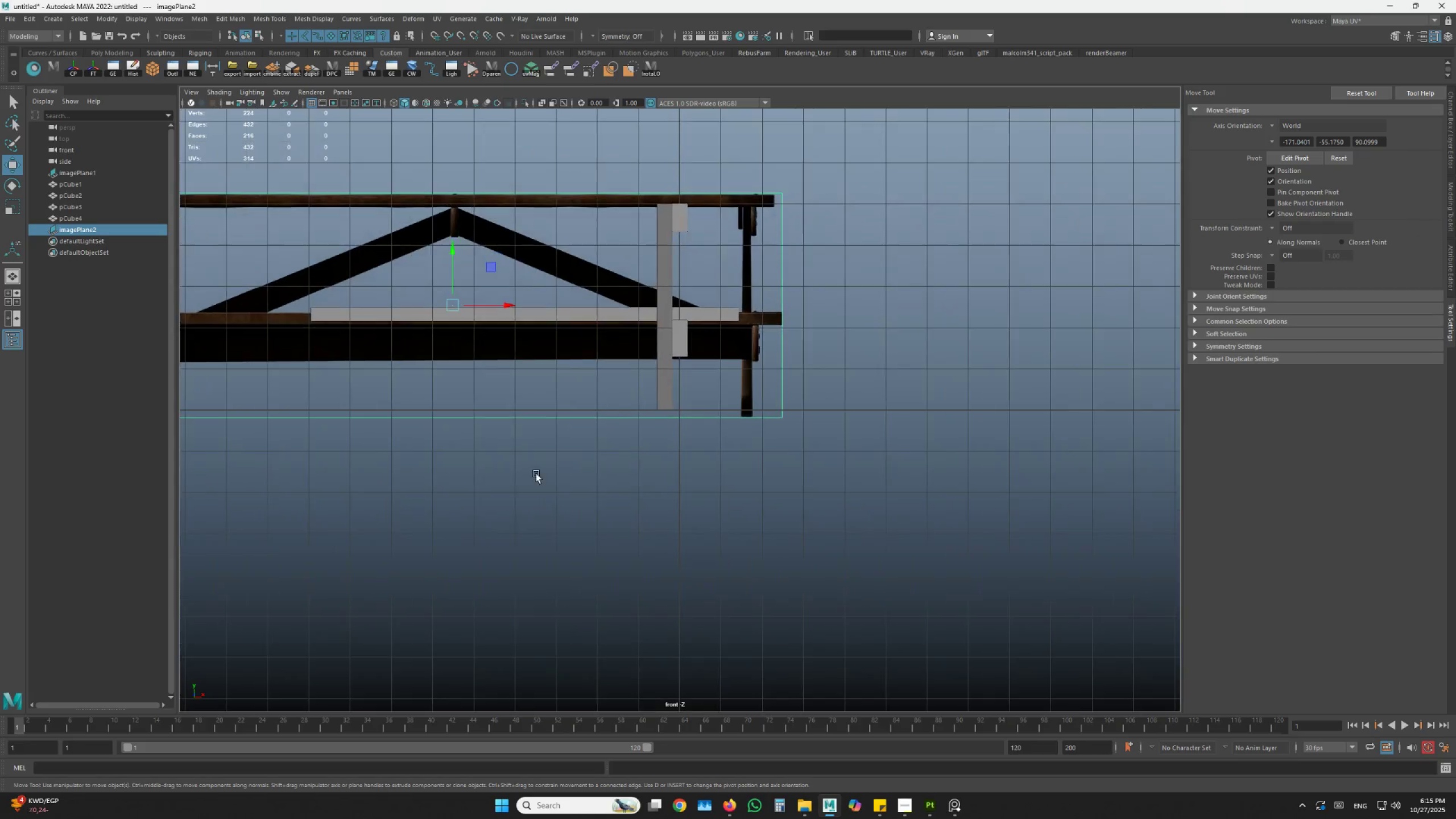 
hold_key(key=AltLeft, duration=0.52)
 